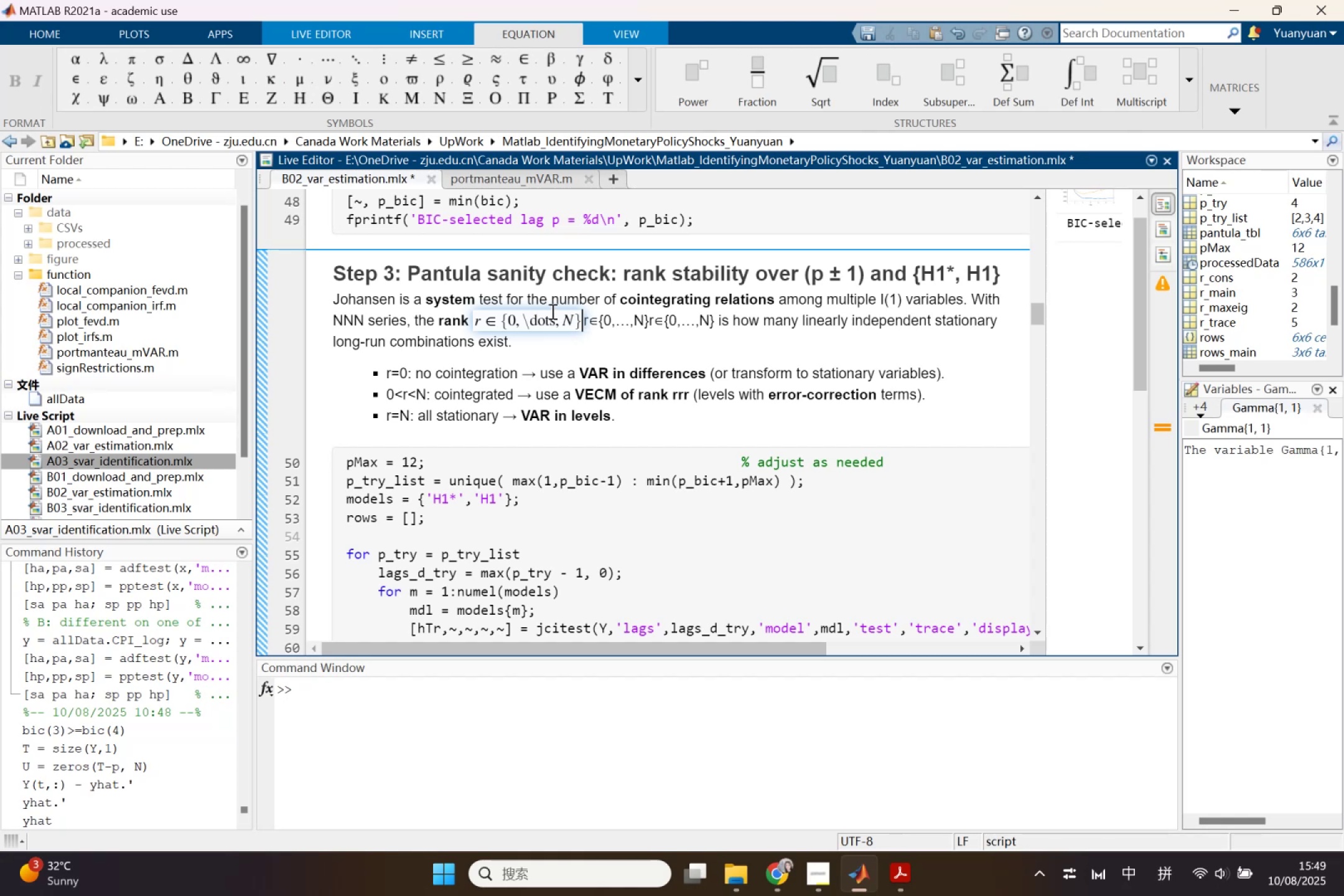 
left_click([554, 311])
 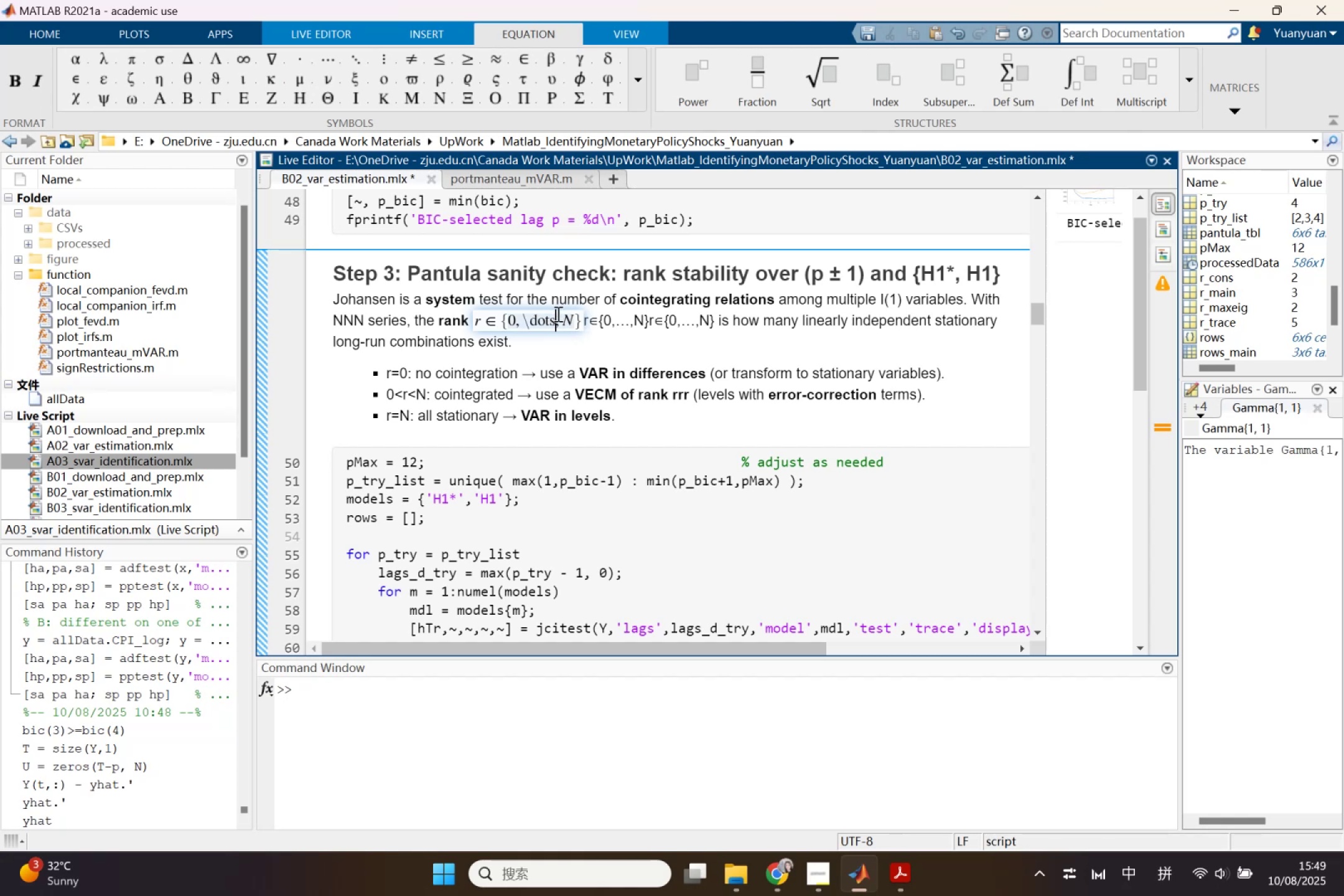 
key(Space)
 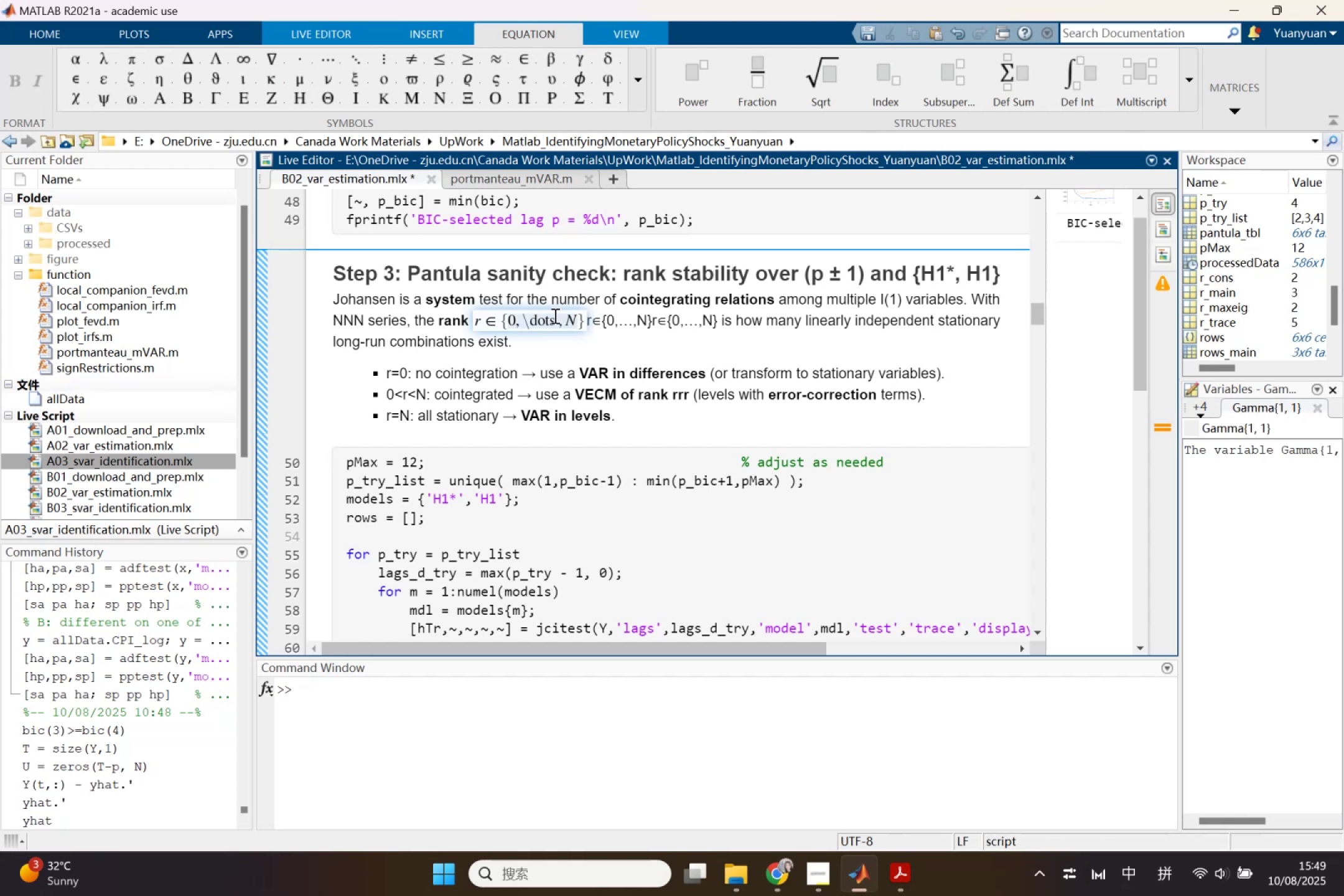 
left_click_drag(start_coordinate=[554, 317], to_coordinate=[522, 317])
 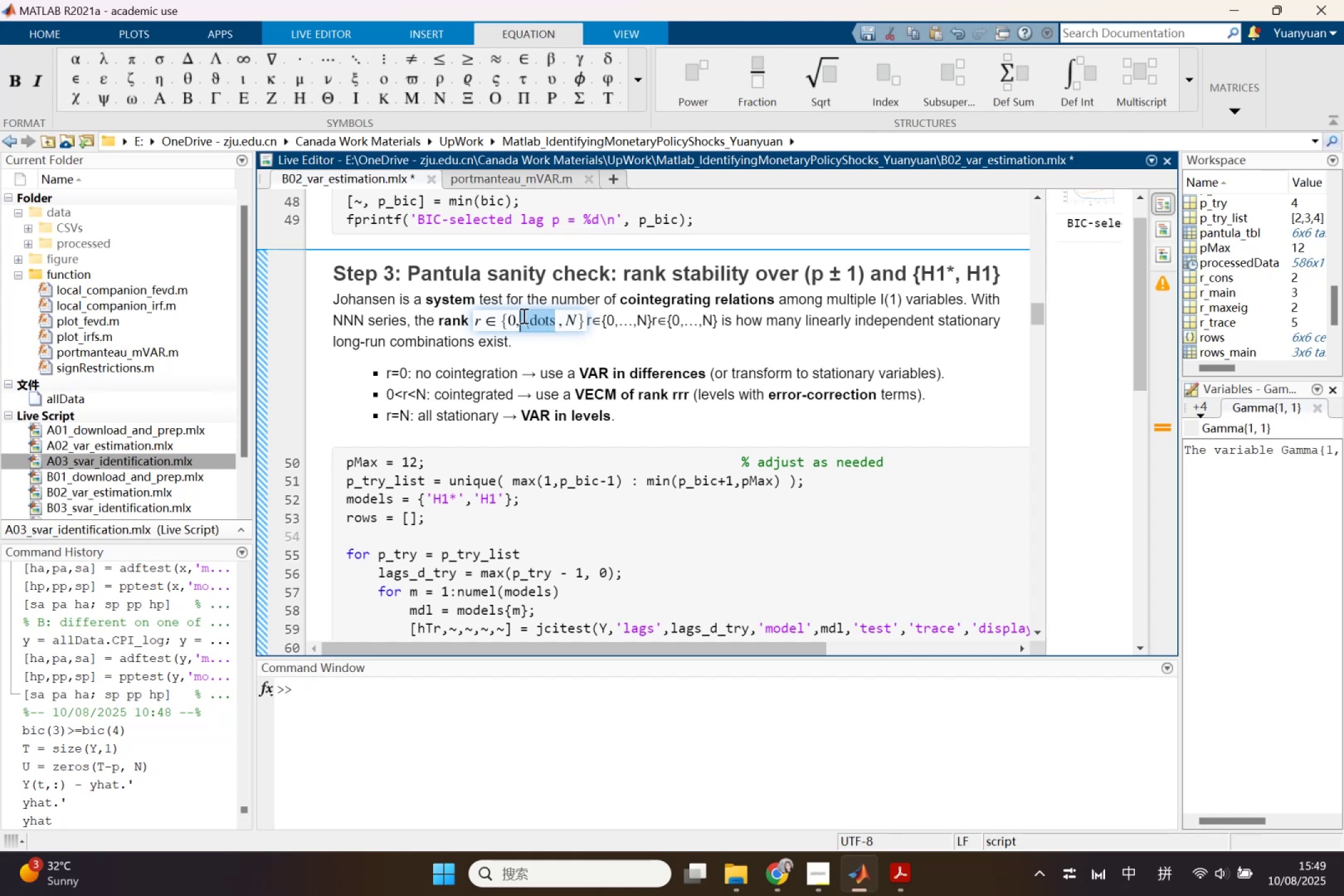 
type(\dots)
key(Backspace)
key(Backspace)
key(Backspace)
key(Backspace)
key(Backspace)
key(Backspace)
key(Backspace)
key(Backspace)
key(Backspace)
key(Backspace)
key(Backspace)
key(Backspace)
key(Backspace)
type(\dot)
 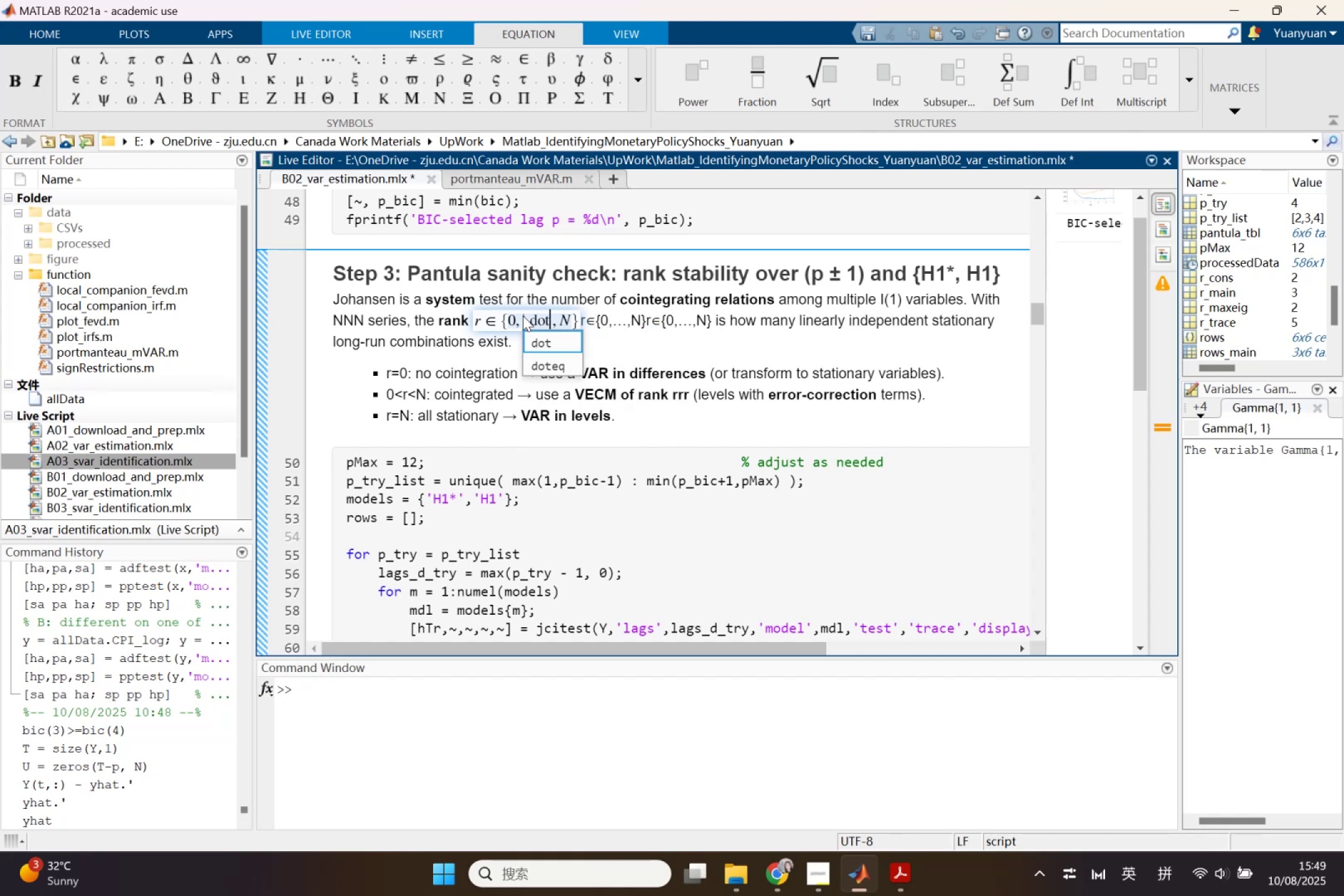 
key(Enter)
 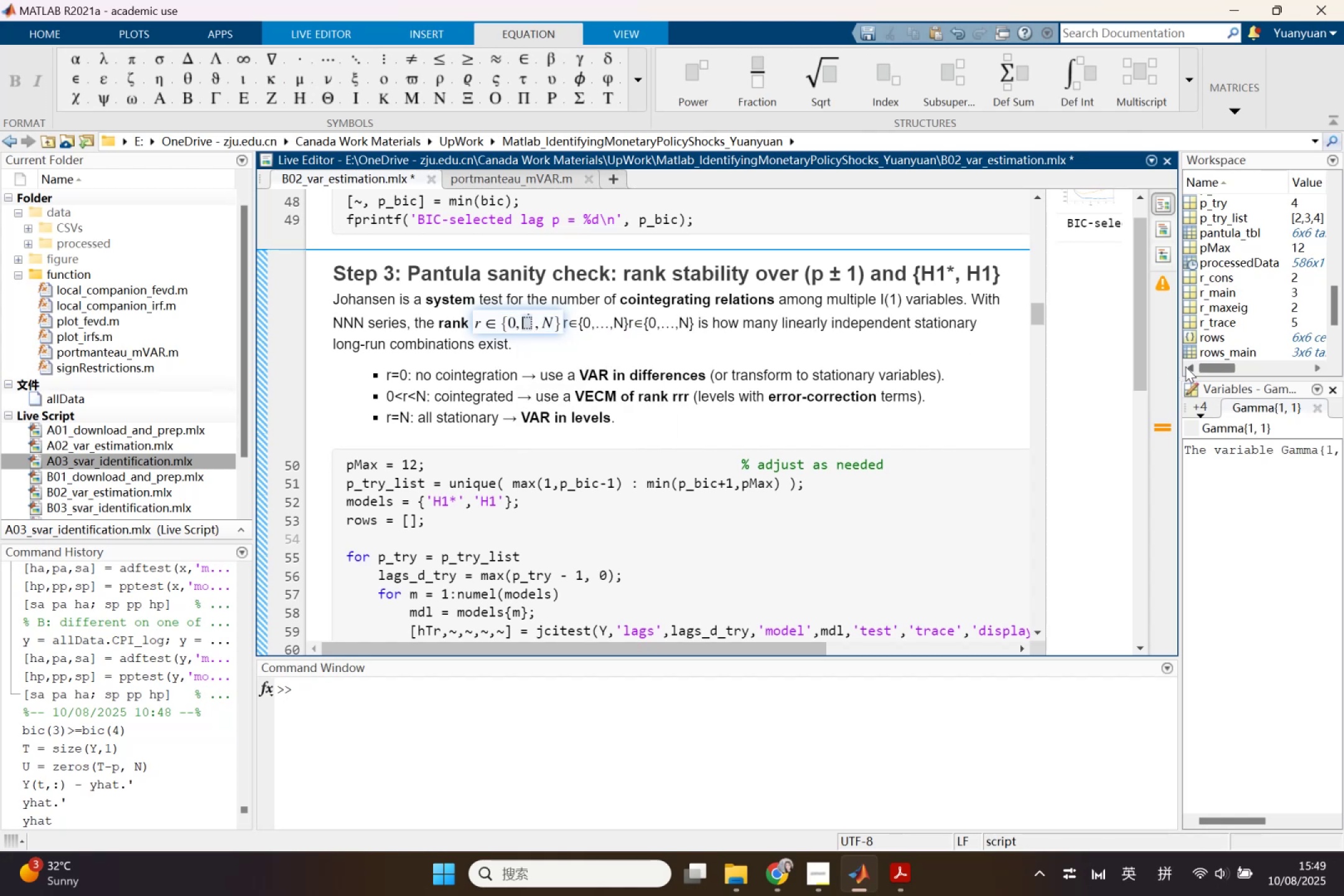 
key(Control+Z)
 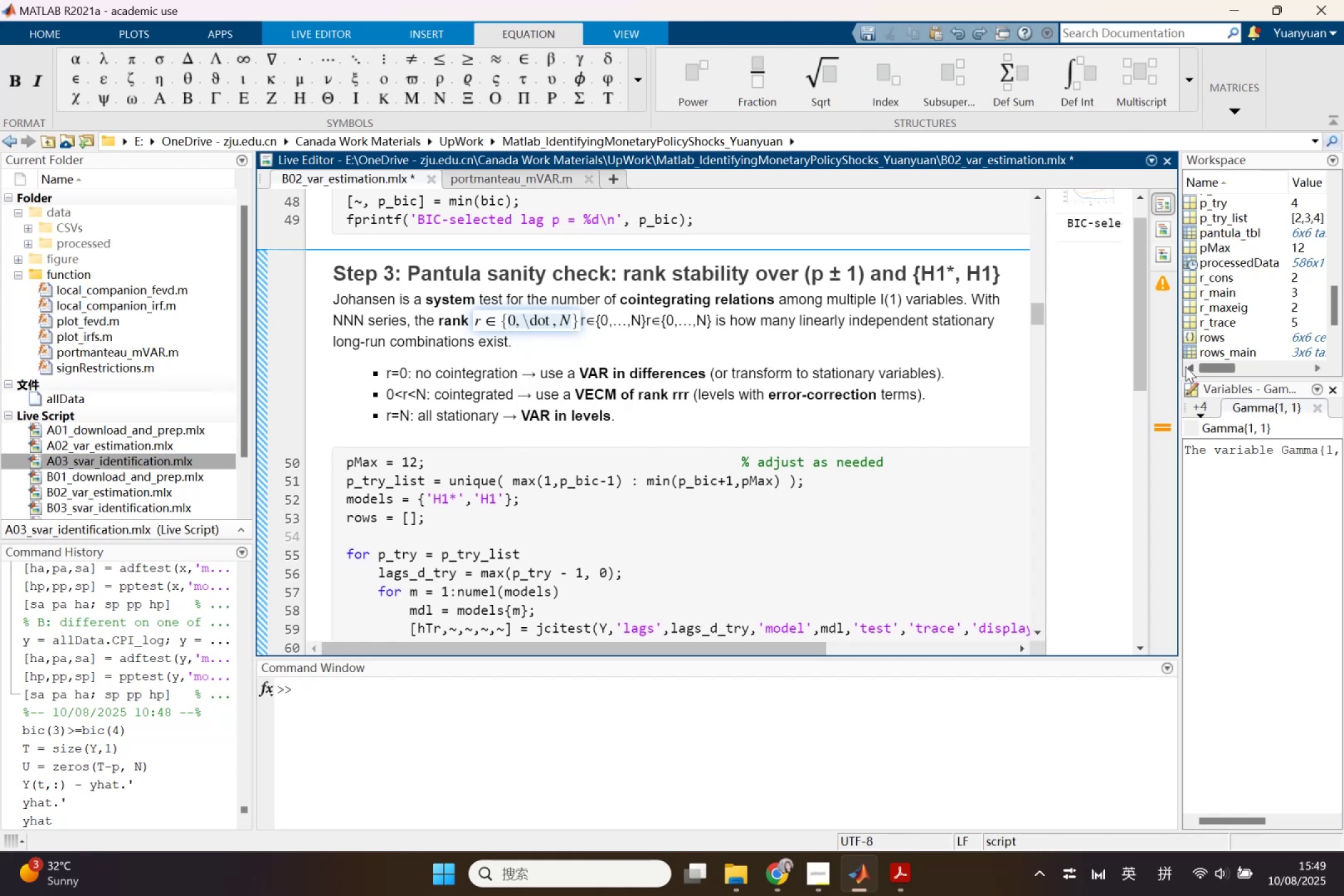 
type(s)
key(Backspace)
key(Backspace)
key(Backspace)
key(Backspace)
key(Backspace)
type(\dots)
 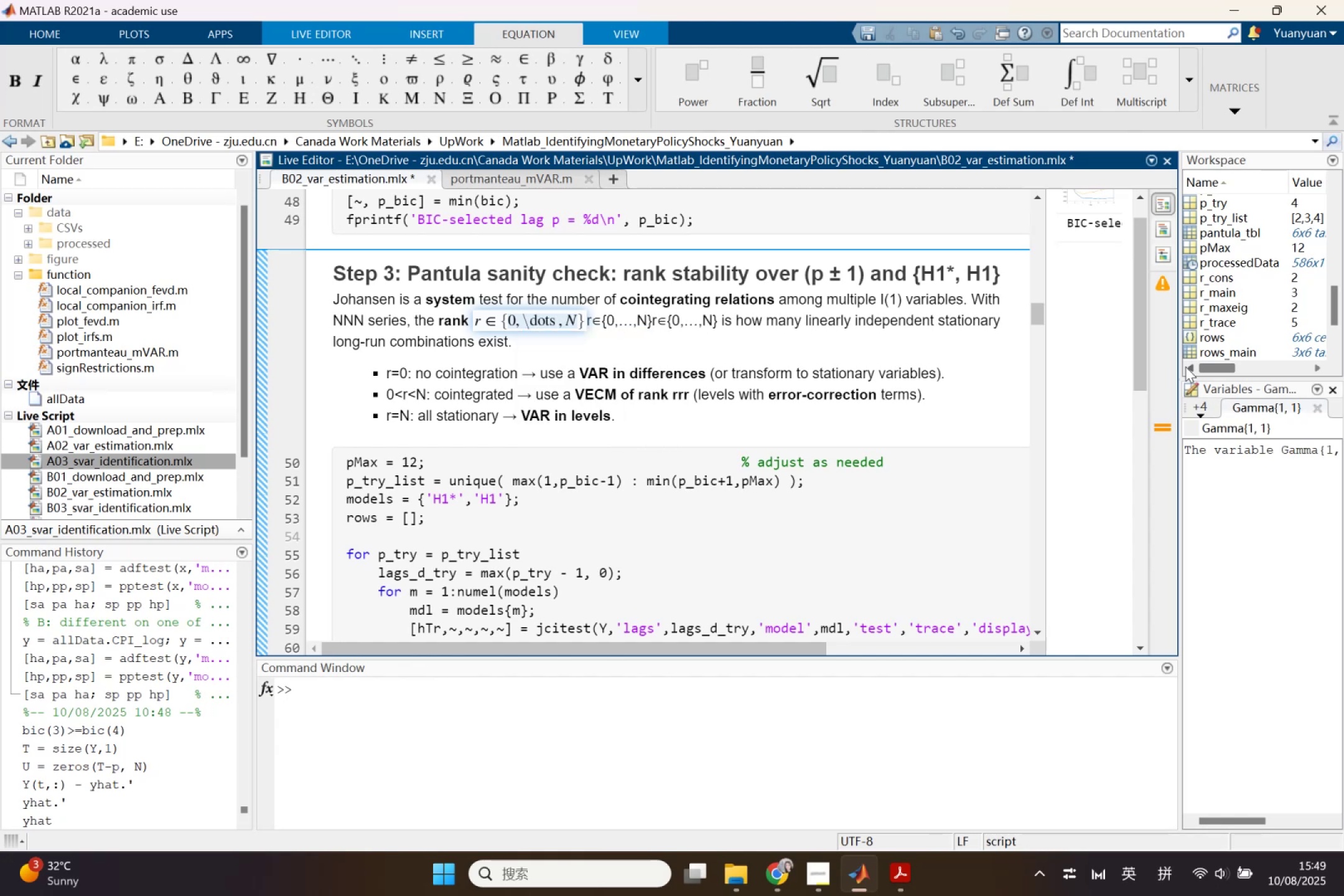 
key(Enter)
 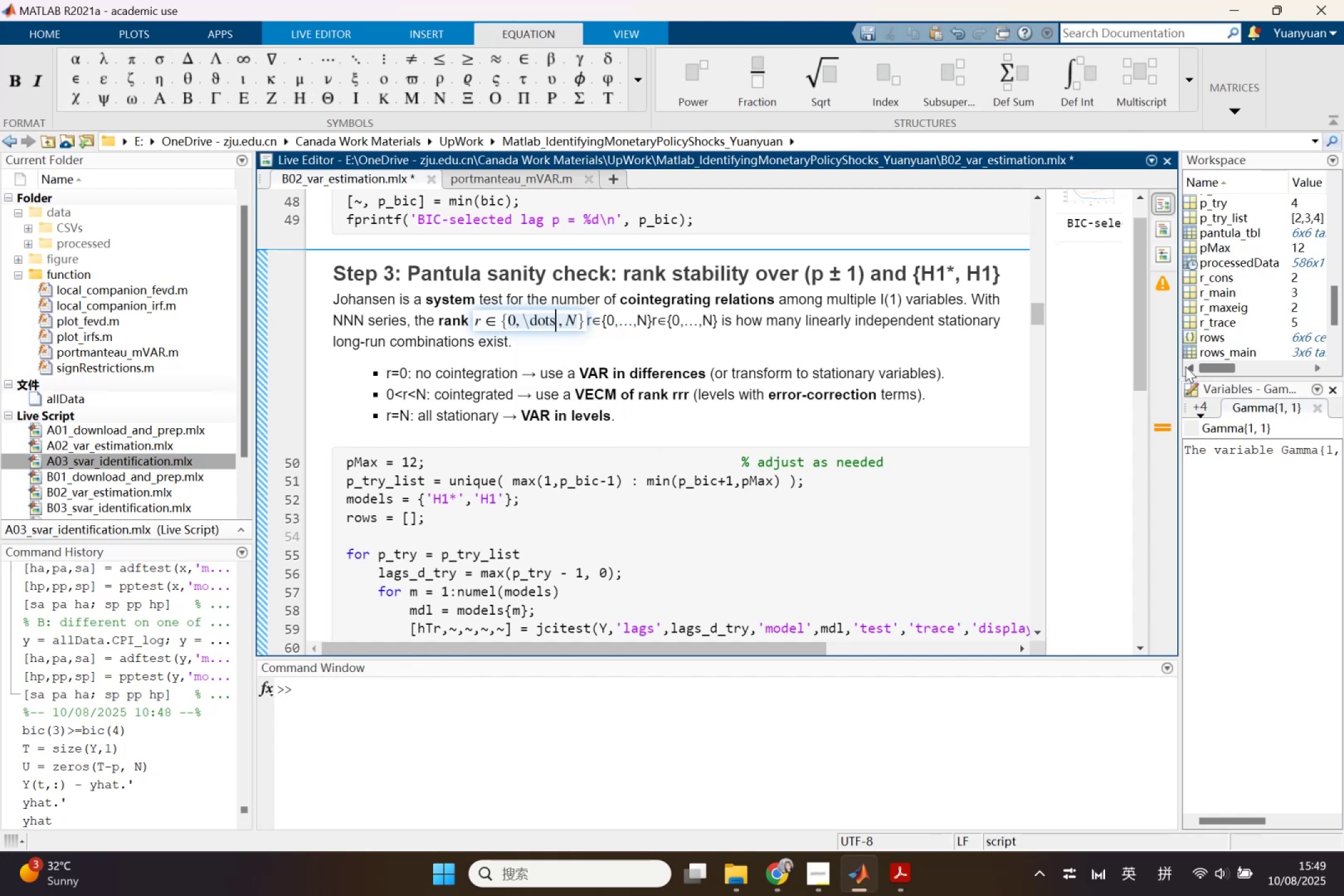 
key(Space)
 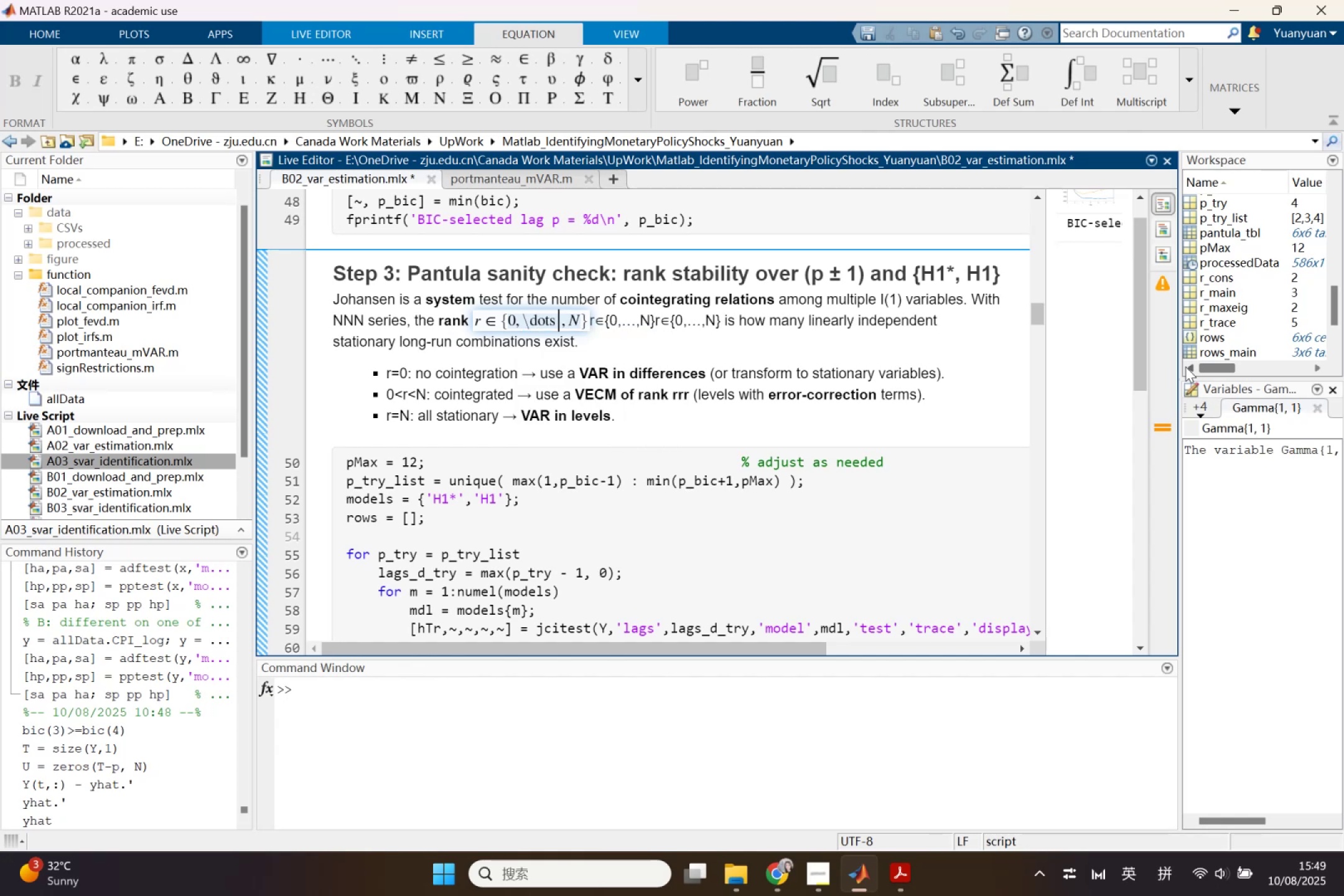 
key(Backspace)
 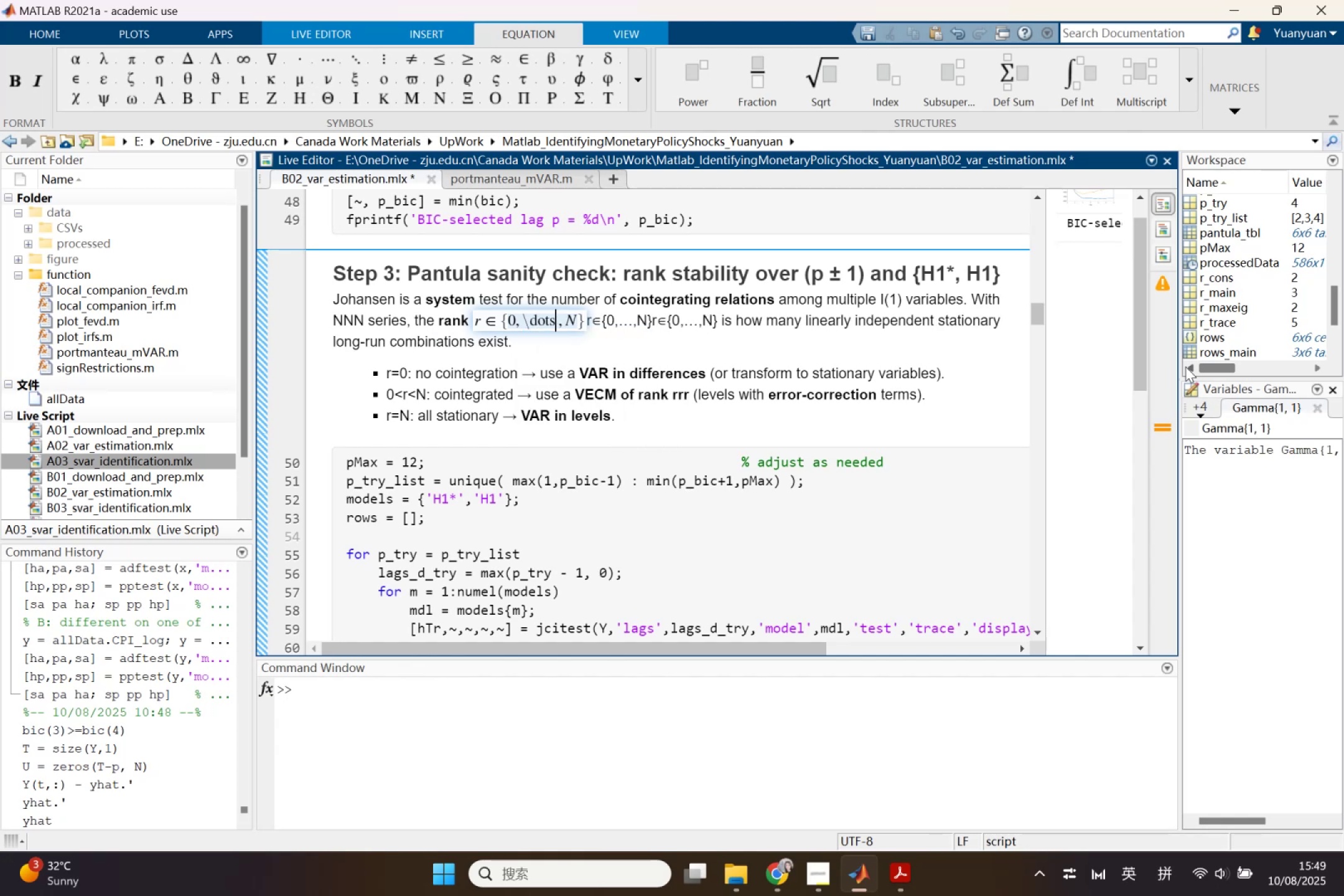 
key(Backspace)
 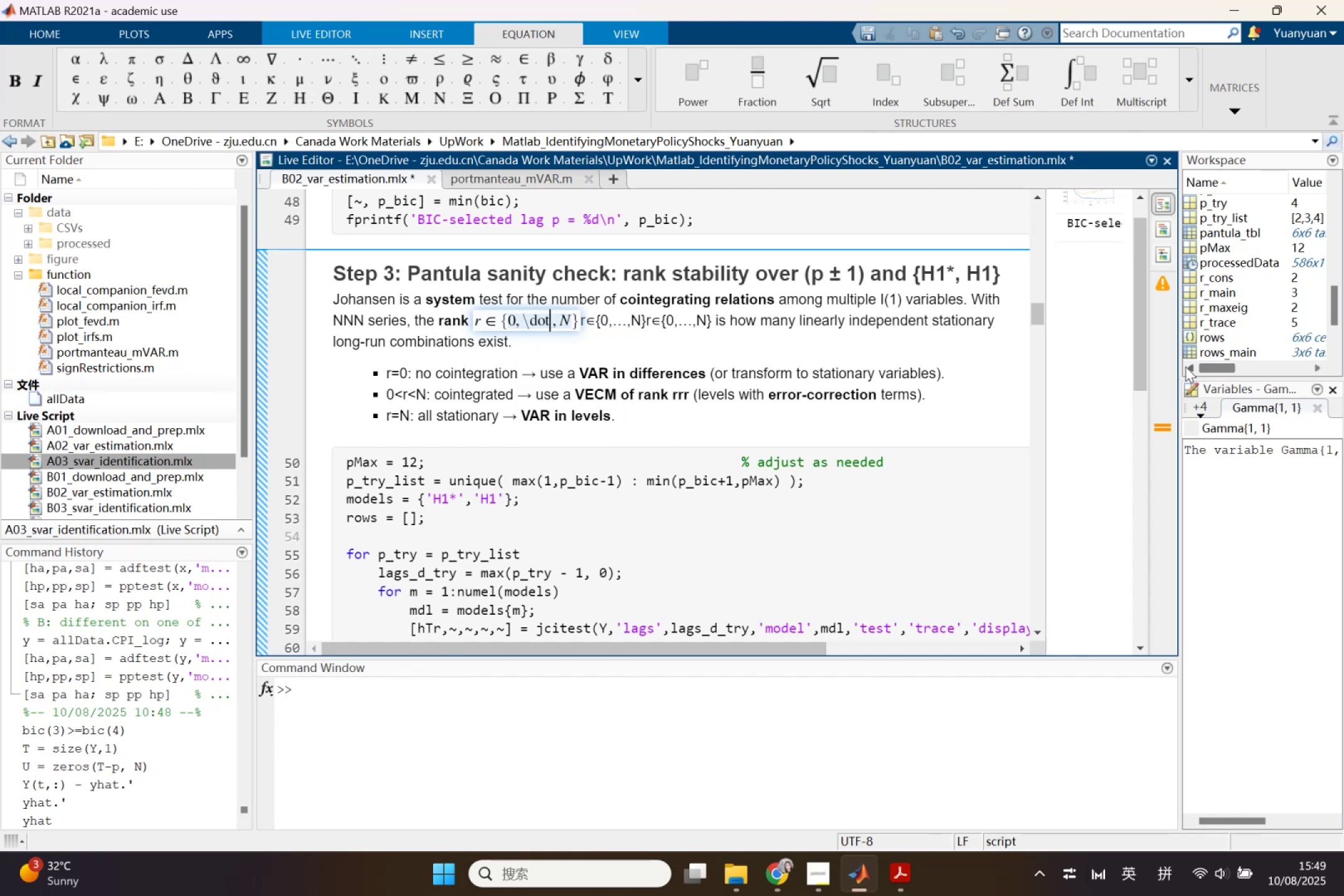 
key(Backspace)
 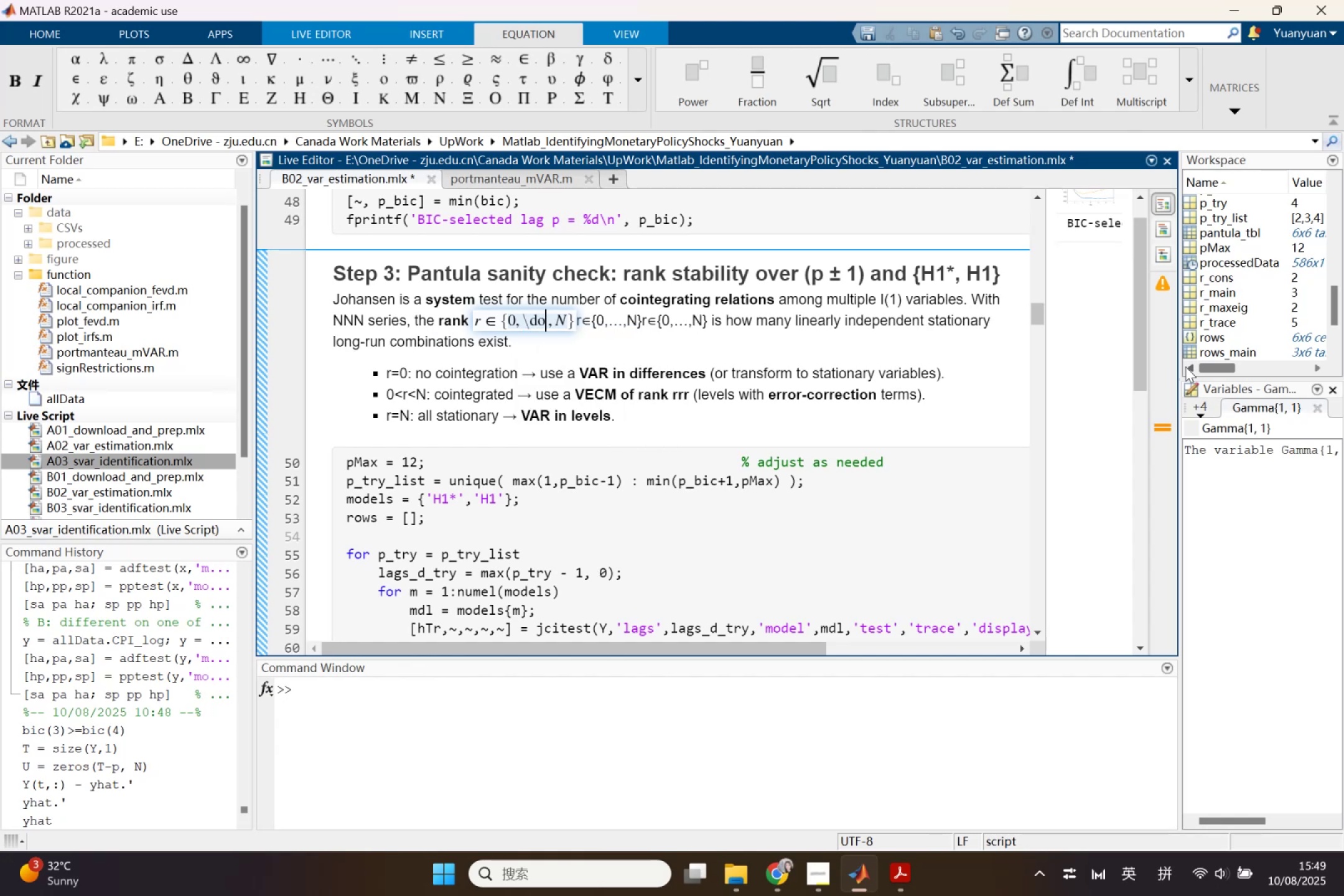 
key(Backspace)
 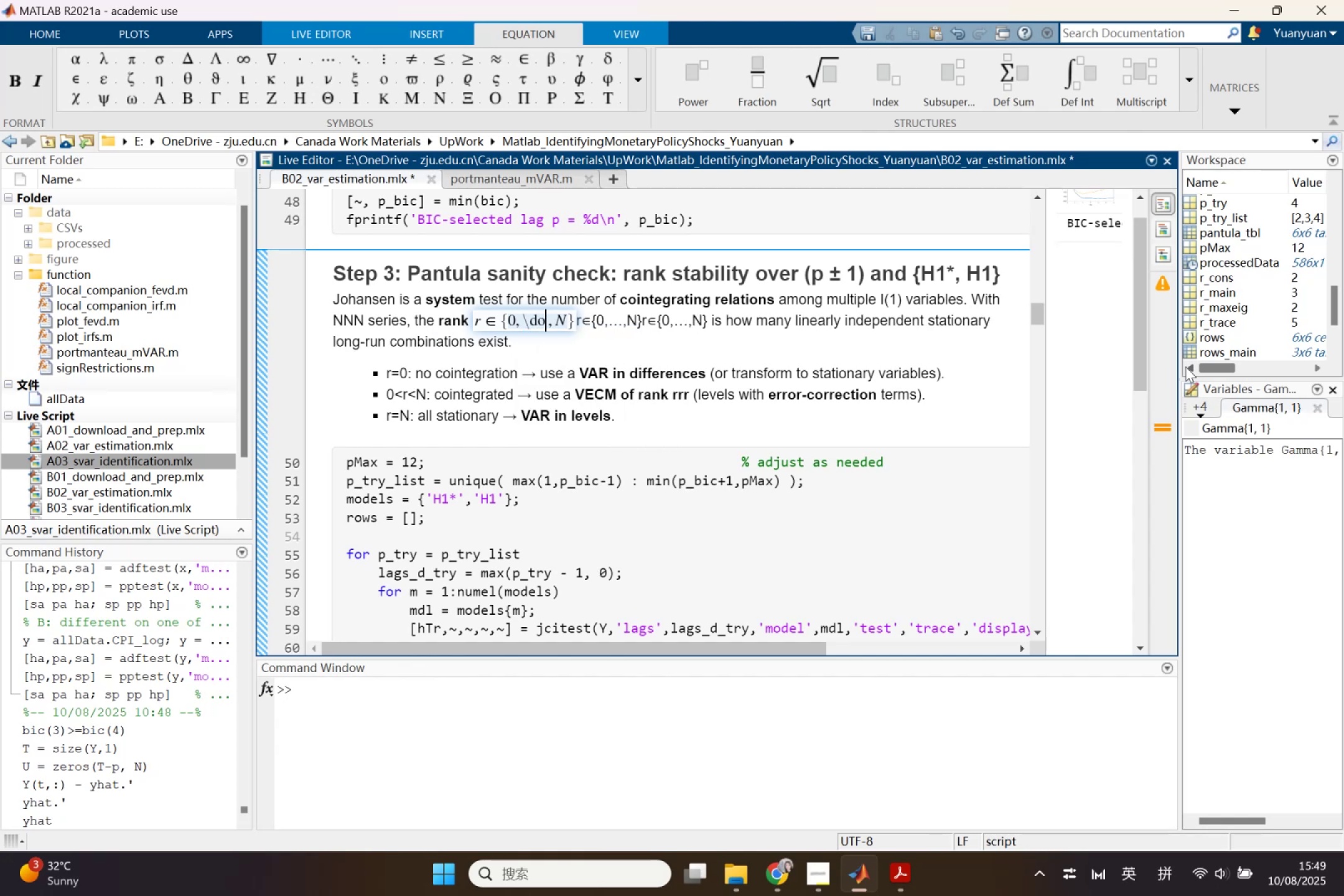 
key(Backspace)
 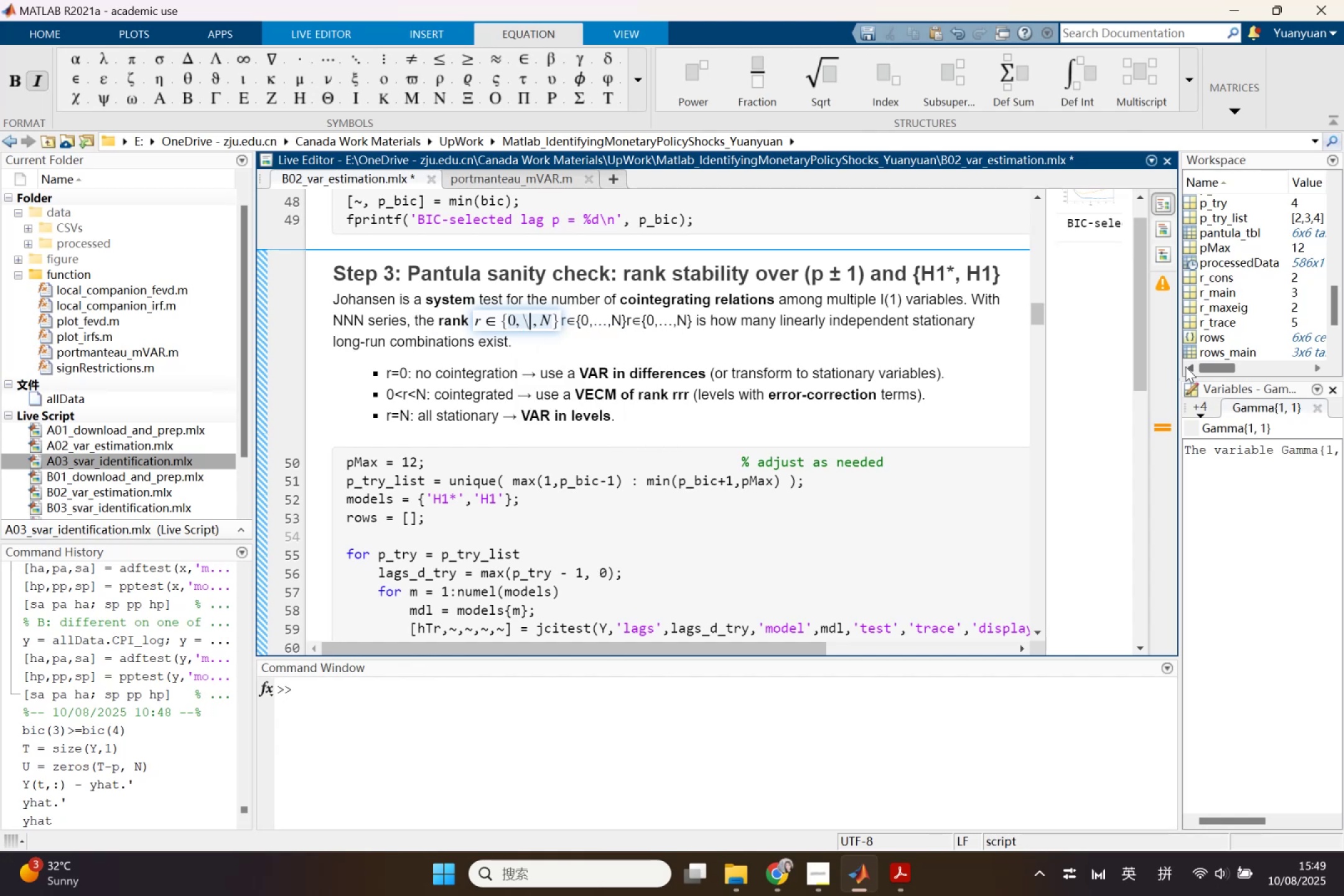 
key(Backspace)
 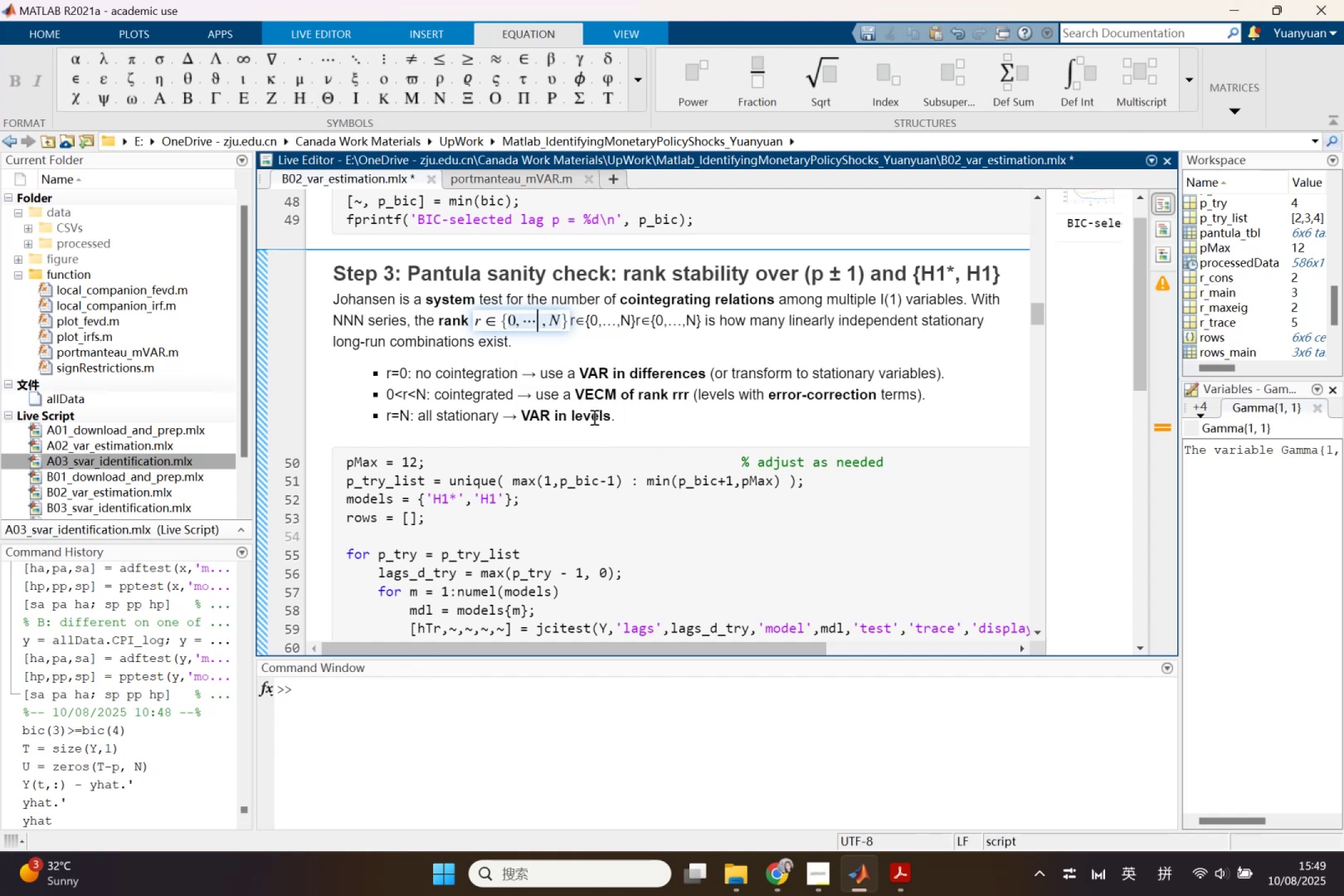 
wait(5.81)
 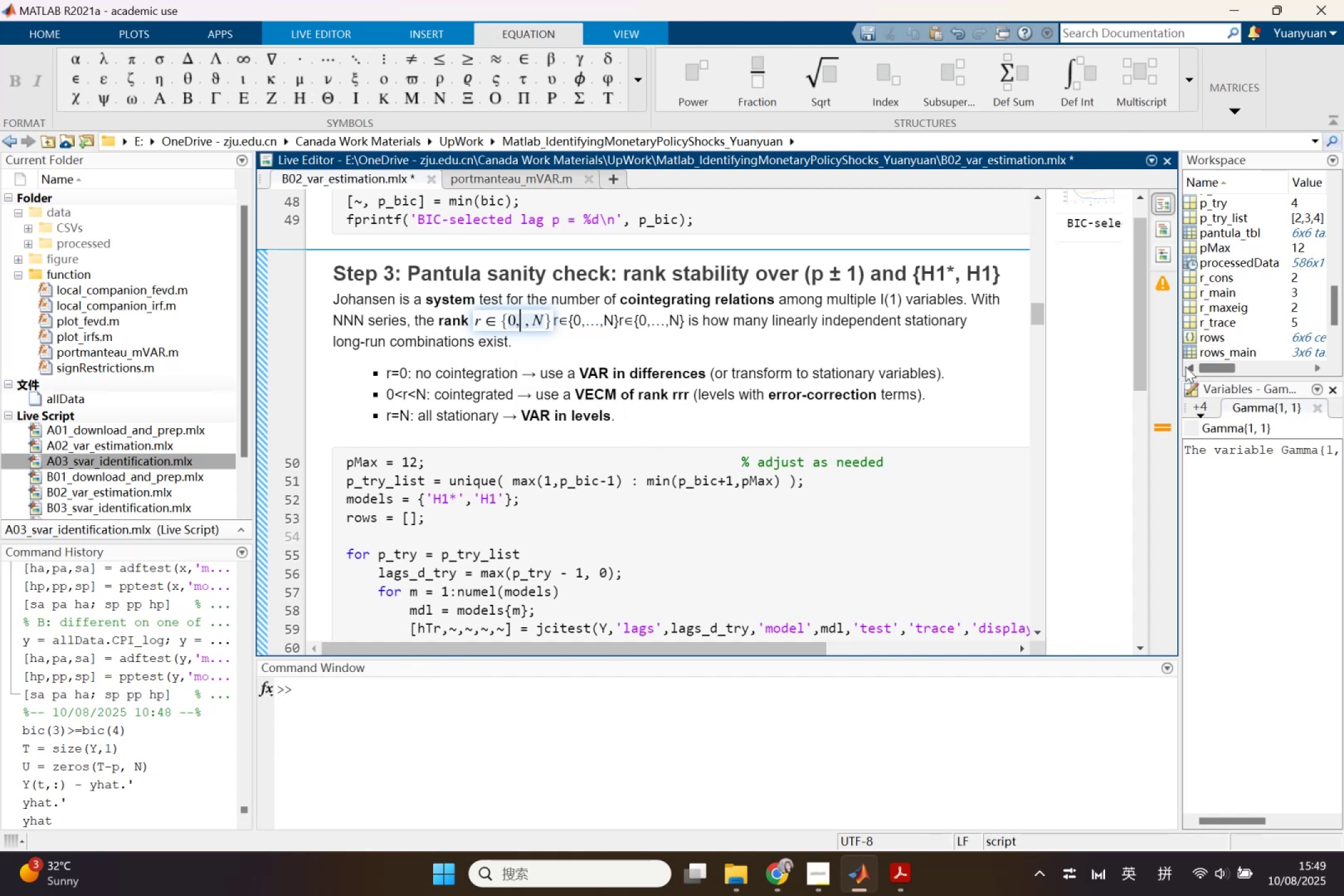 
left_click([575, 322])
 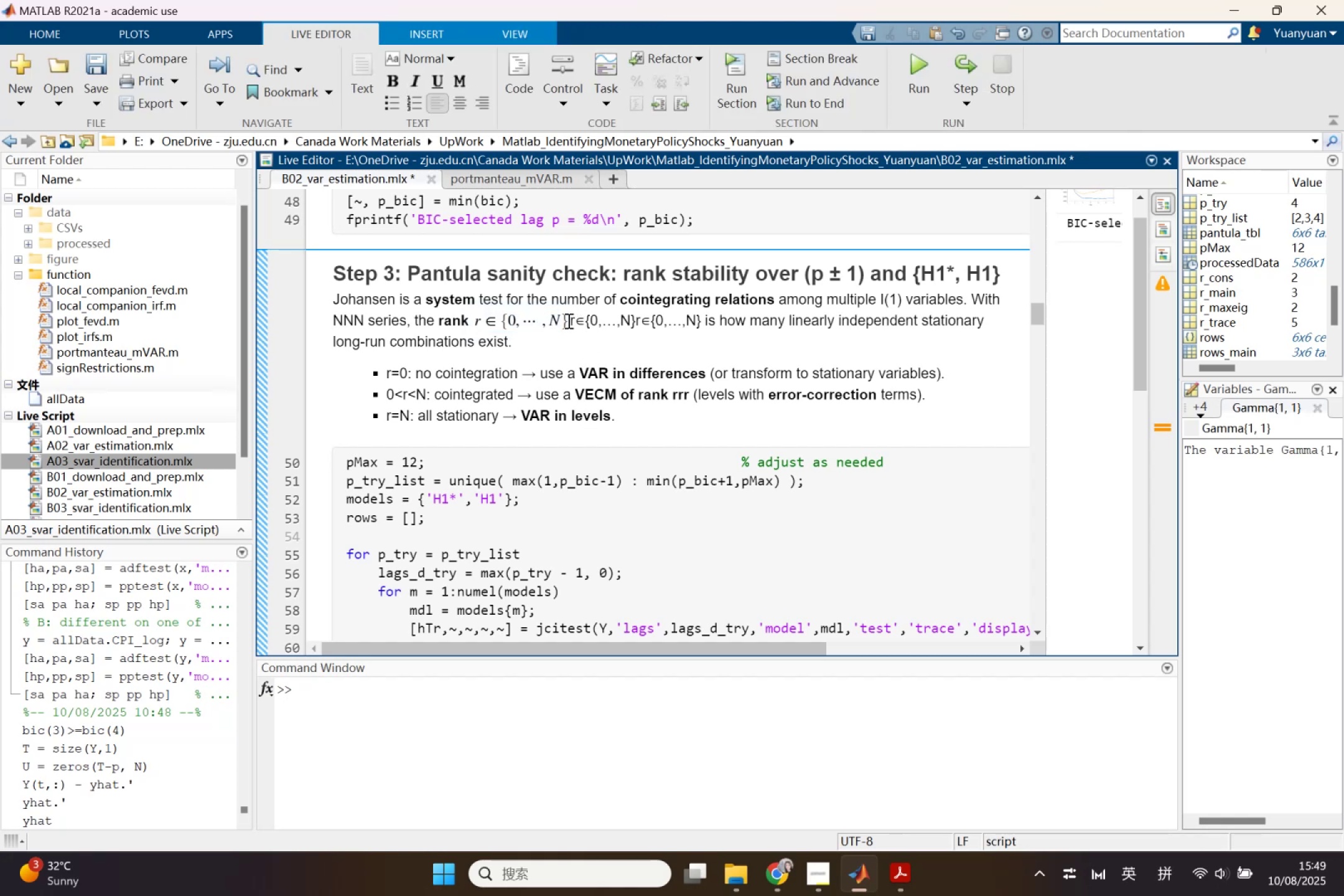 
left_click_drag(start_coordinate=[567, 320], to_coordinate=[658, 312])
 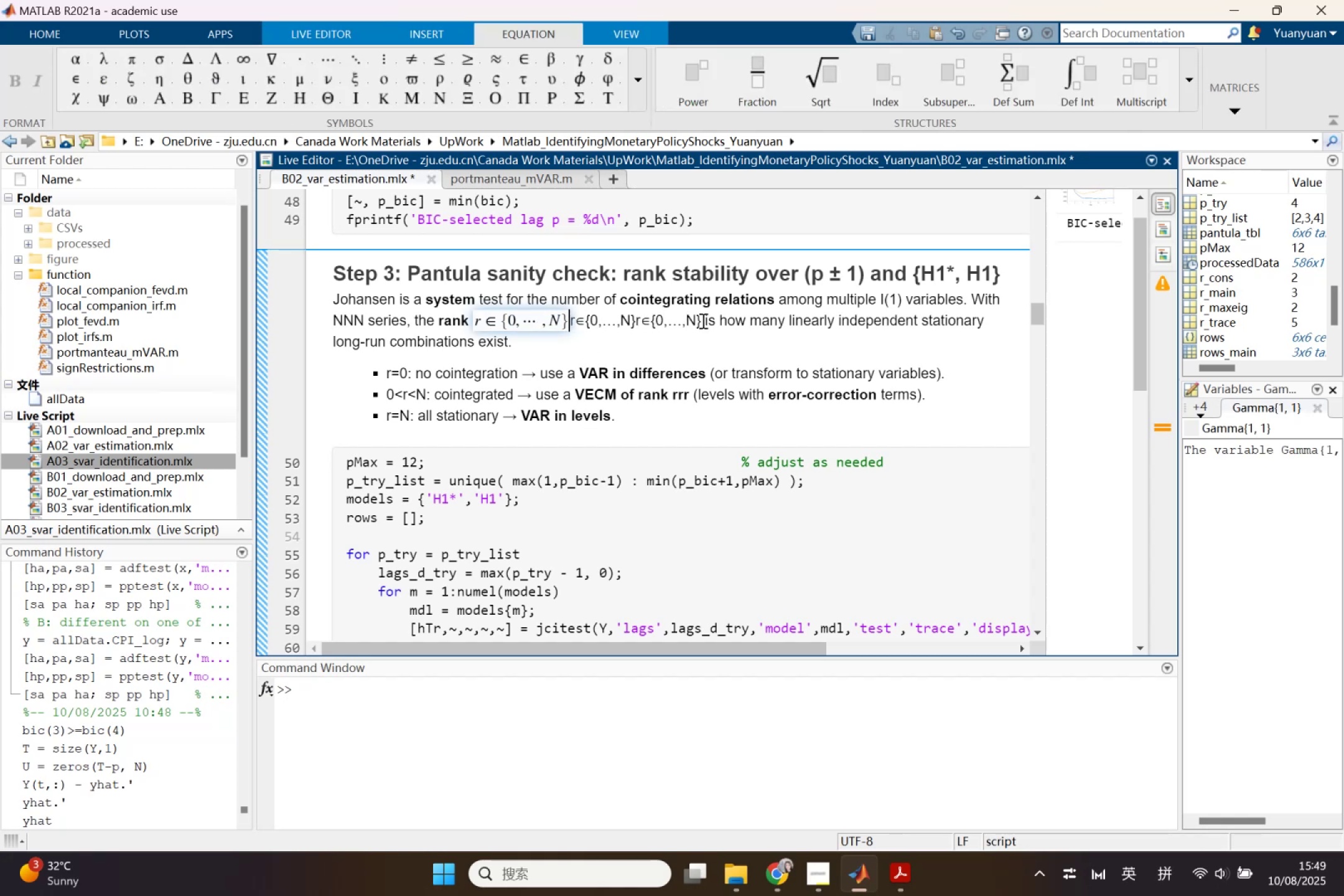 
left_click_drag(start_coordinate=[702, 320], to_coordinate=[569, 319])
 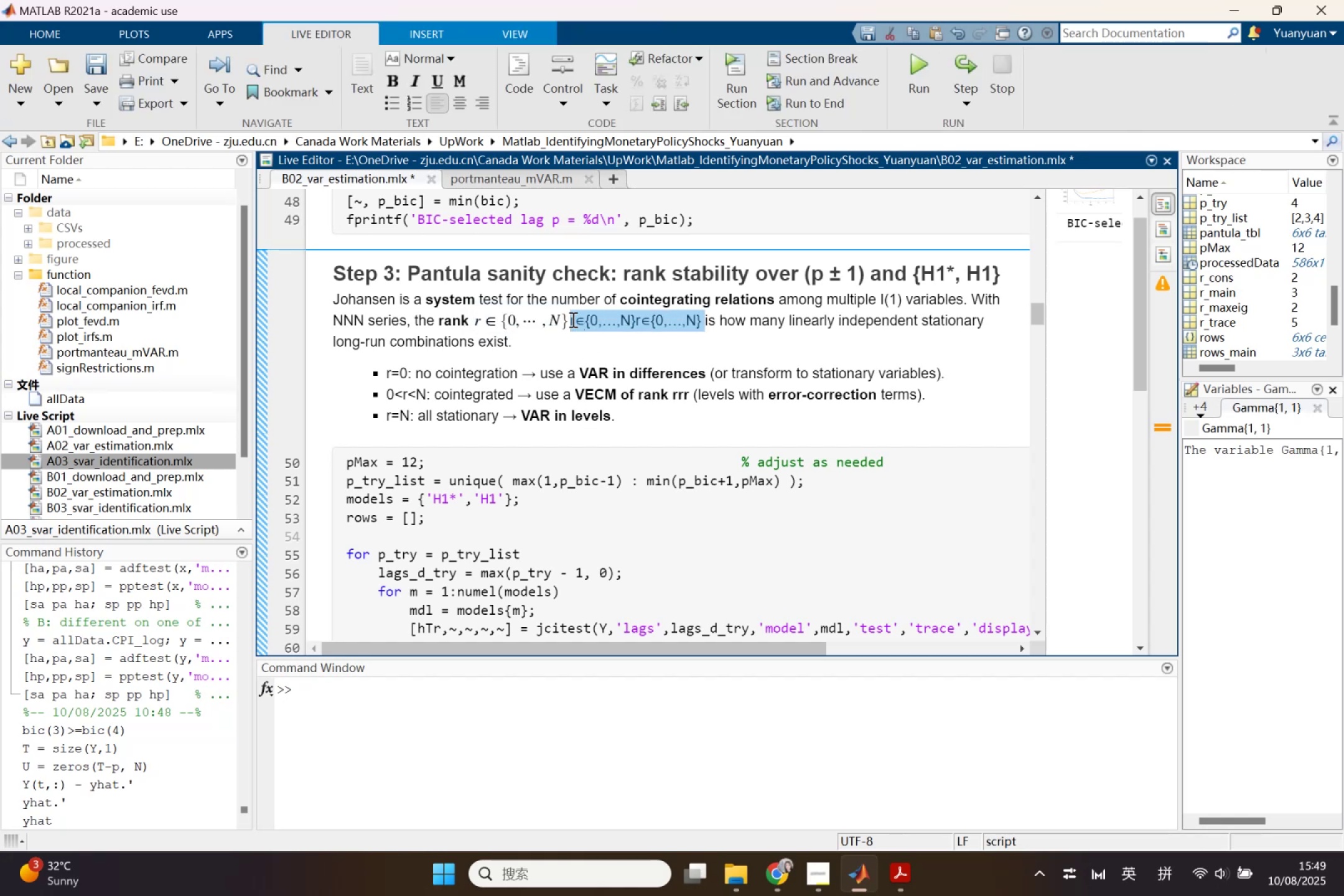 
key(Backspace)
 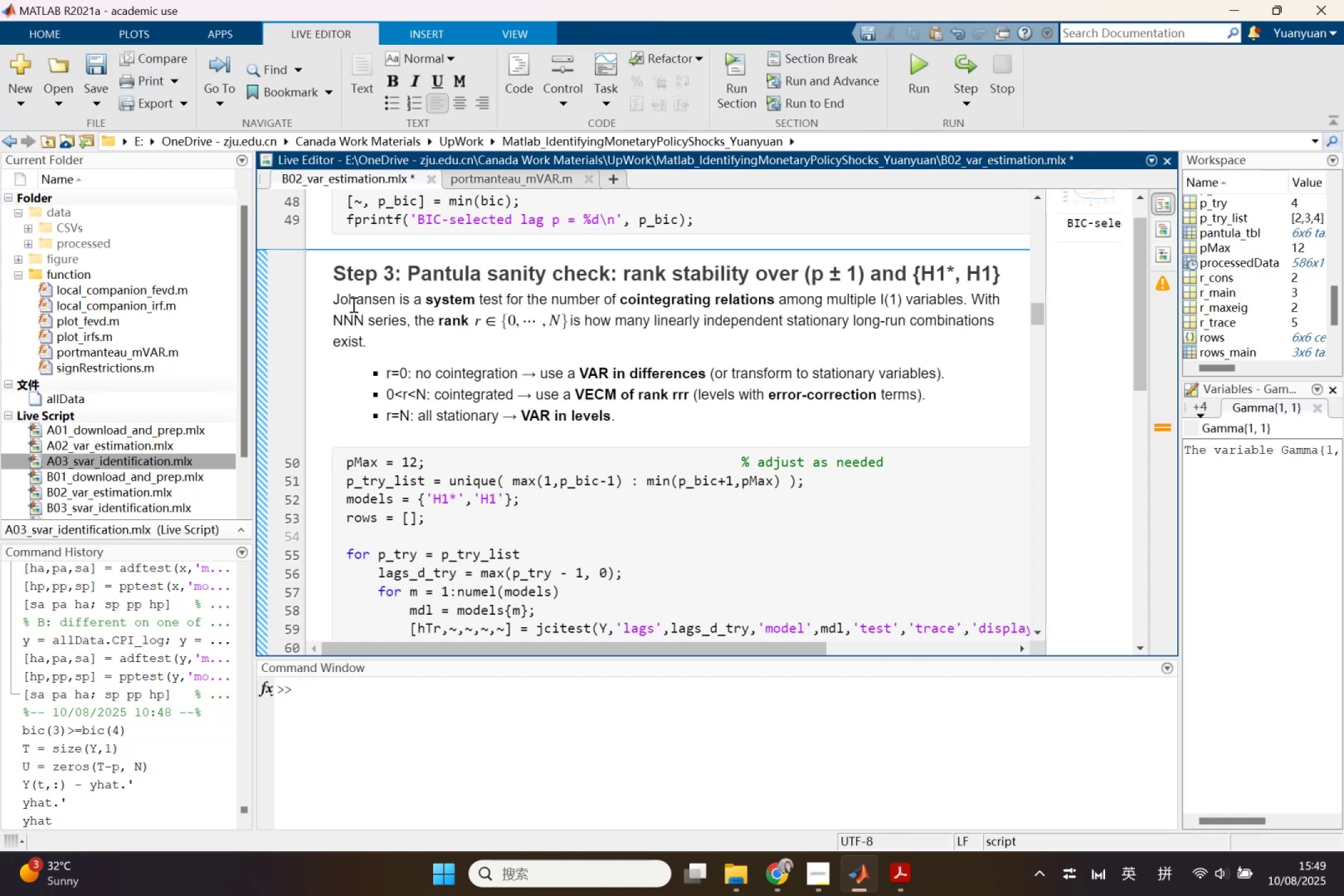 
left_click_drag(start_coordinate=[366, 318], to_coordinate=[330, 319])
 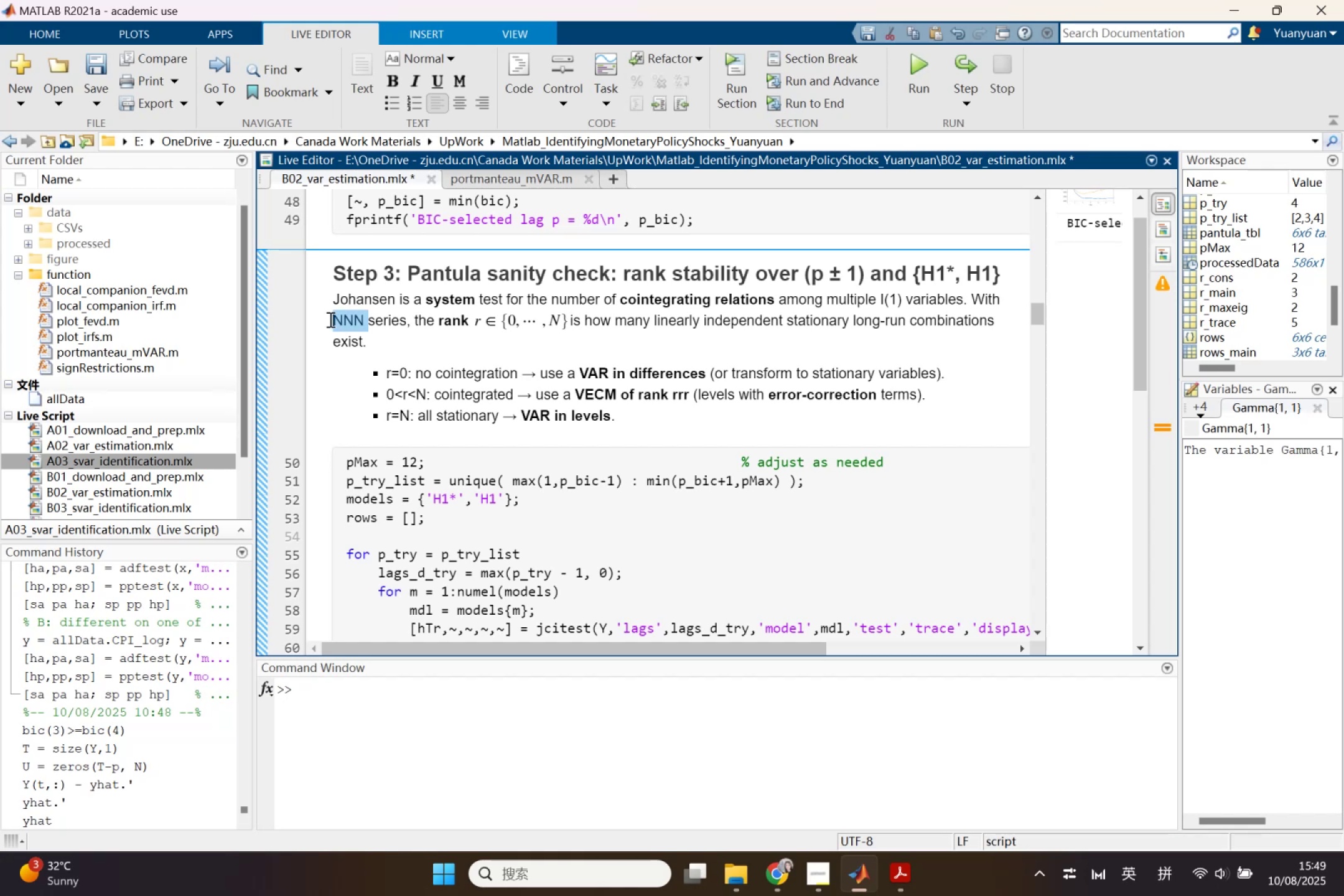 
key(Shift+N)
 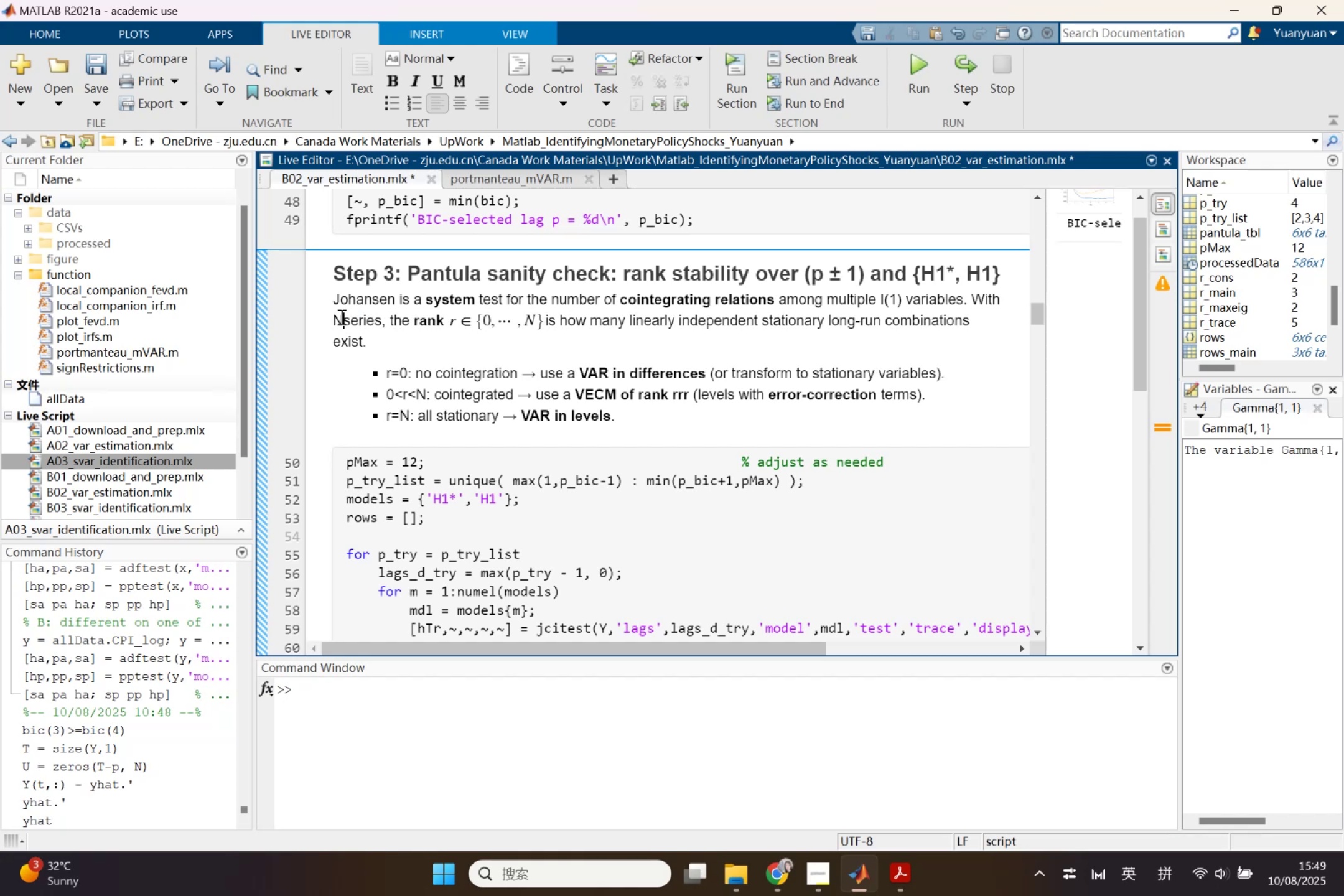 
key(Space)
 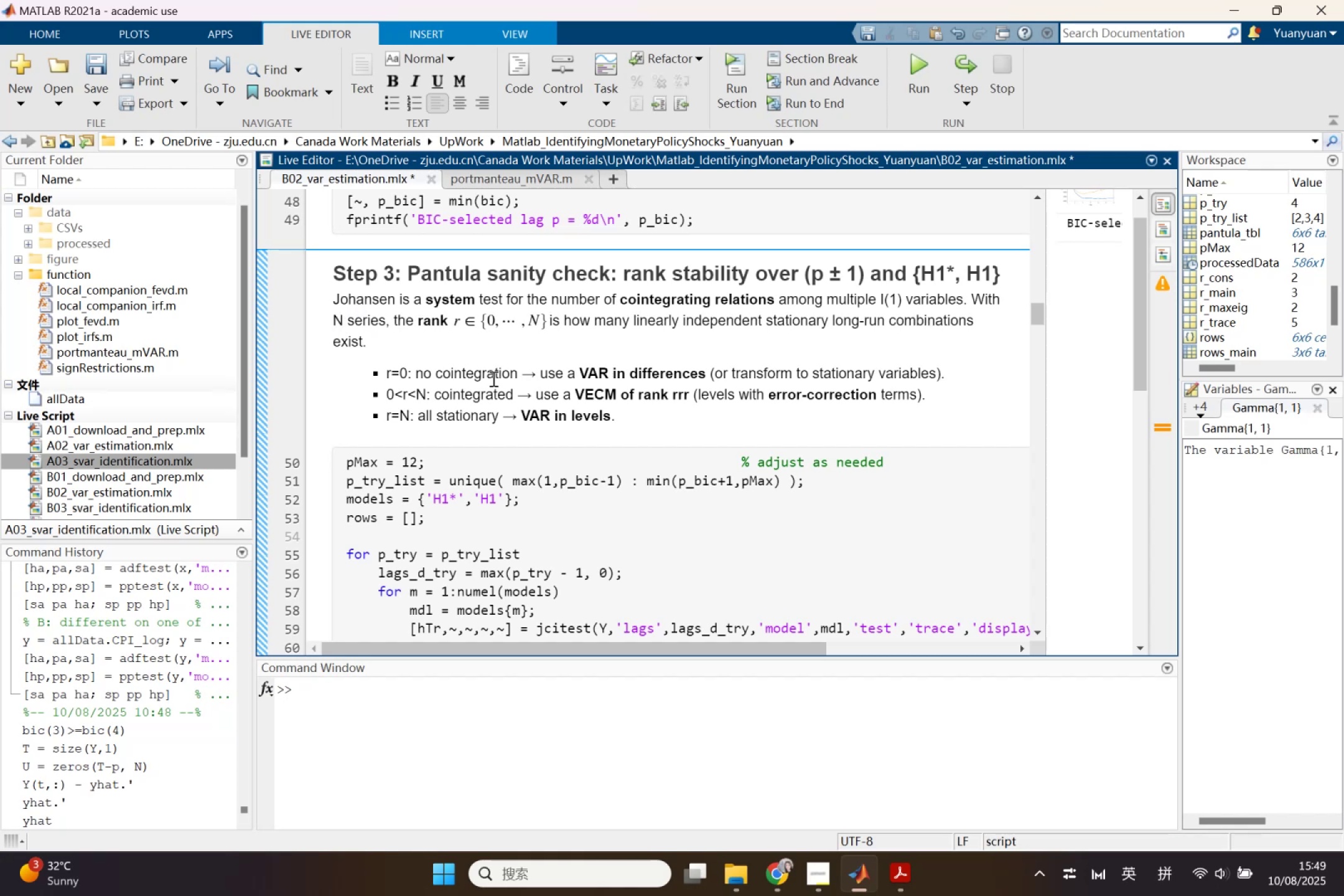 
scroll: coordinate [502, 388], scroll_direction: down, amount: 2.0
 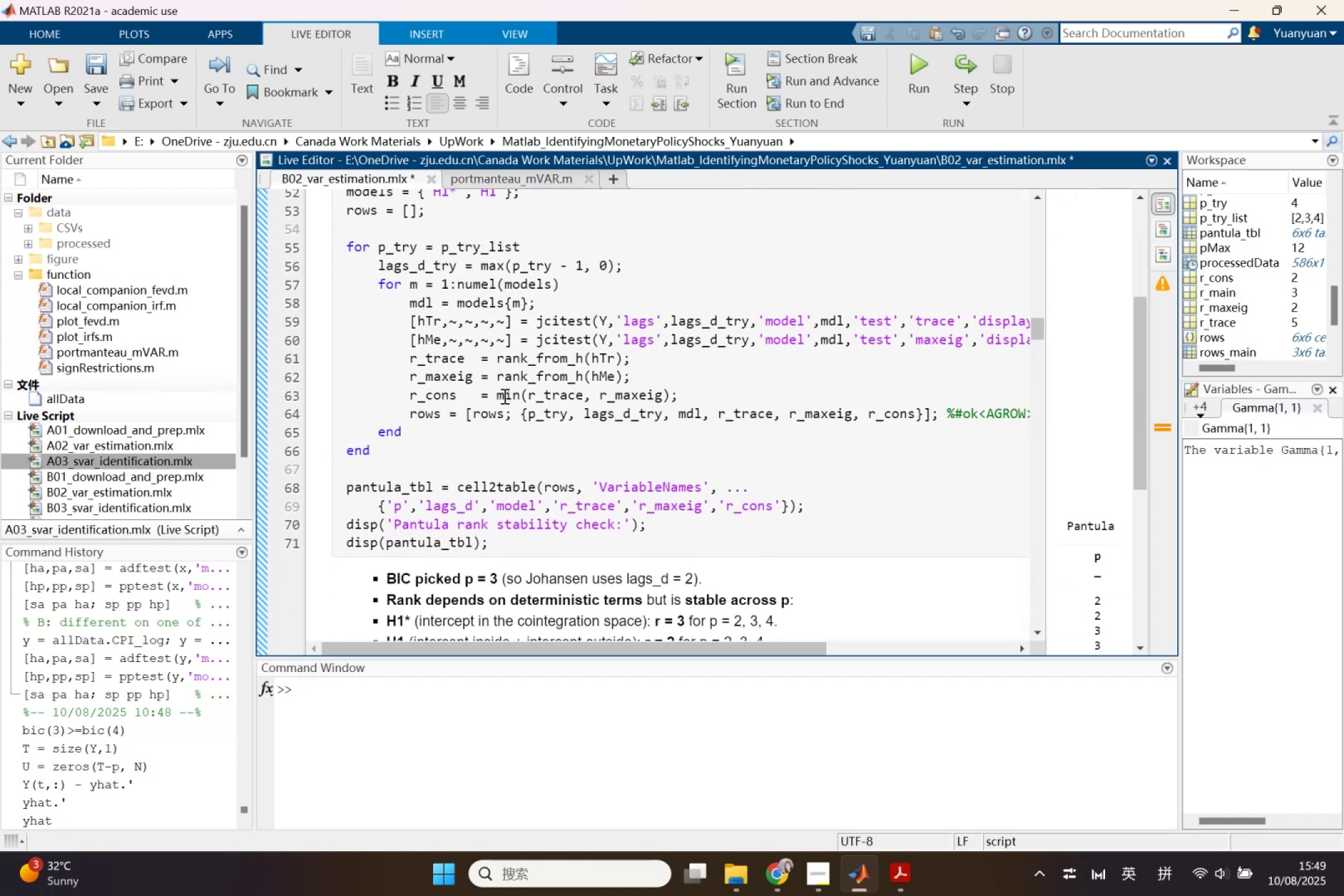 
scroll: coordinate [503, 396], scroll_direction: up, amount: 1.0
 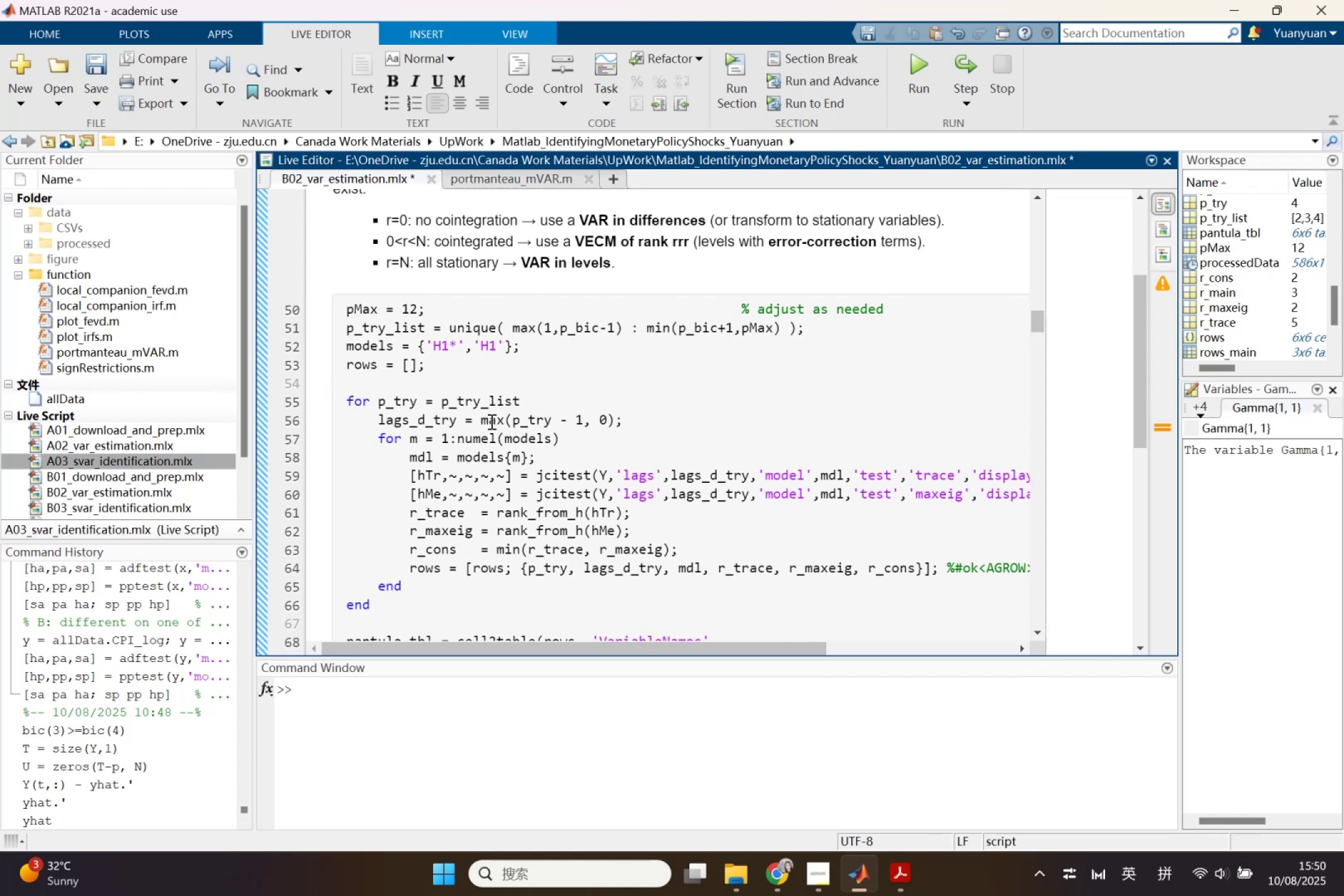 
wait(13.71)
 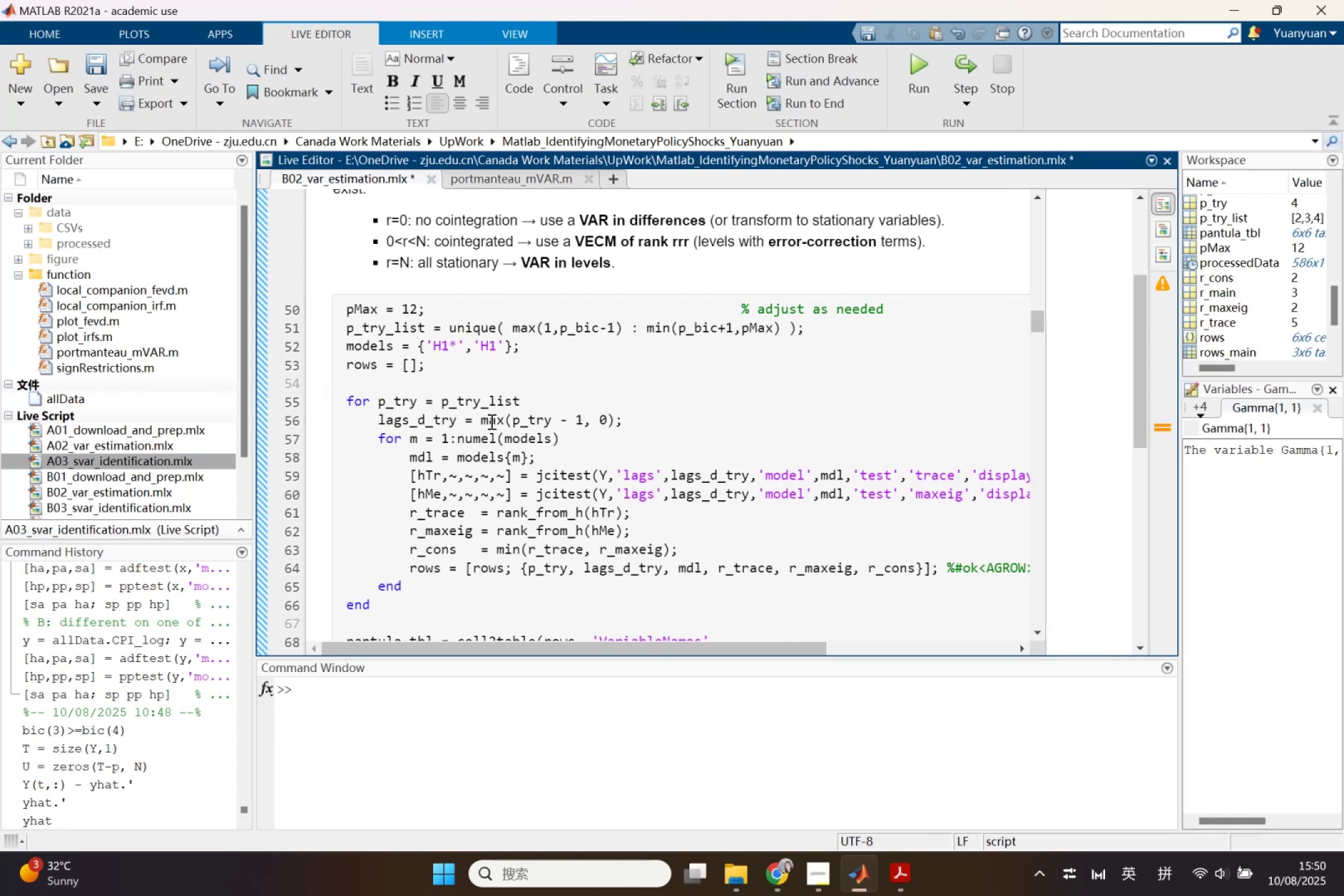 
scroll: coordinate [613, 585], scroll_direction: down, amount: 5.0
 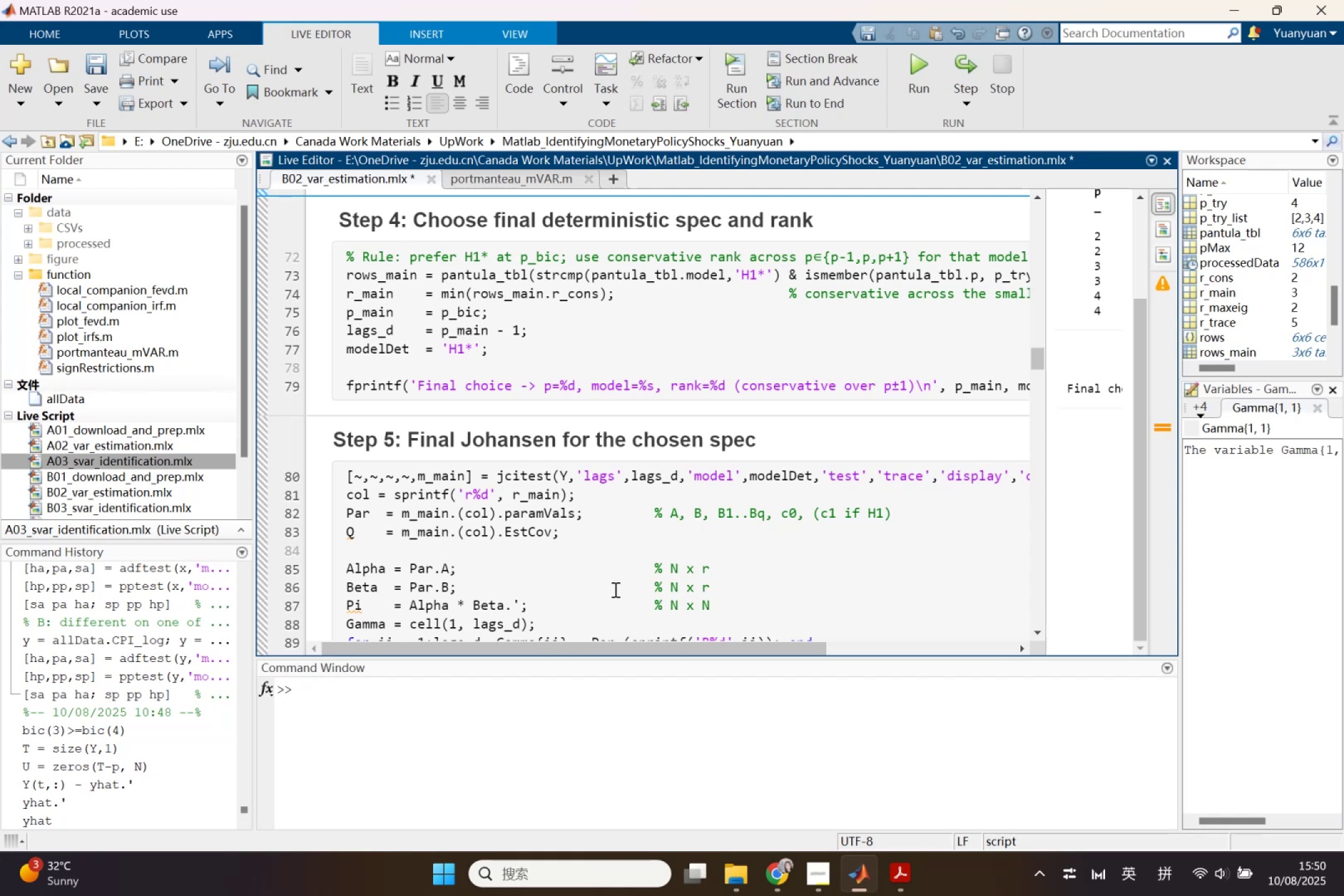 
wait(6.93)
 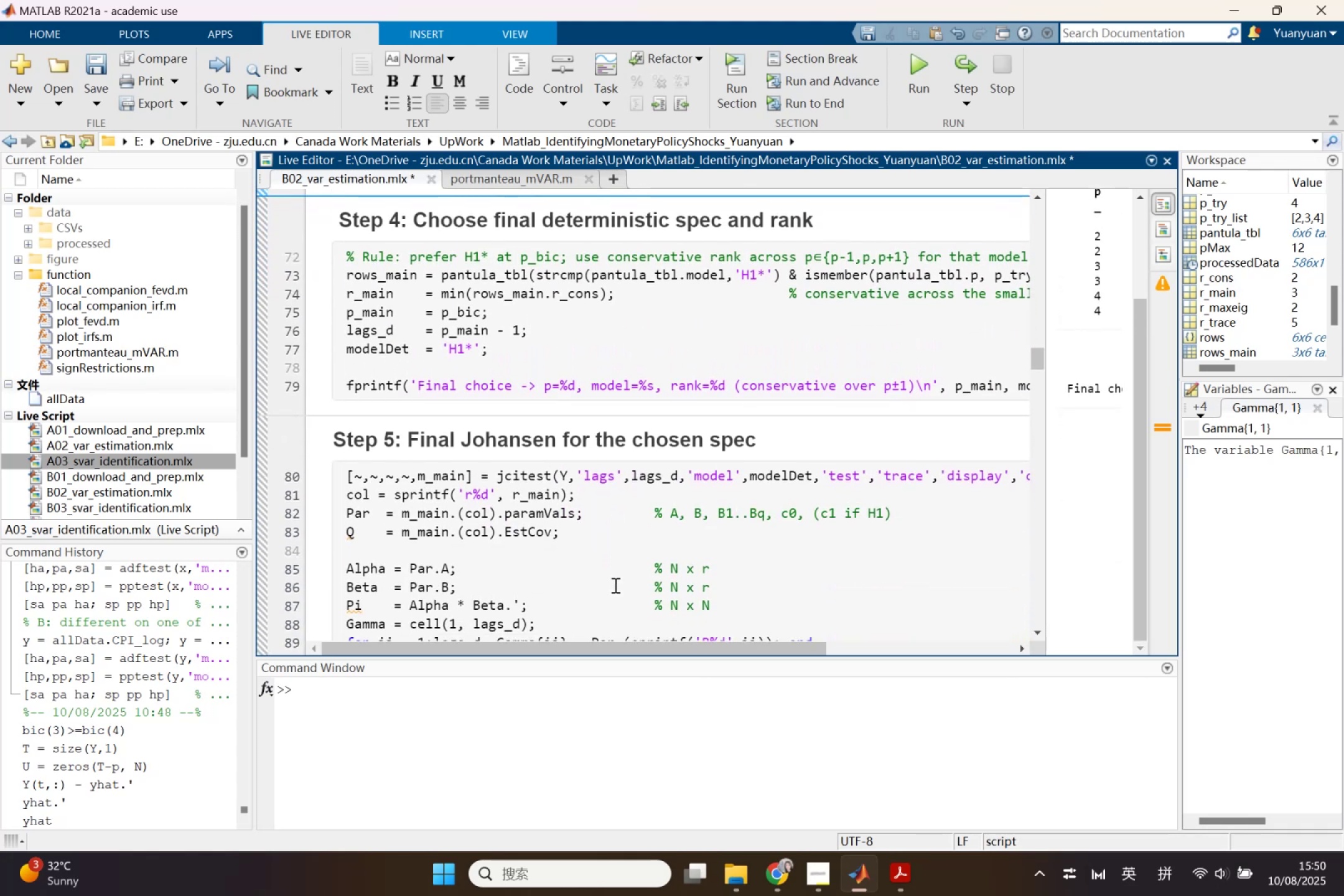 
scroll: coordinate [543, 540], scroll_direction: down, amount: 3.0
 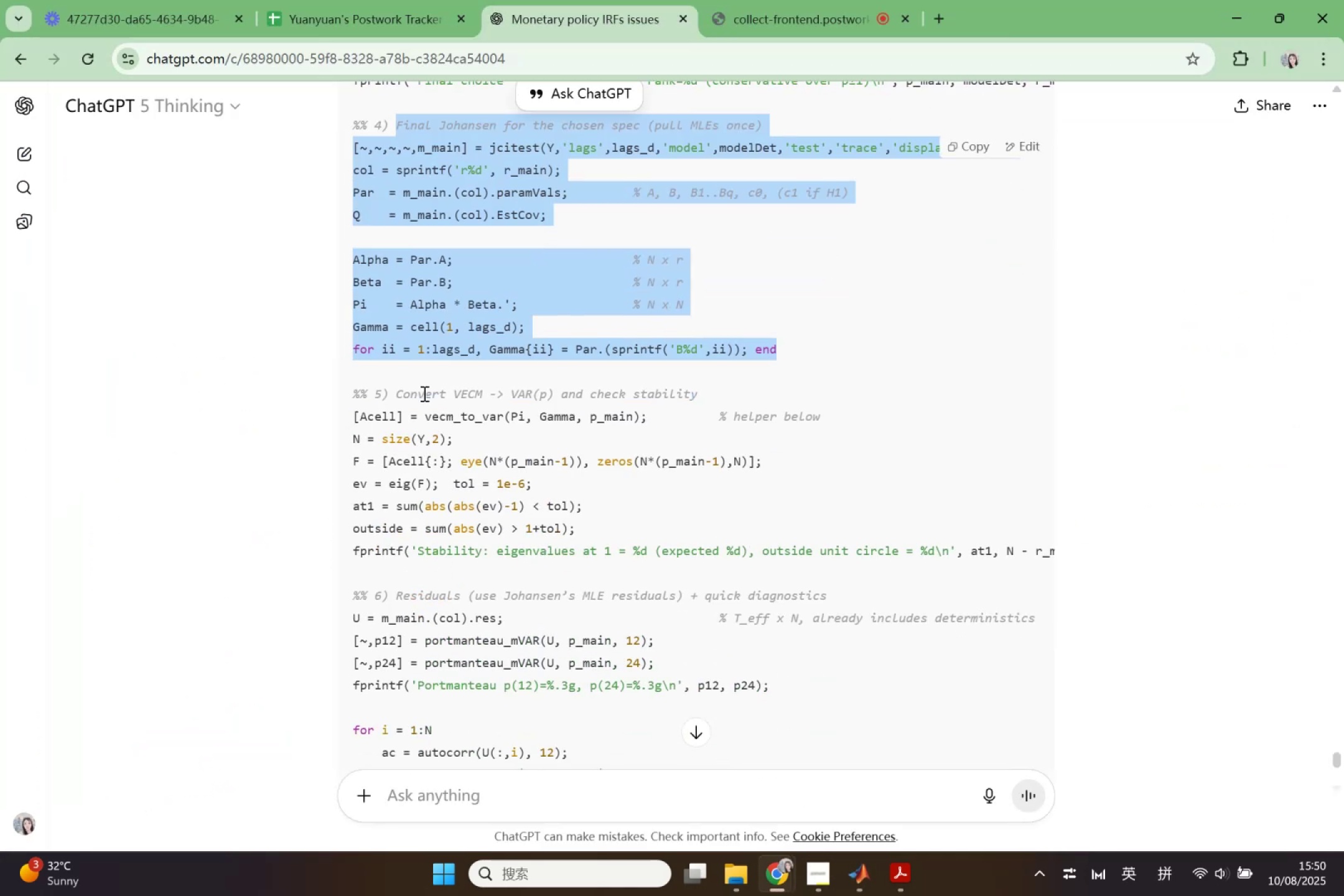 
left_click([401, 398])
 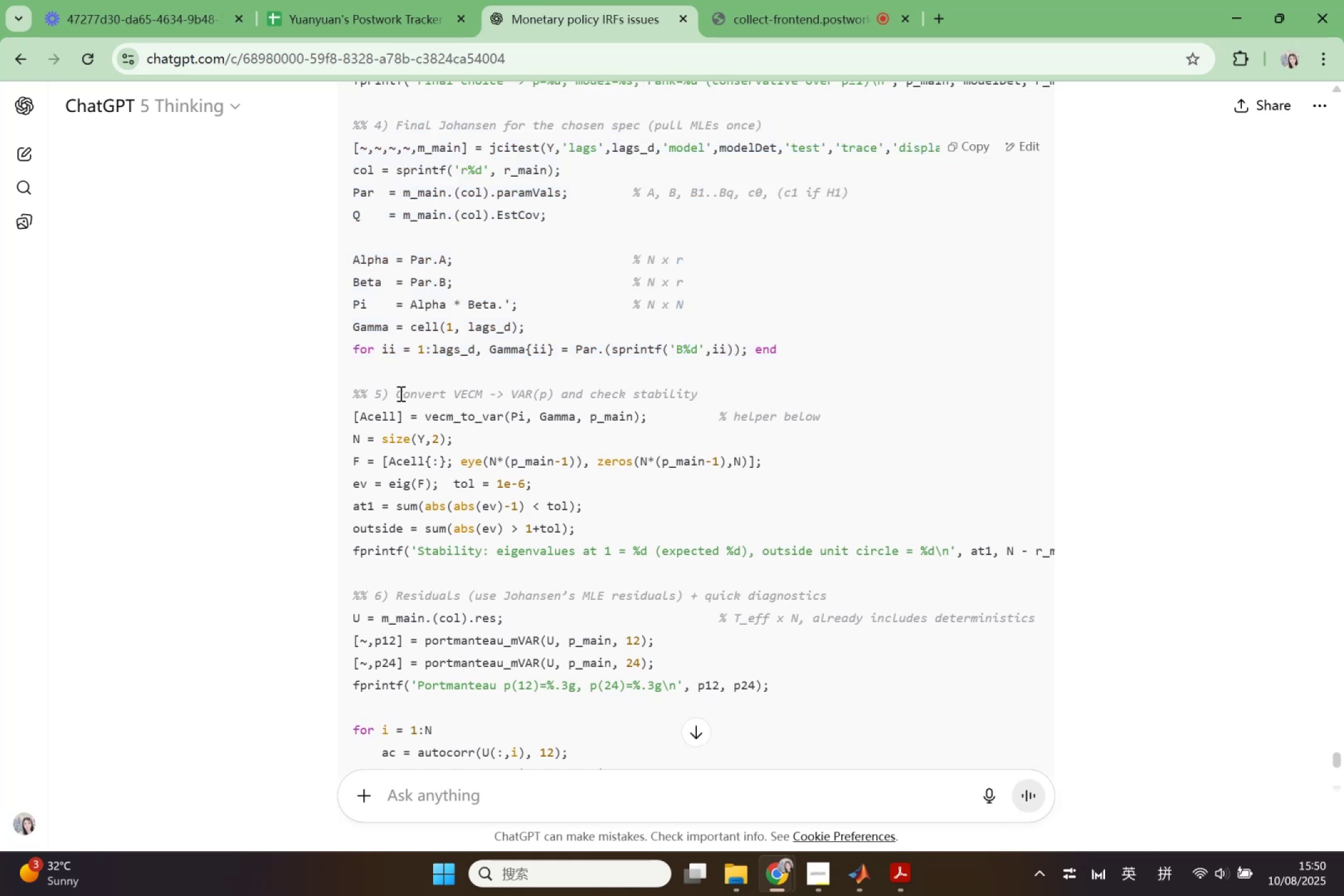 
left_click_drag(start_coordinate=[398, 393], to_coordinate=[701, 393])
 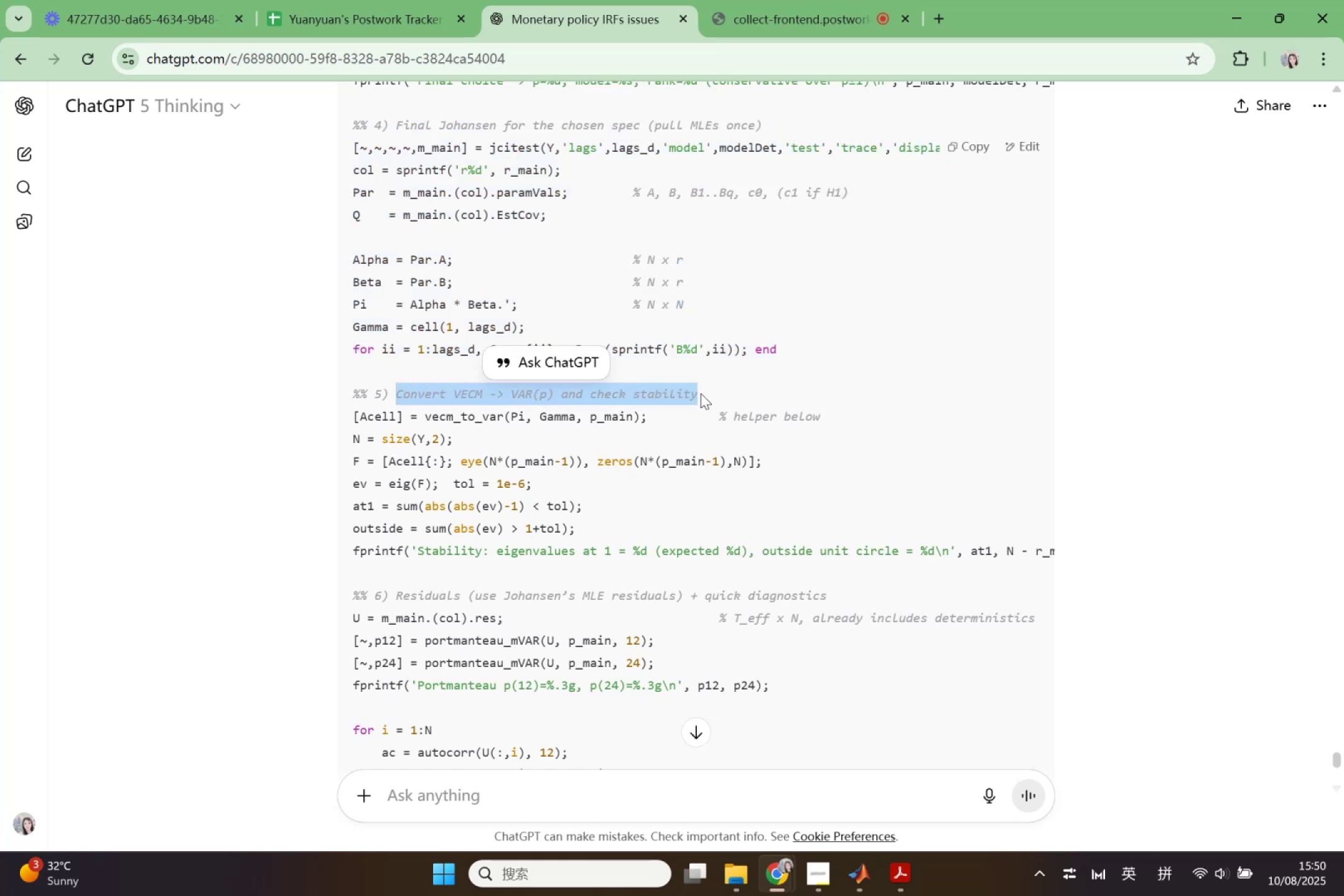 
key(Control+C)
 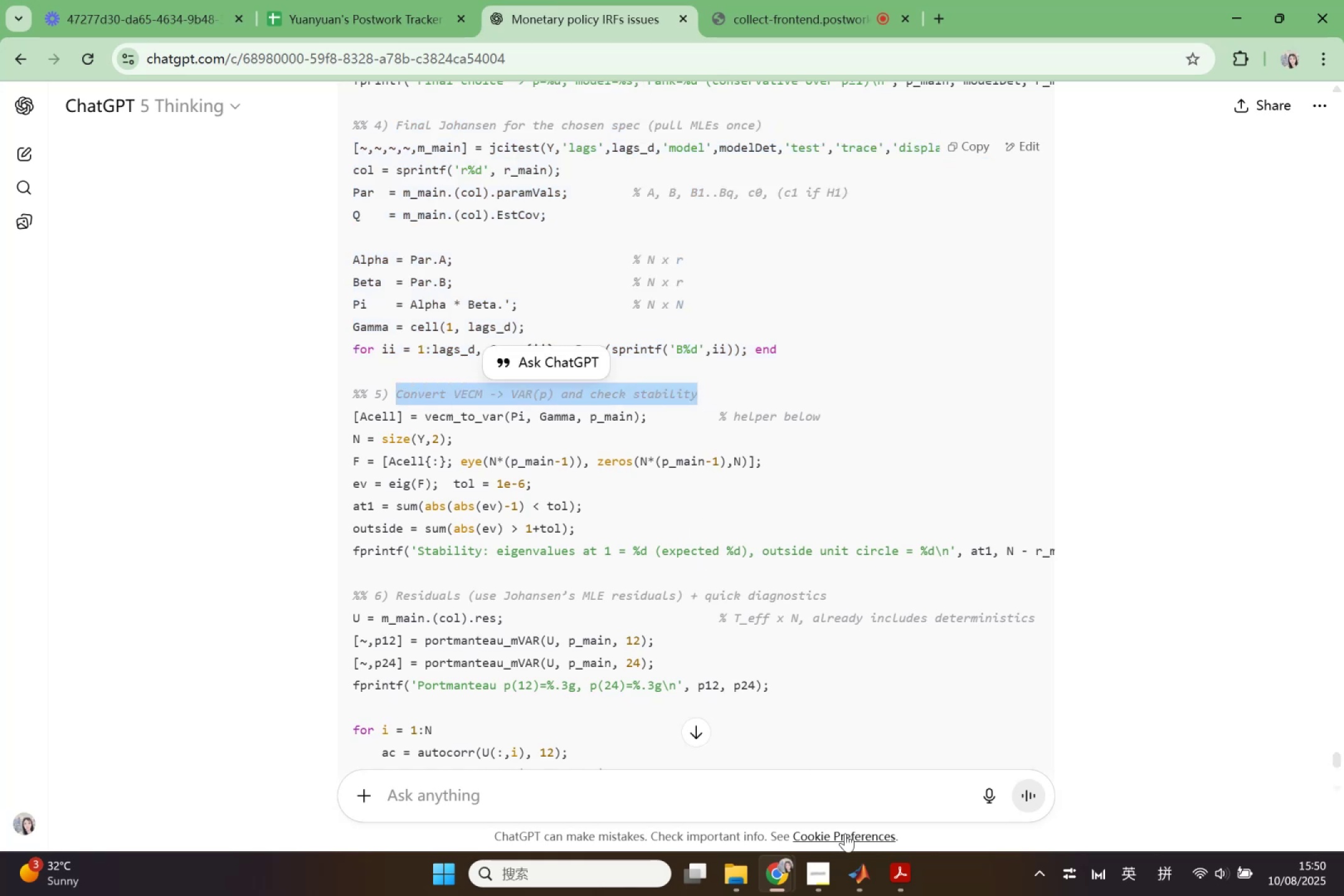 
left_click([854, 876])
 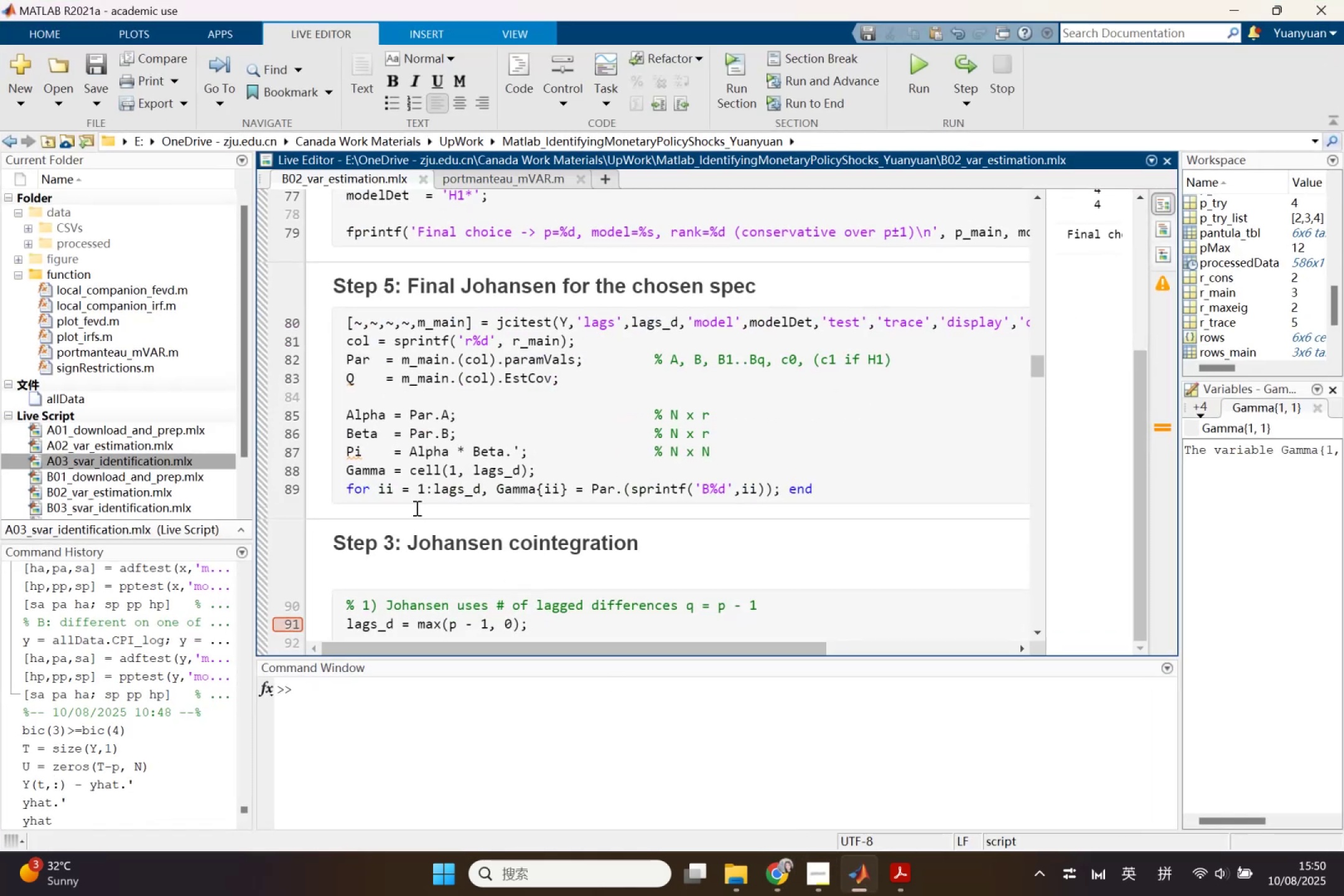 
left_click_drag(start_coordinate=[384, 540], to_coordinate=[390, 544])
 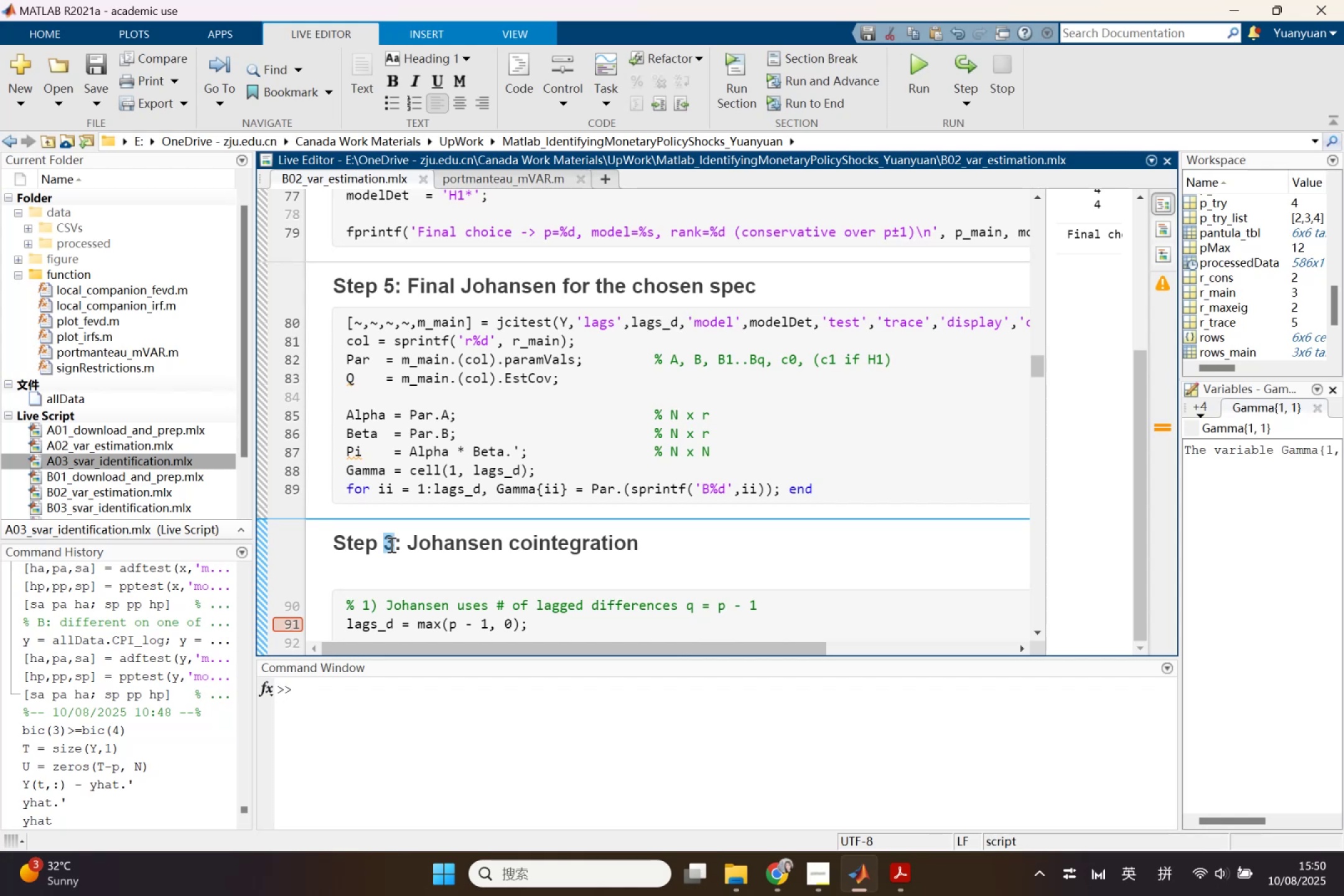 
key(6)
 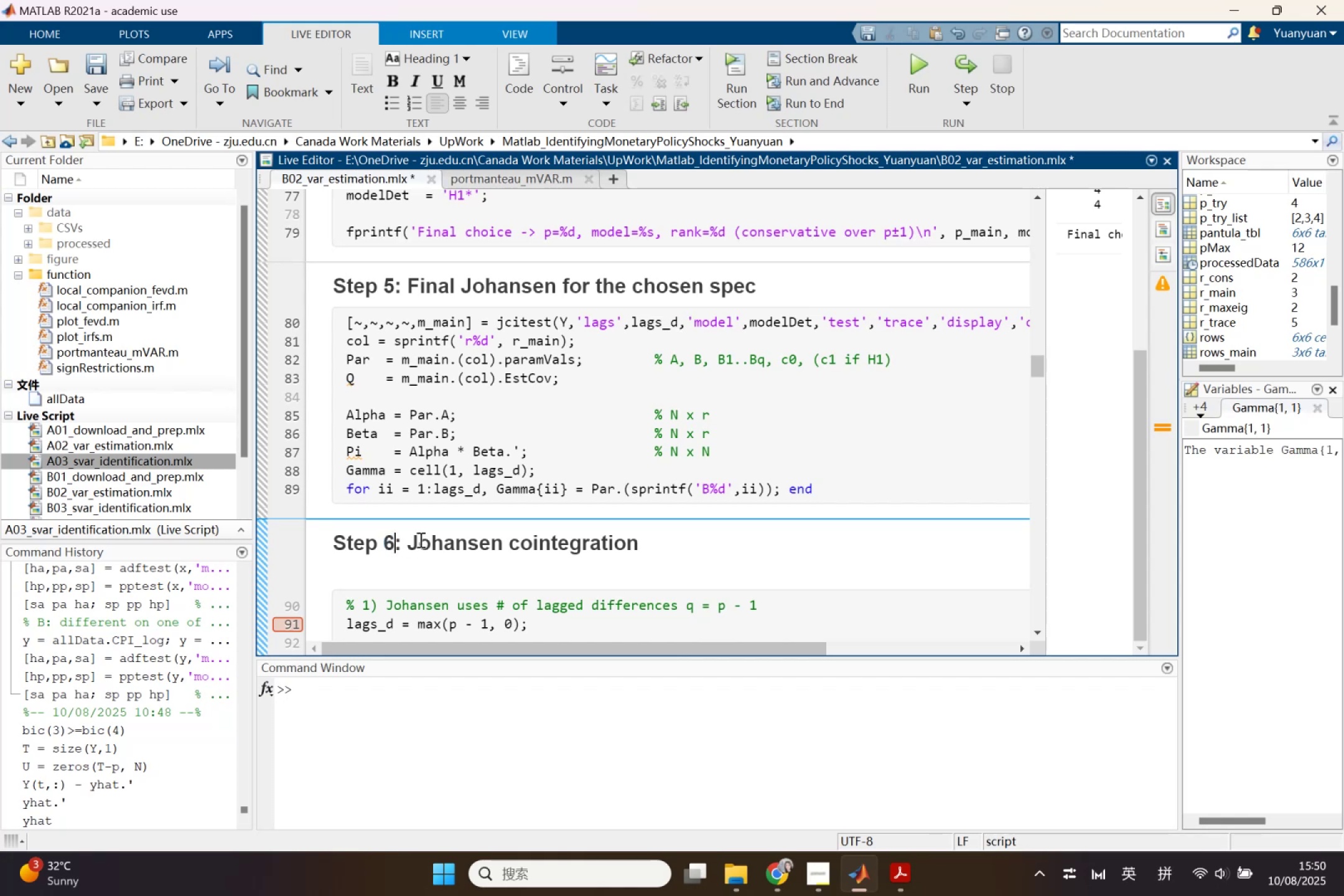 
left_click_drag(start_coordinate=[409, 539], to_coordinate=[660, 543])
 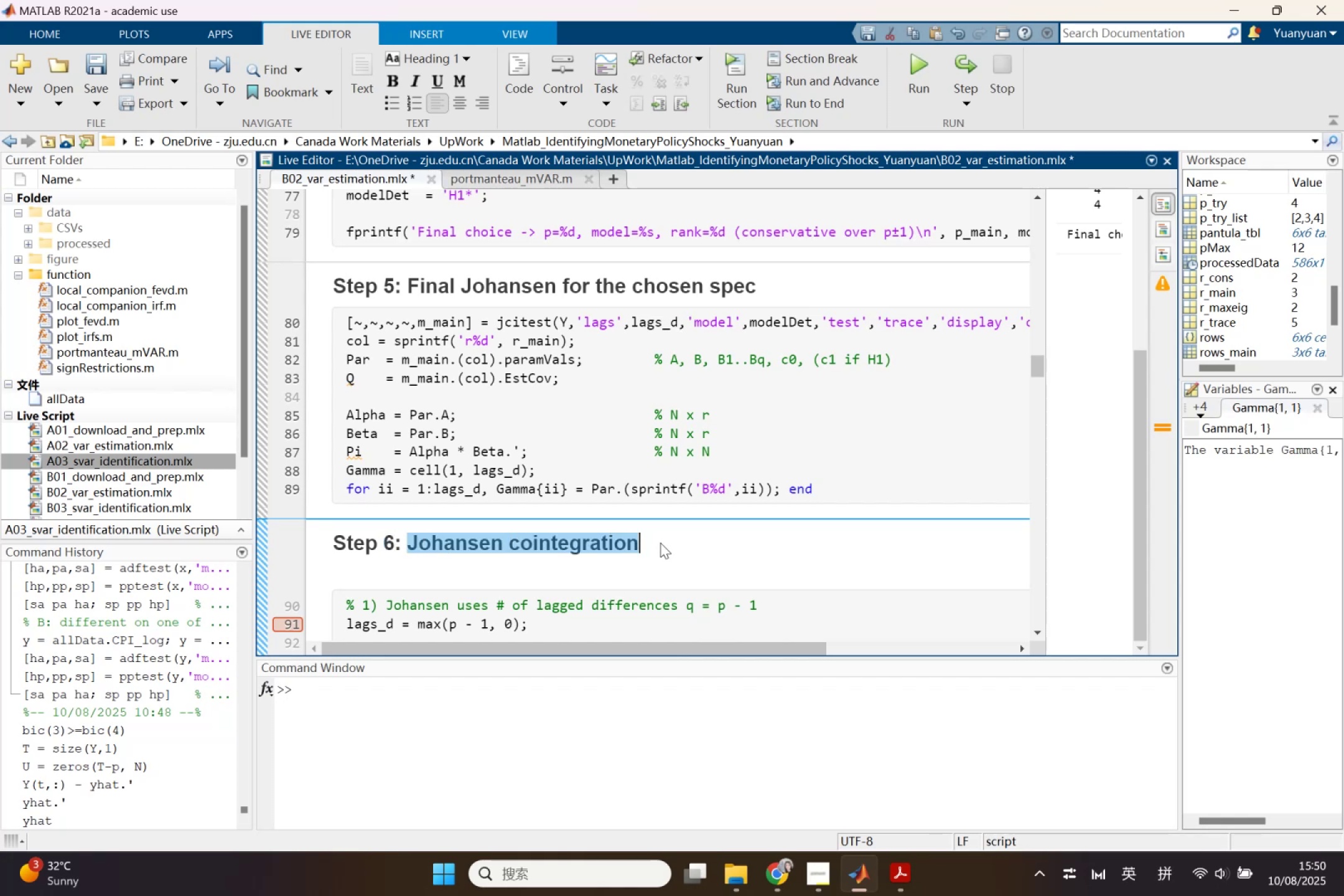 
key(Control+ControlLeft)
 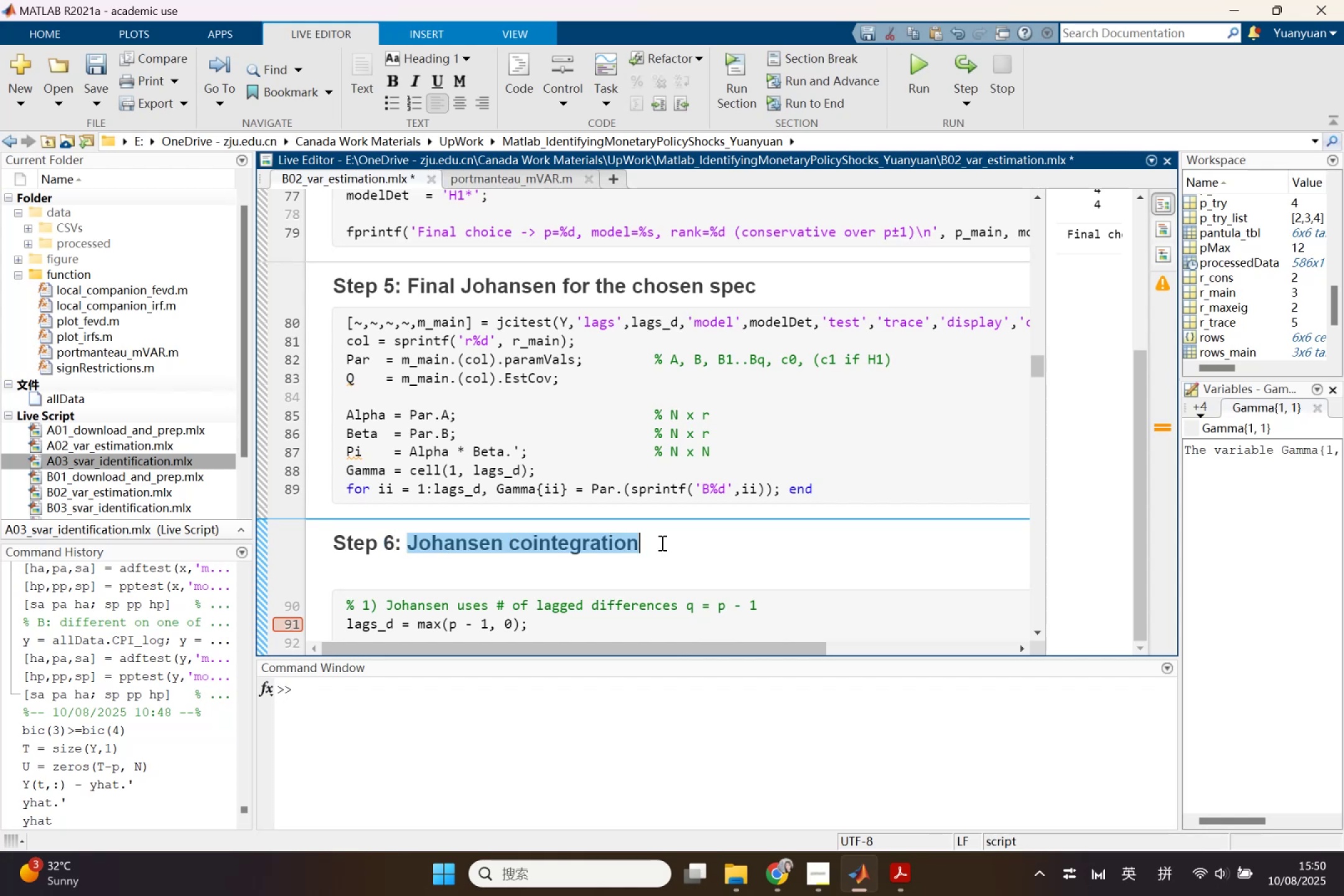 
key(Control+V)
 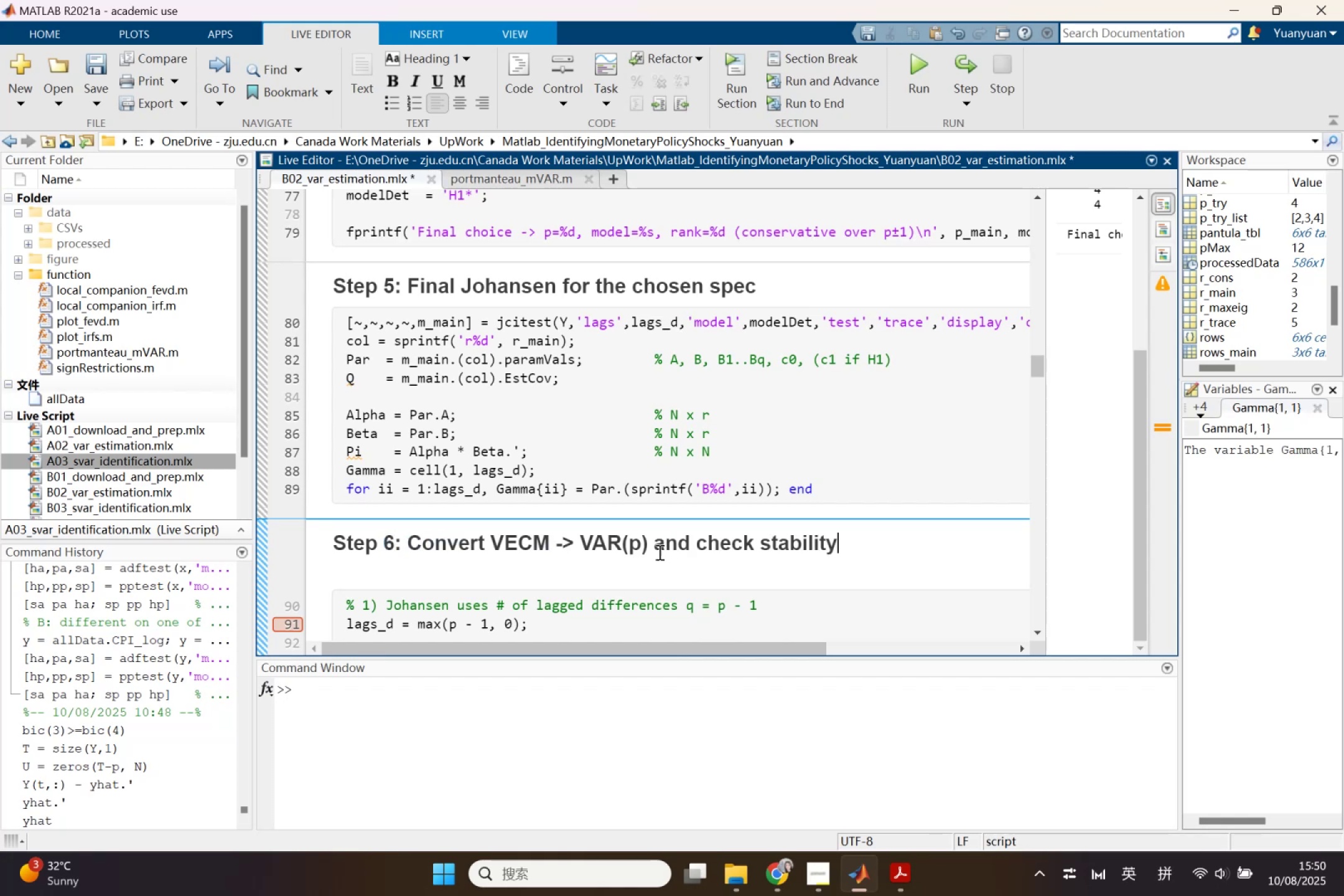 
scroll: coordinate [627, 553], scroll_direction: down, amount: 1.0
 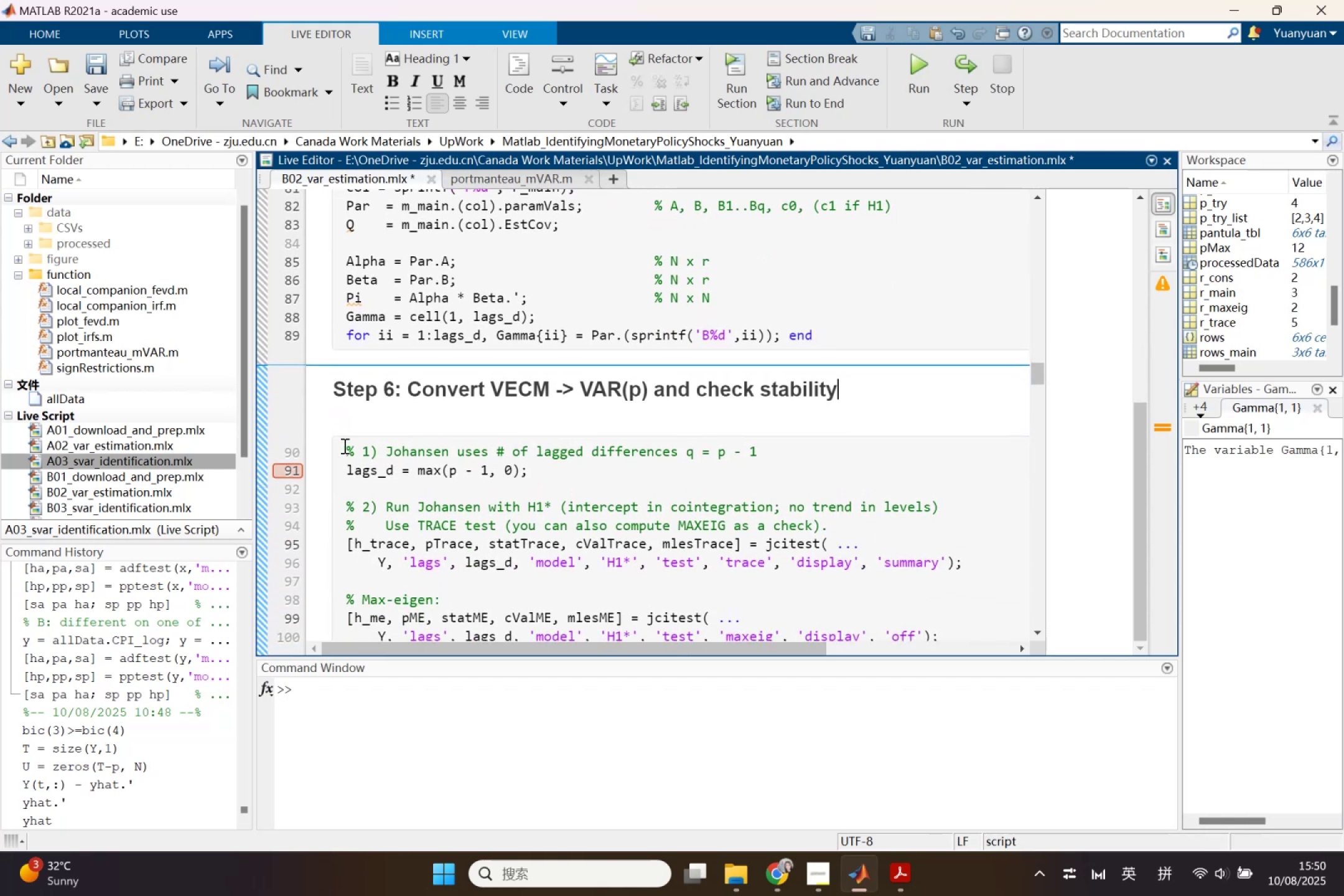 
left_click([342, 446])
 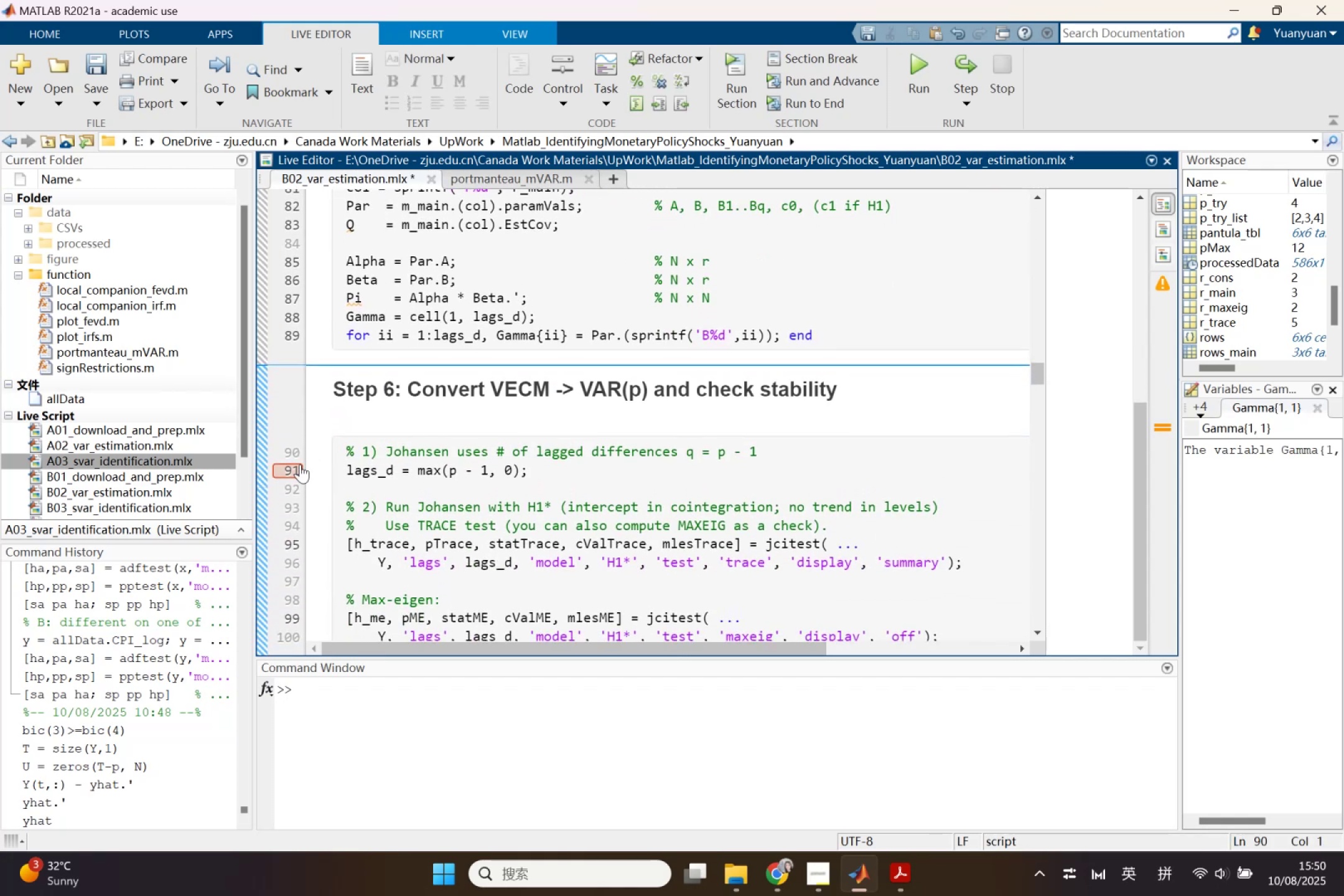 
left_click([296, 463])
 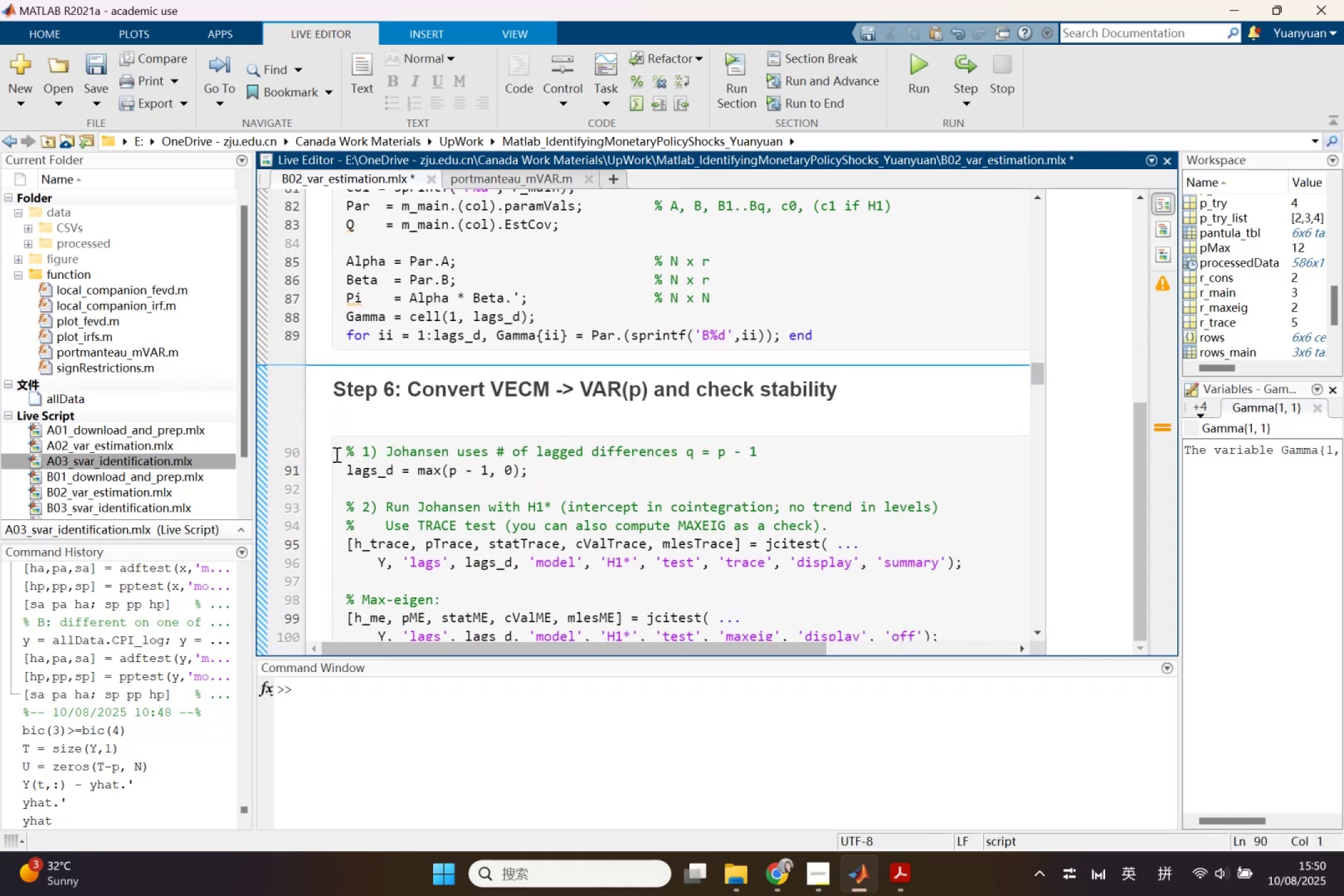 
left_click_drag(start_coordinate=[343, 454], to_coordinate=[784, 430])
 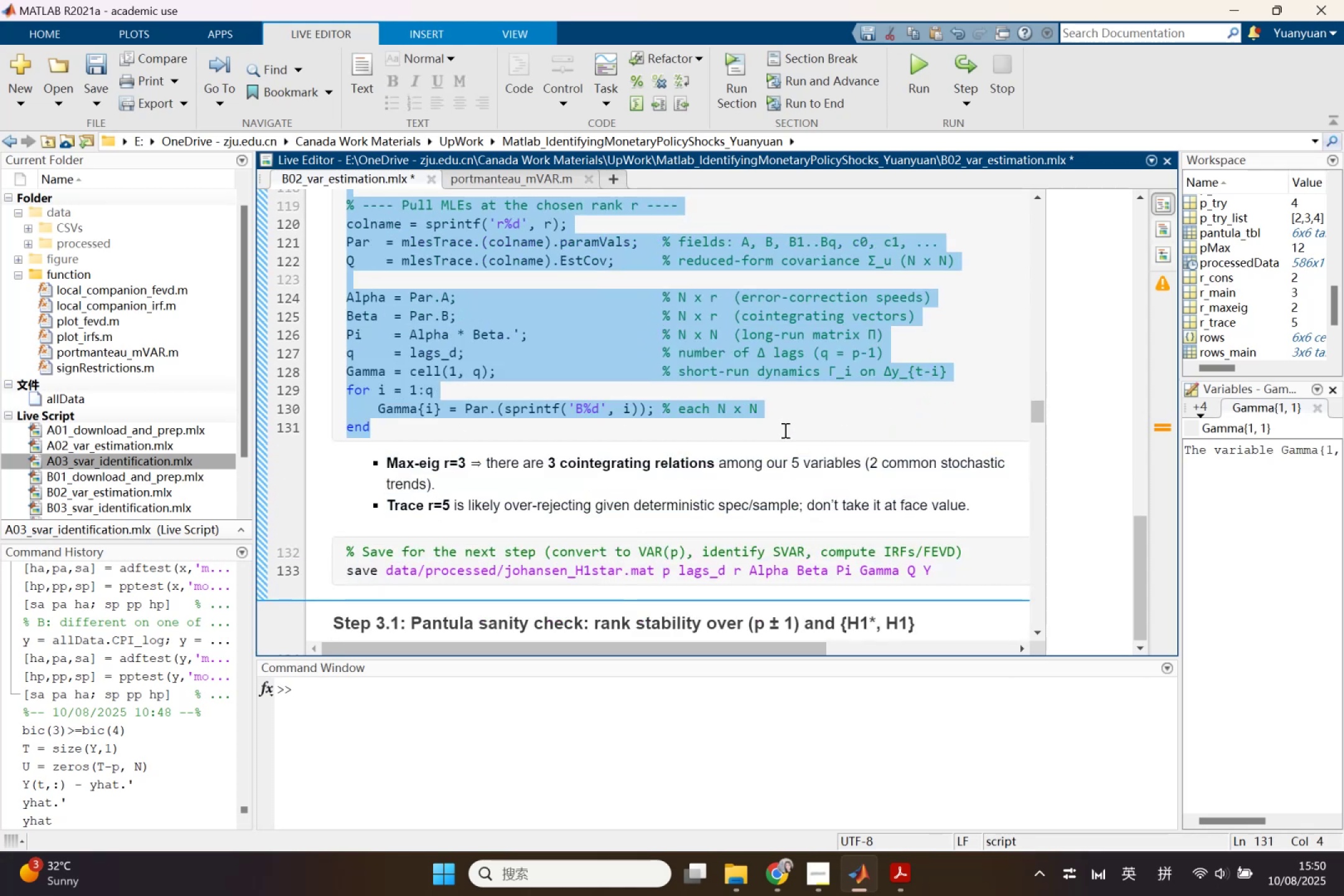 
scroll: coordinate [615, 588], scroll_direction: down, amount: 23.0
 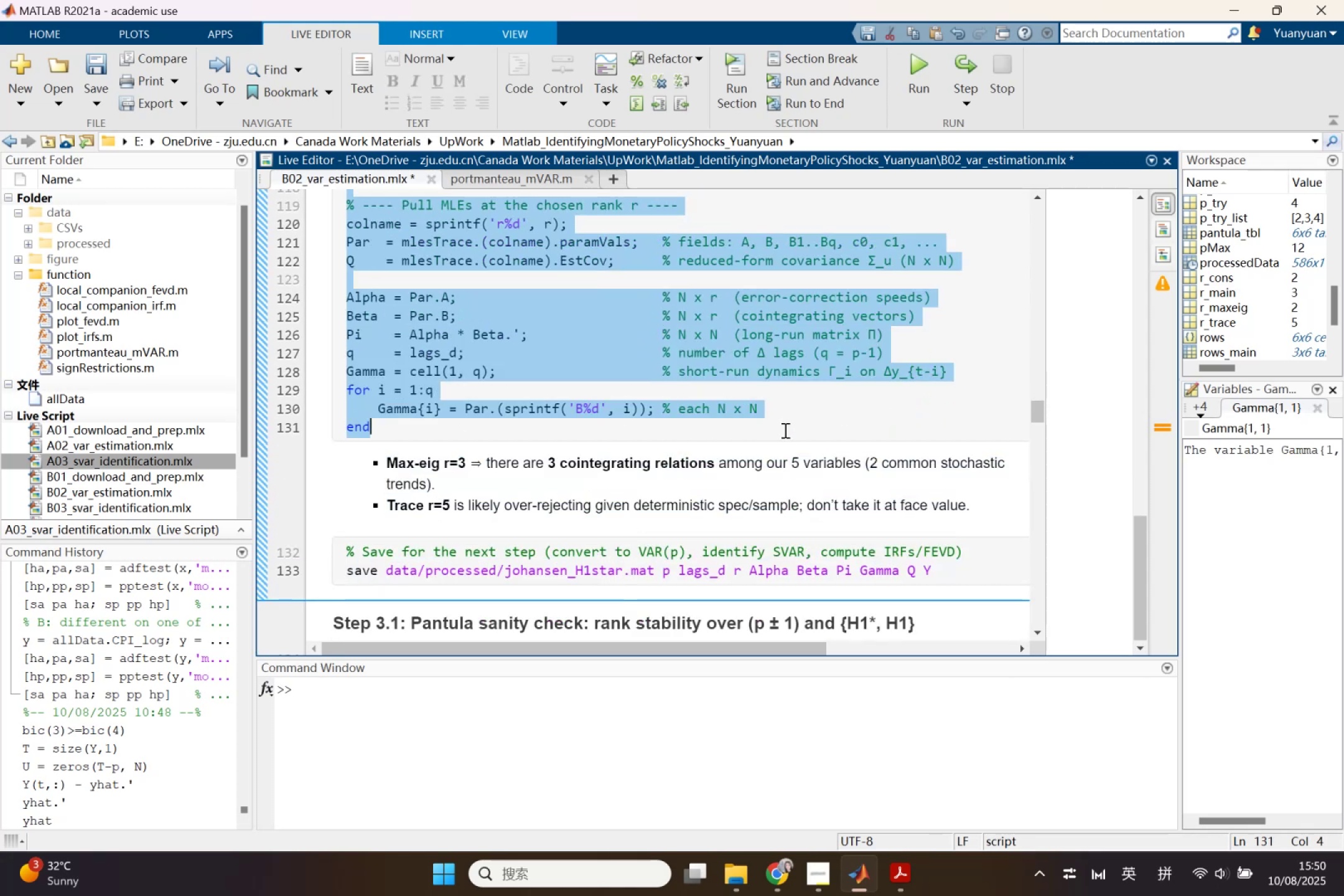 
key(Backspace)
 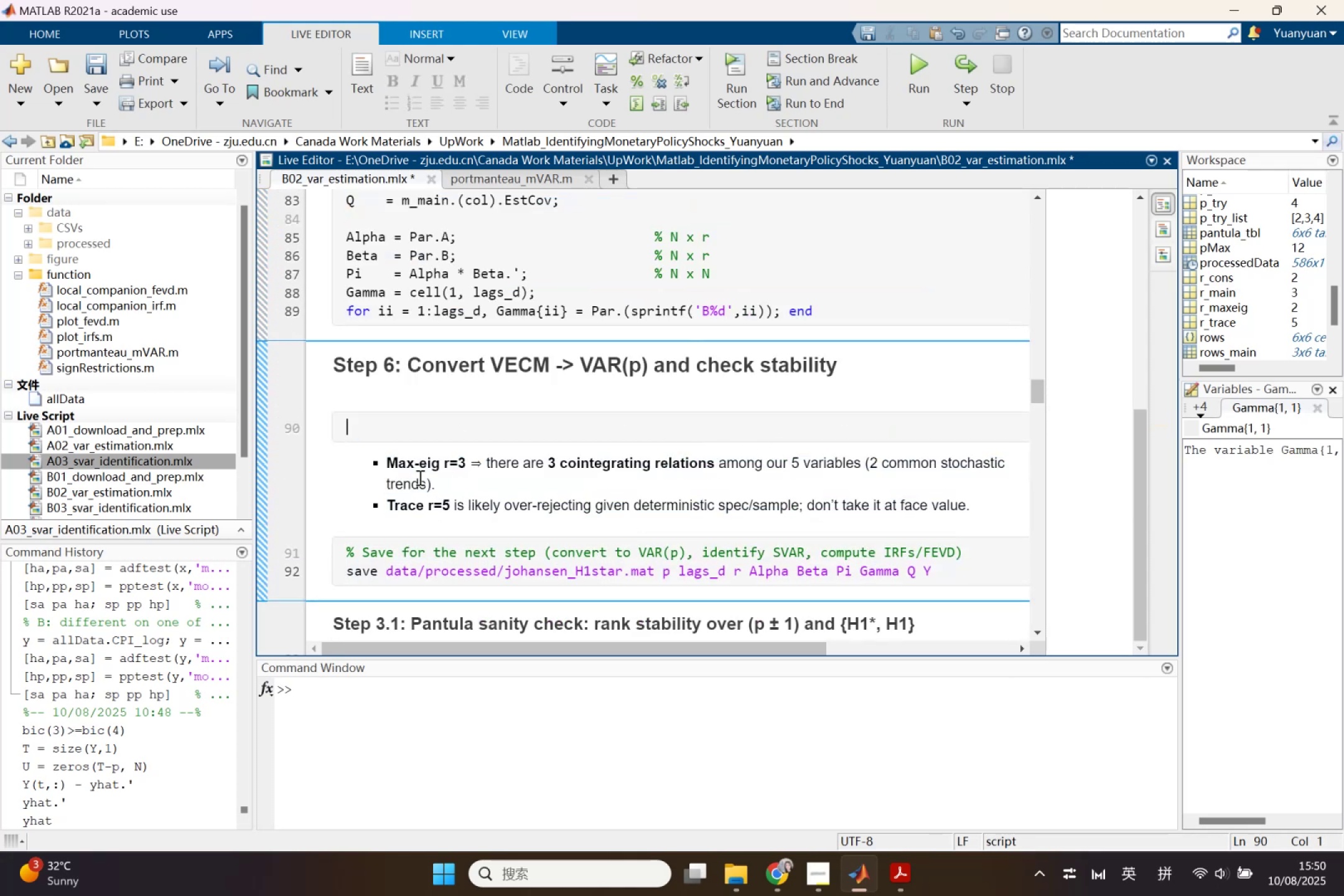 
left_click_drag(start_coordinate=[376, 463], to_coordinate=[991, 512])
 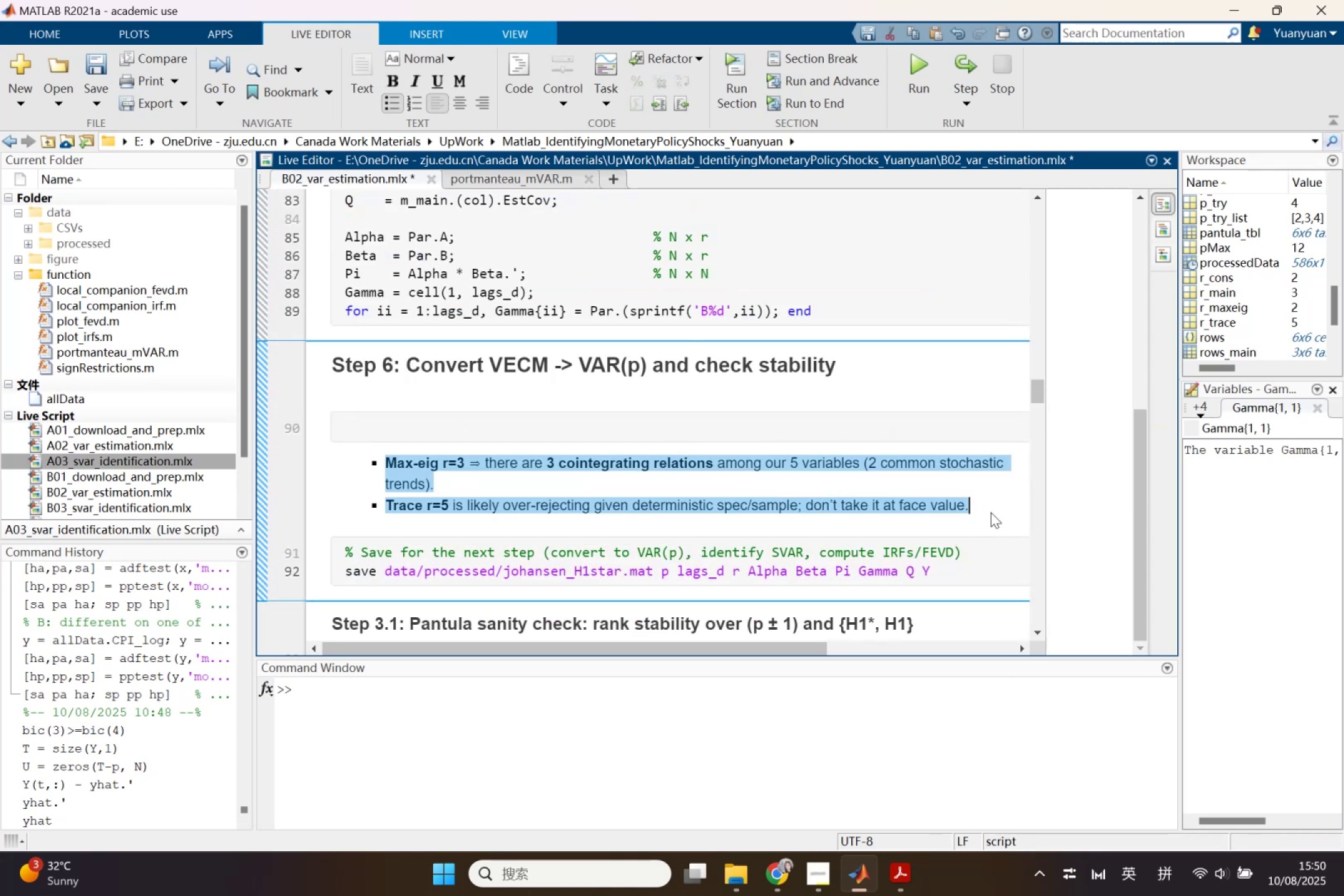 
key(Backspace)
 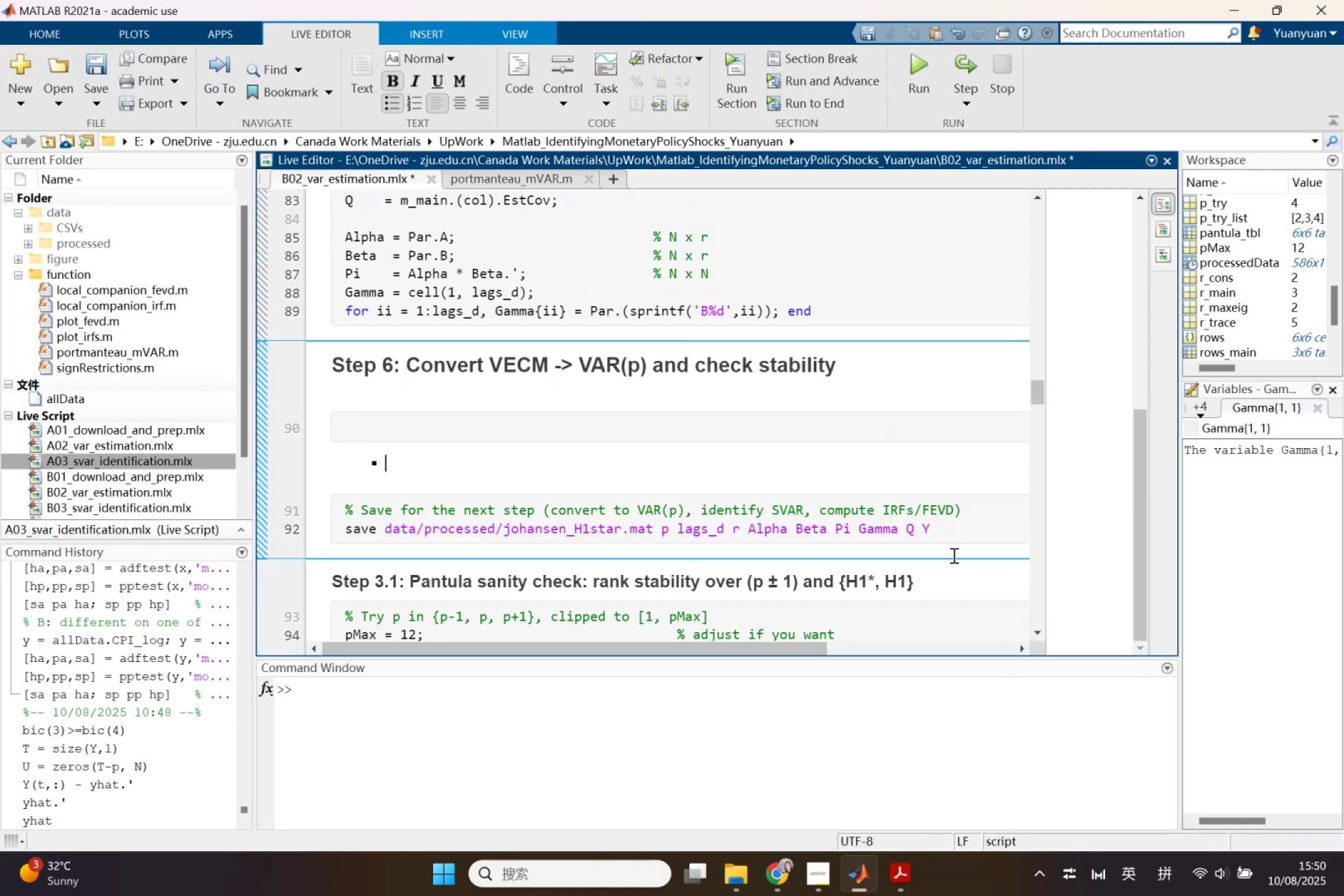 
left_click_drag(start_coordinate=[979, 541], to_coordinate=[354, 432])
 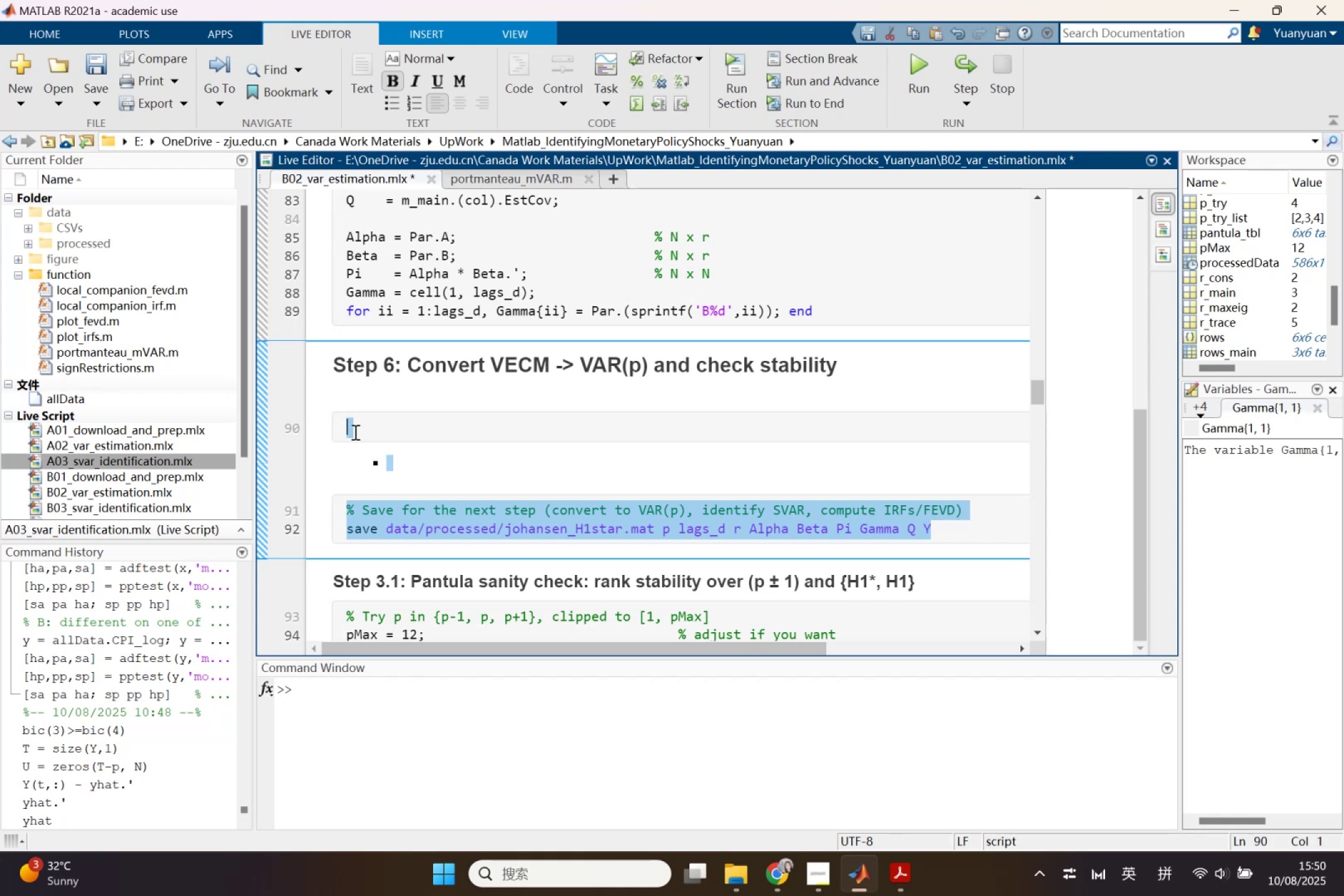 
key(Backspace)
 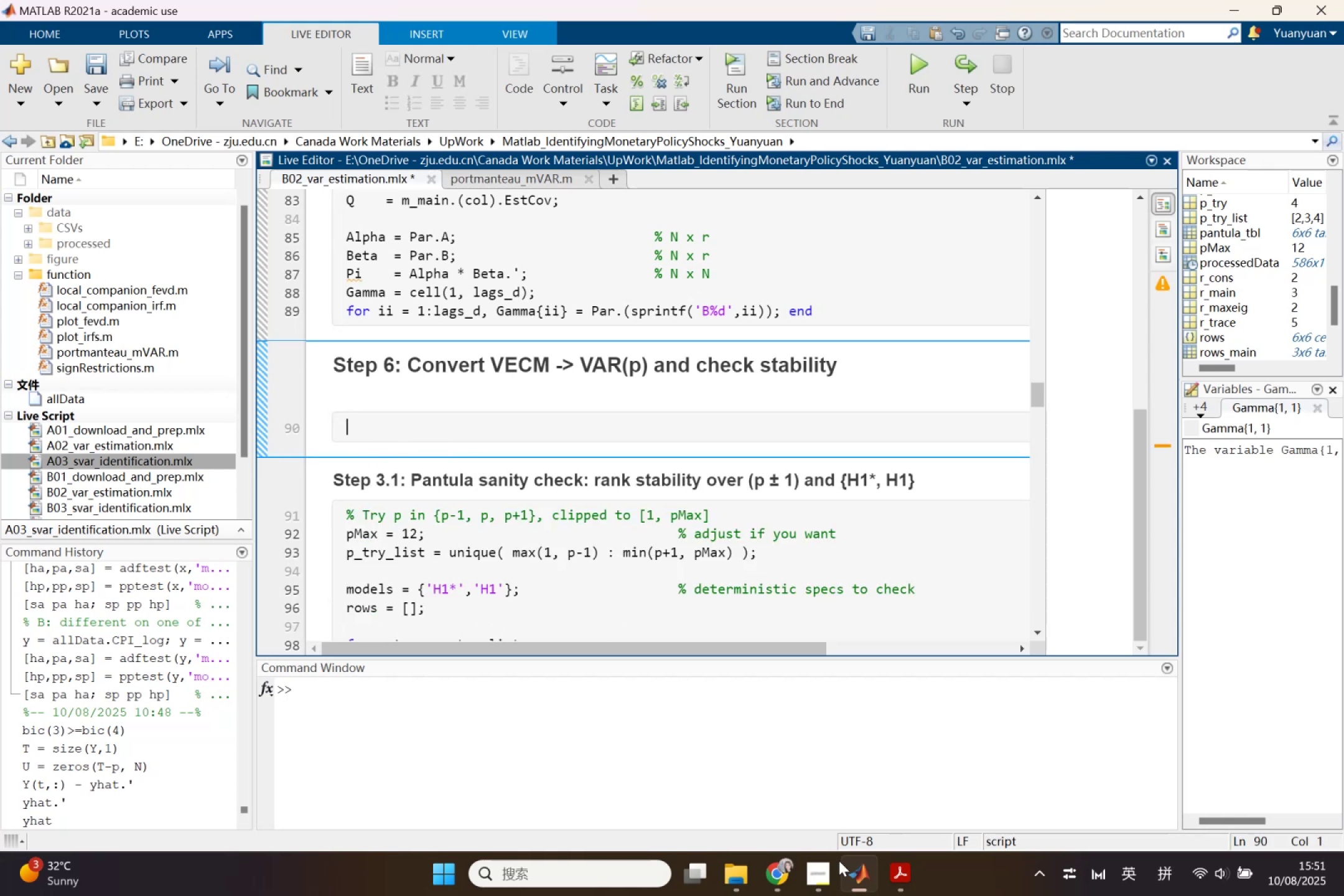 
left_click([846, 867])
 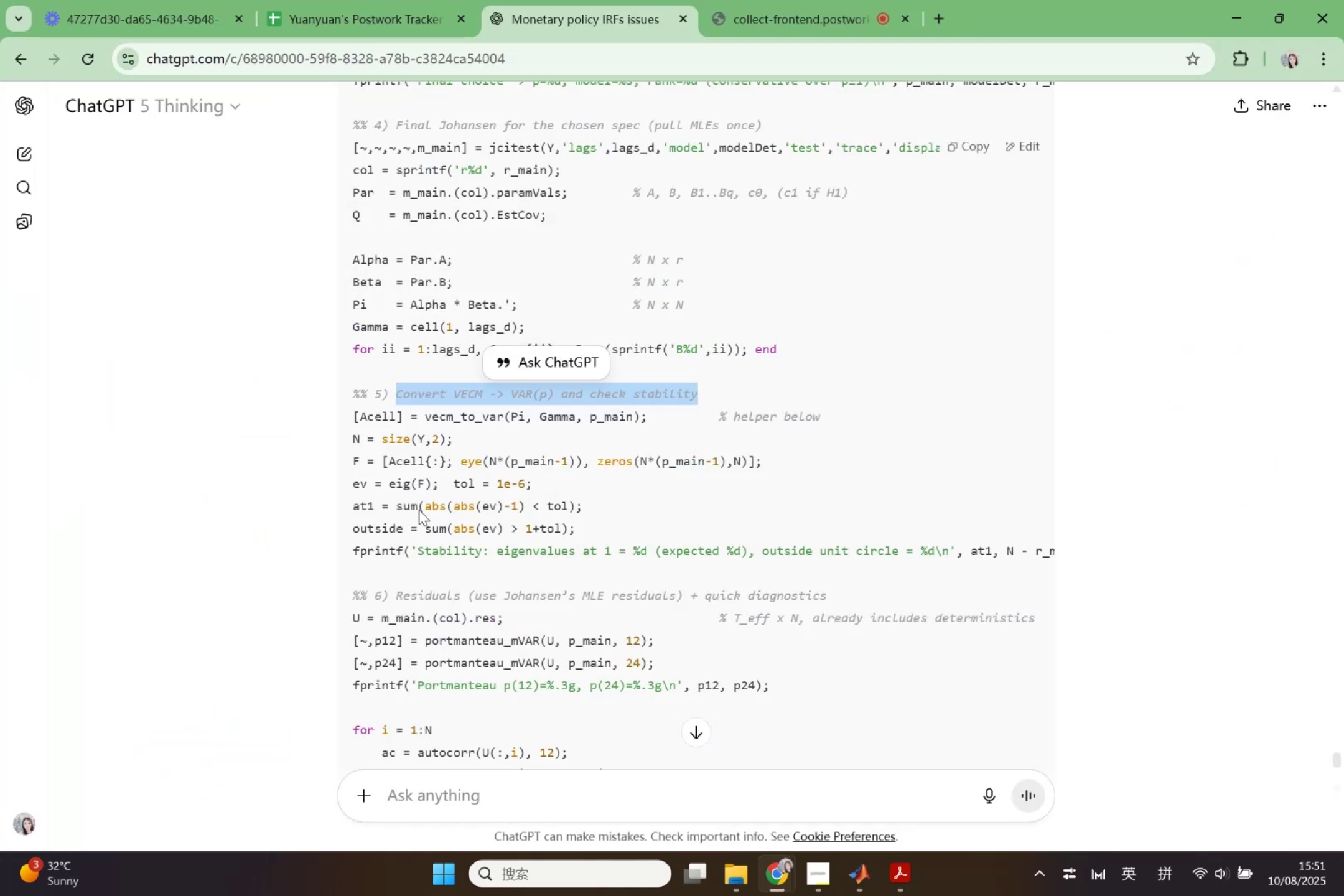 
left_click([409, 467])
 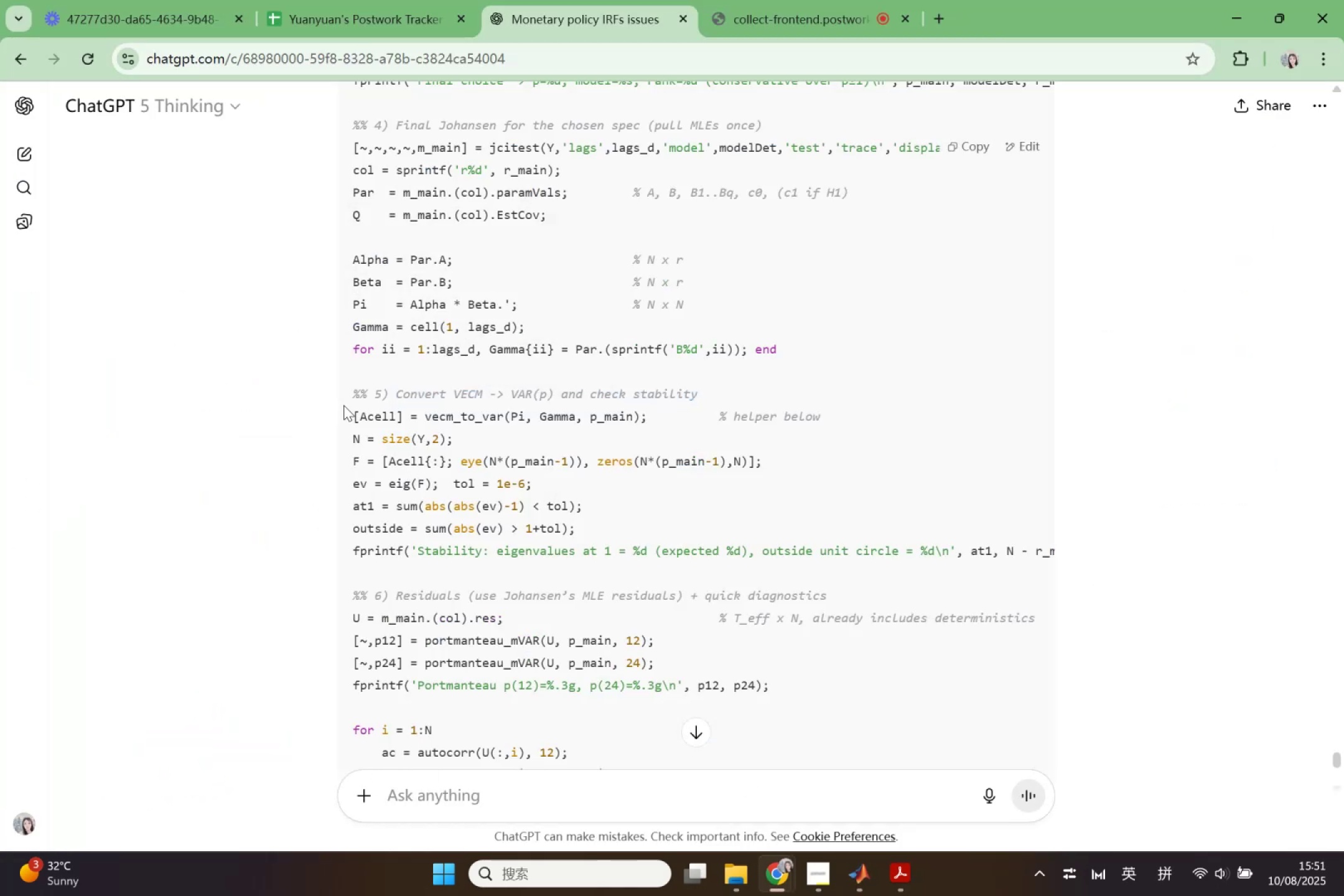 
left_click_drag(start_coordinate=[350, 414], to_coordinate=[1188, 576])
 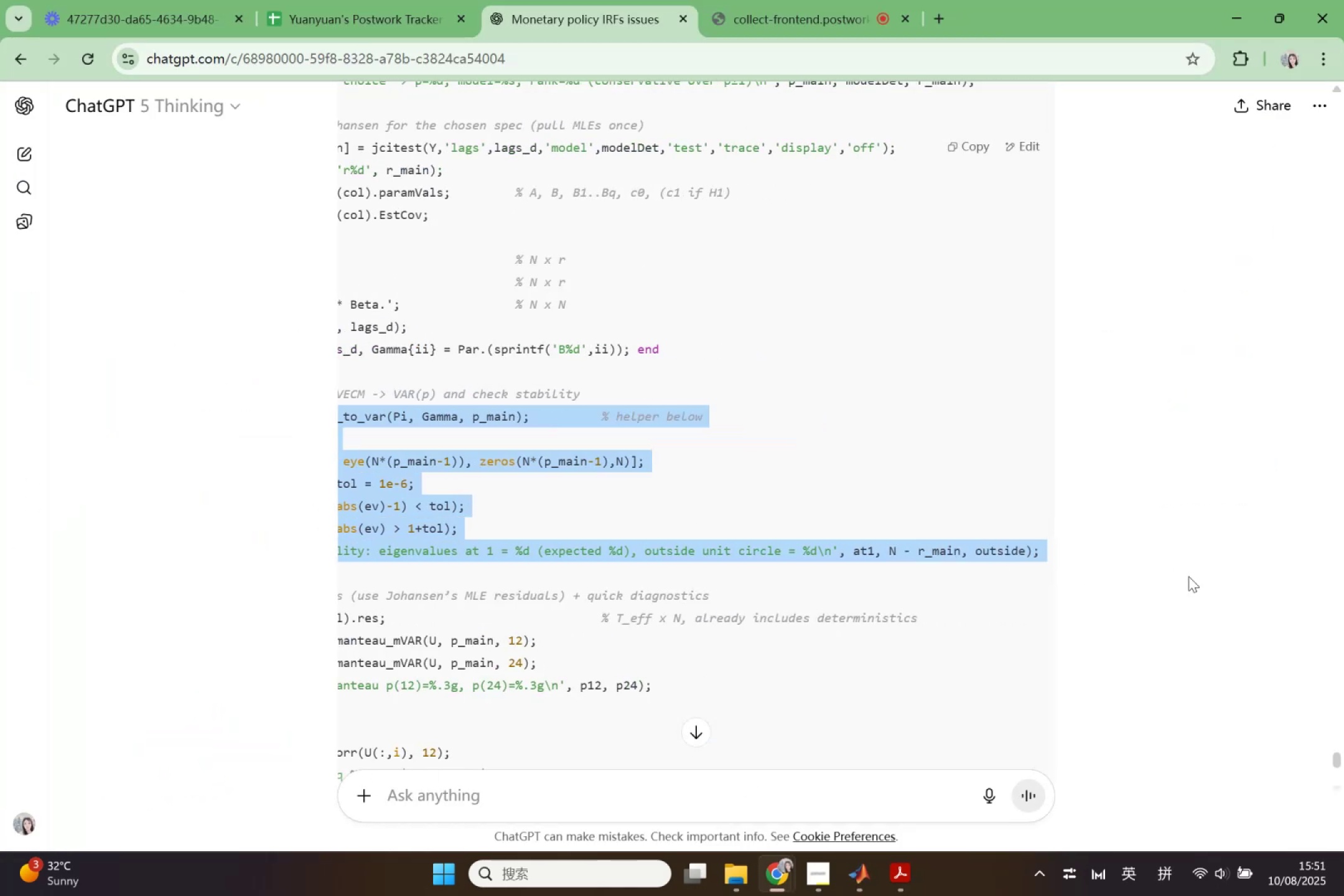 
key(Control+C)
 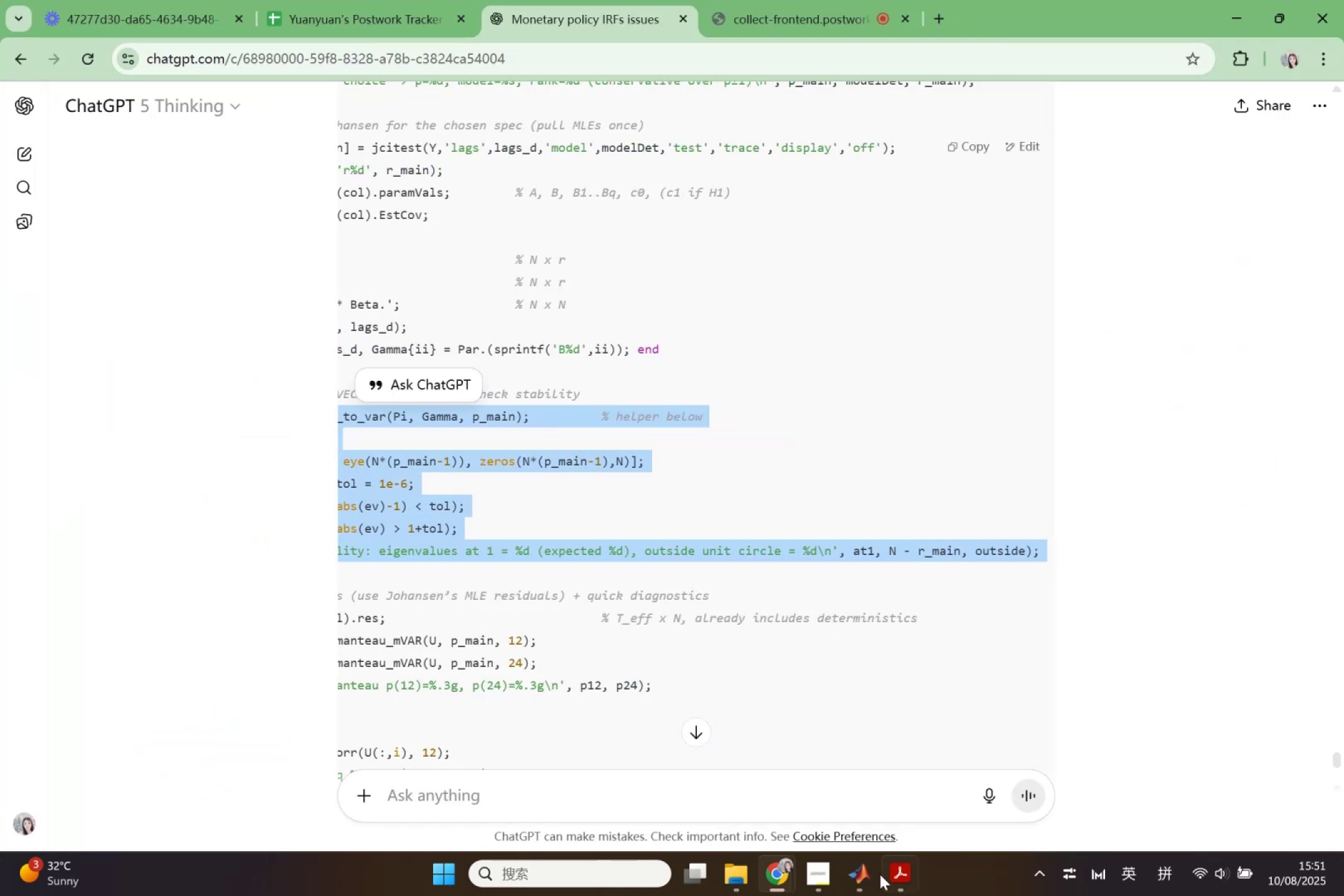 
left_click([864, 885])
 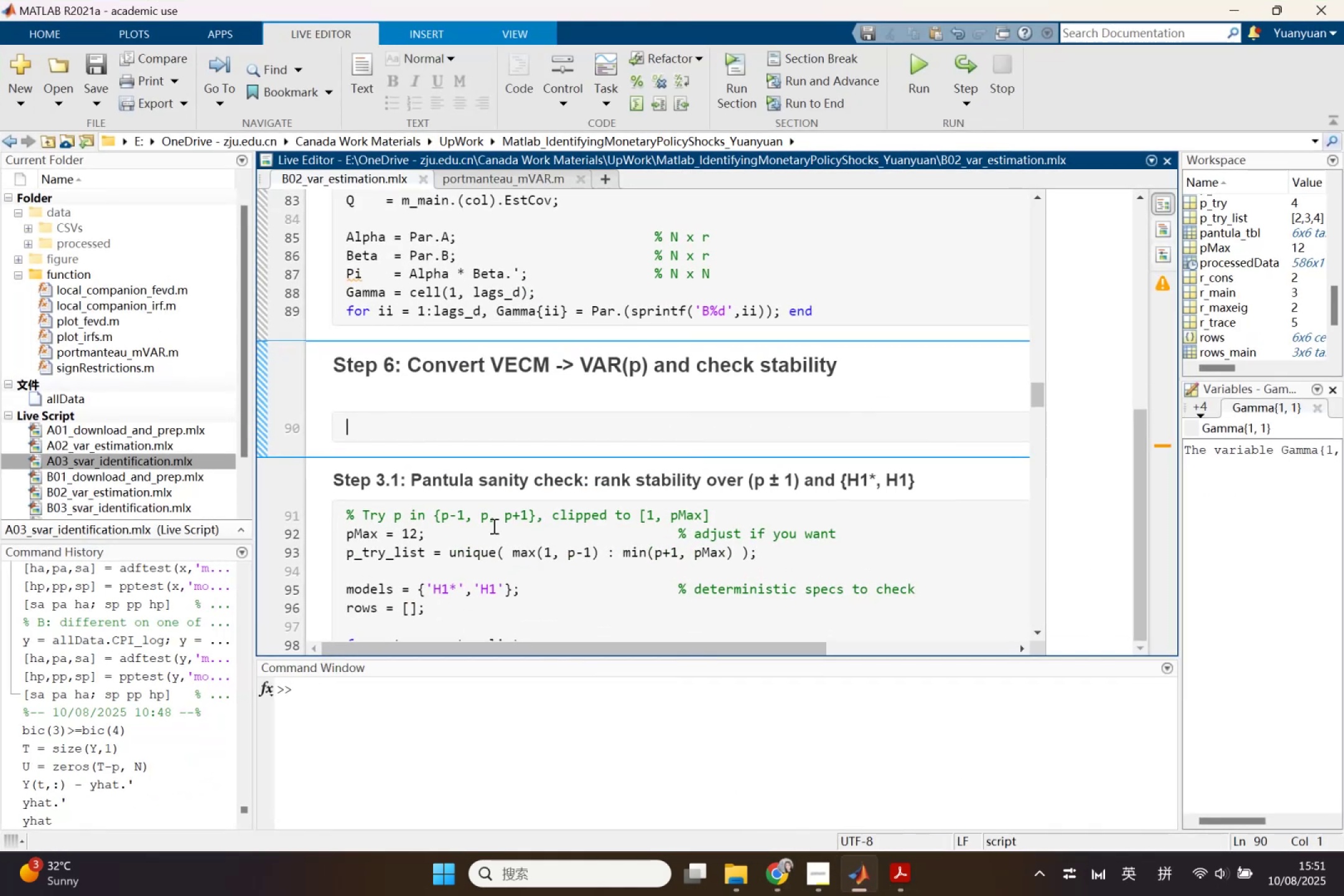 
key(Control+ControlLeft)
 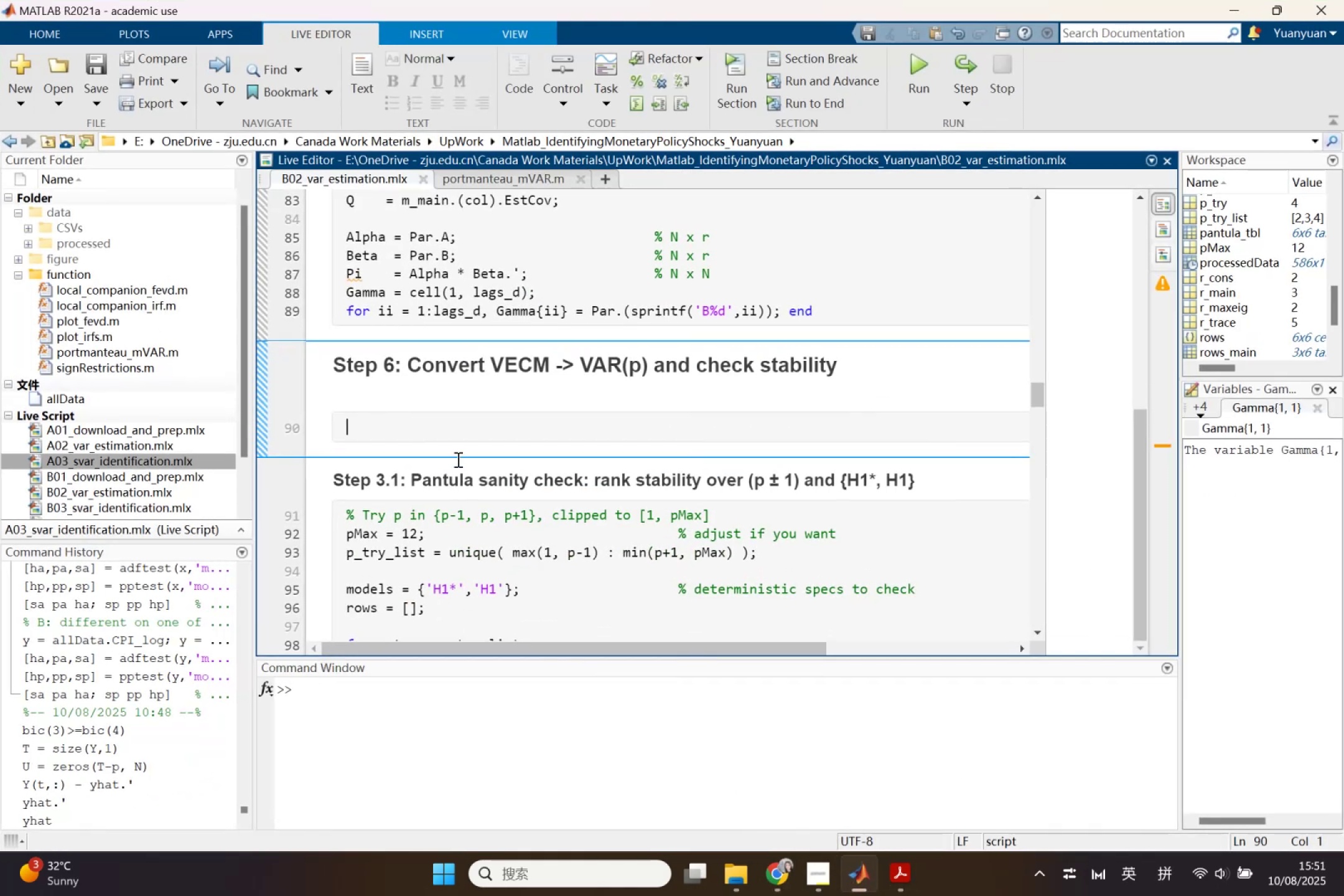 
key(Control+V)
 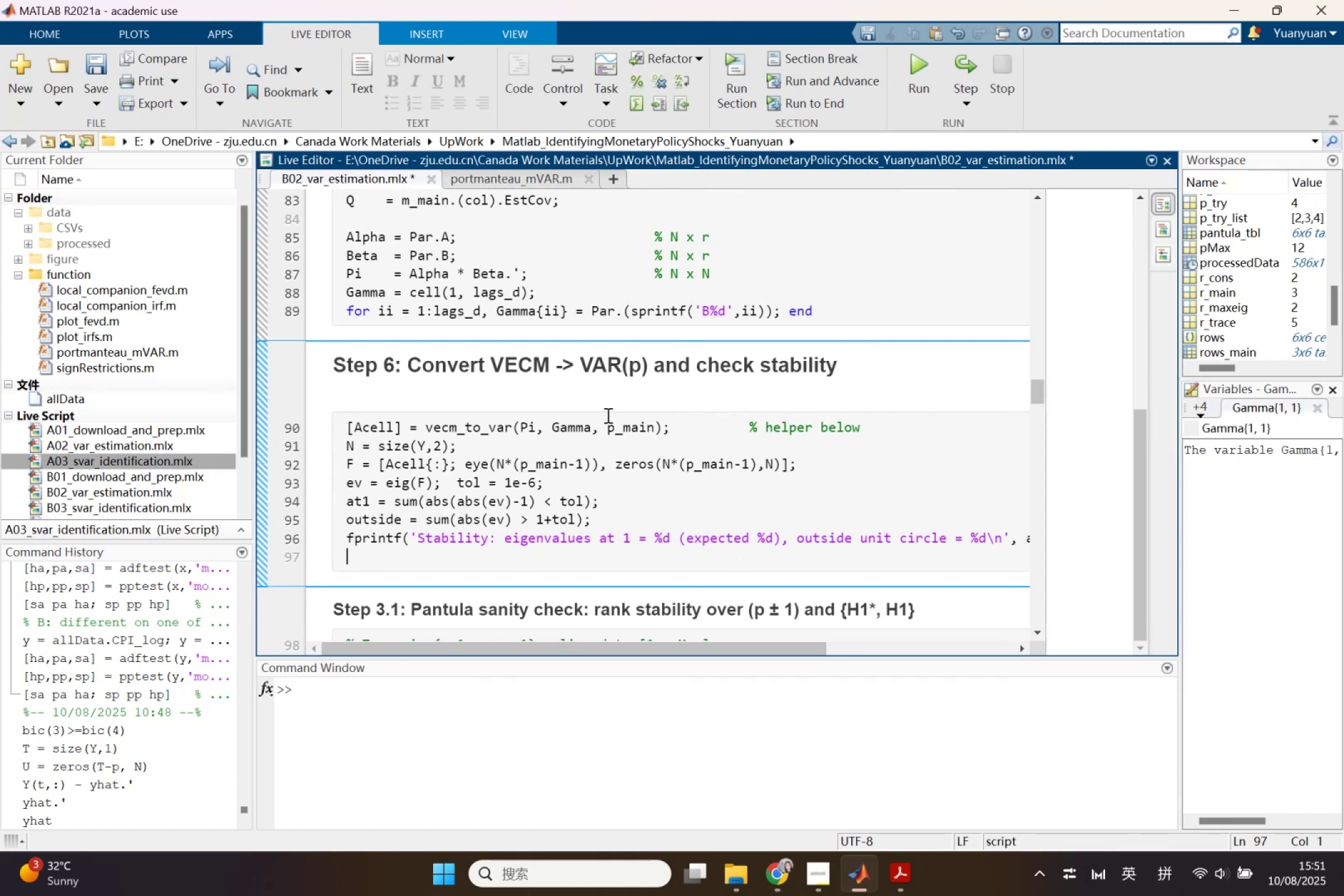 
left_click_drag(start_coordinate=[741, 432], to_coordinate=[894, 434])
 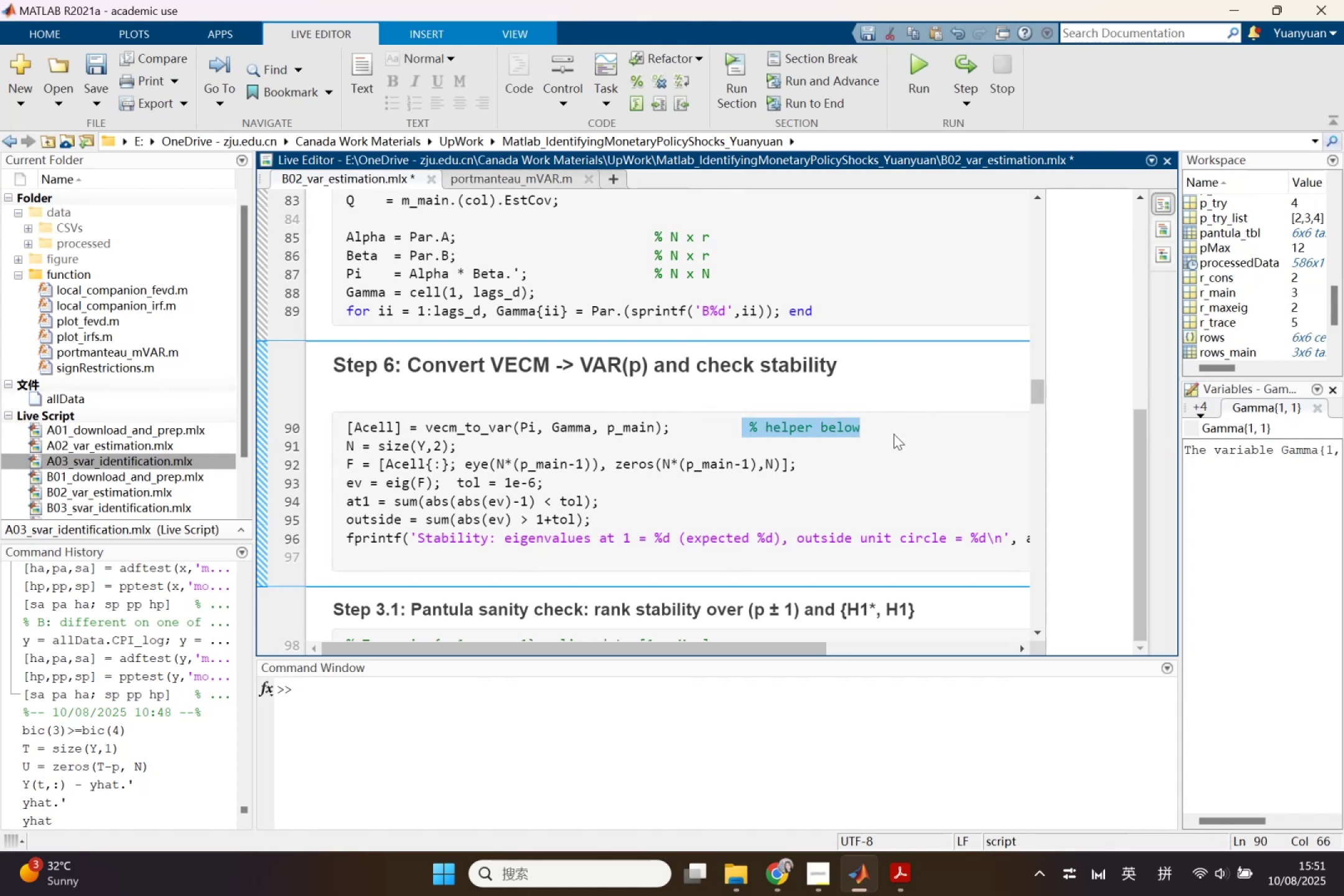 
key(Backspace)
 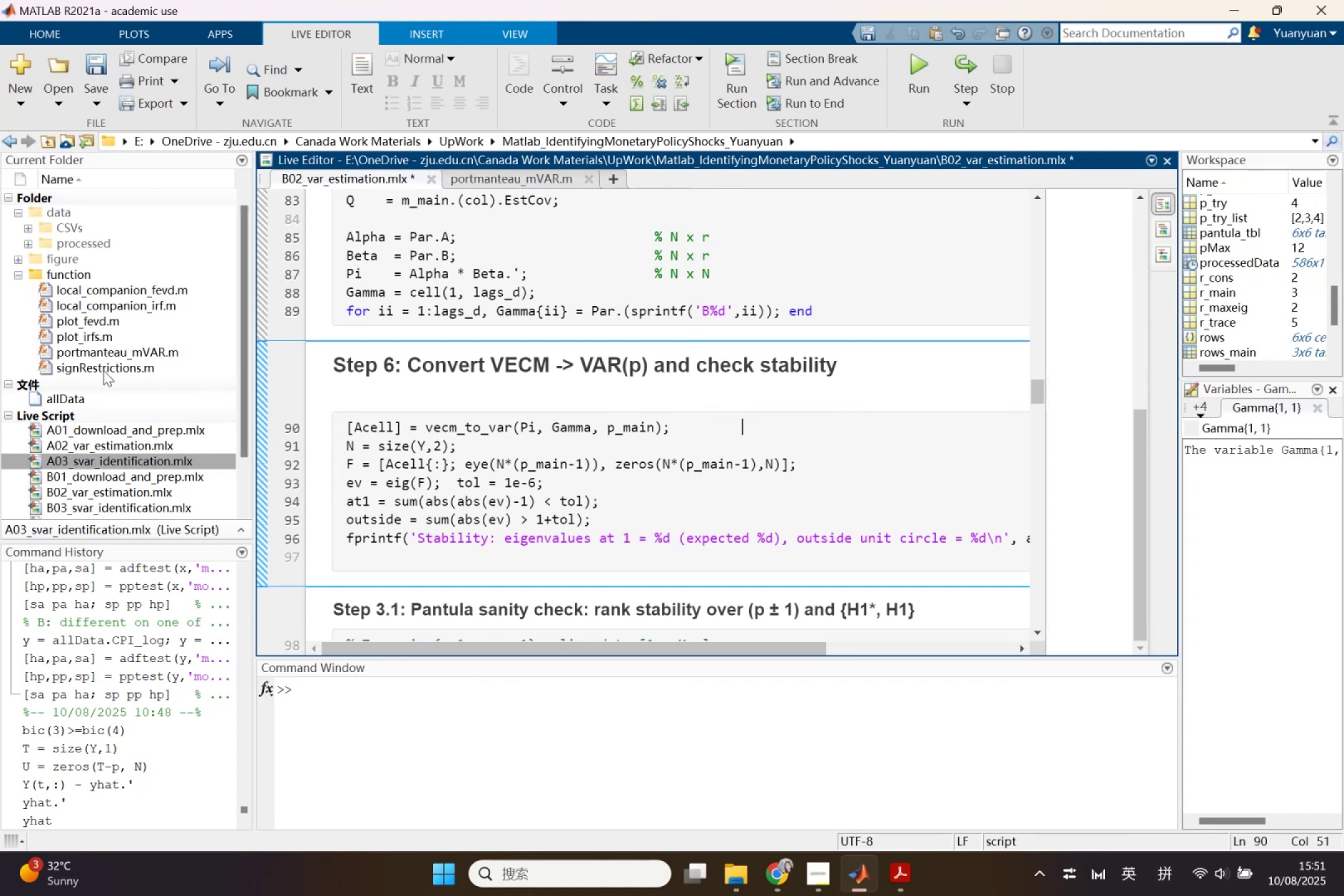 
left_click([110, 347])
 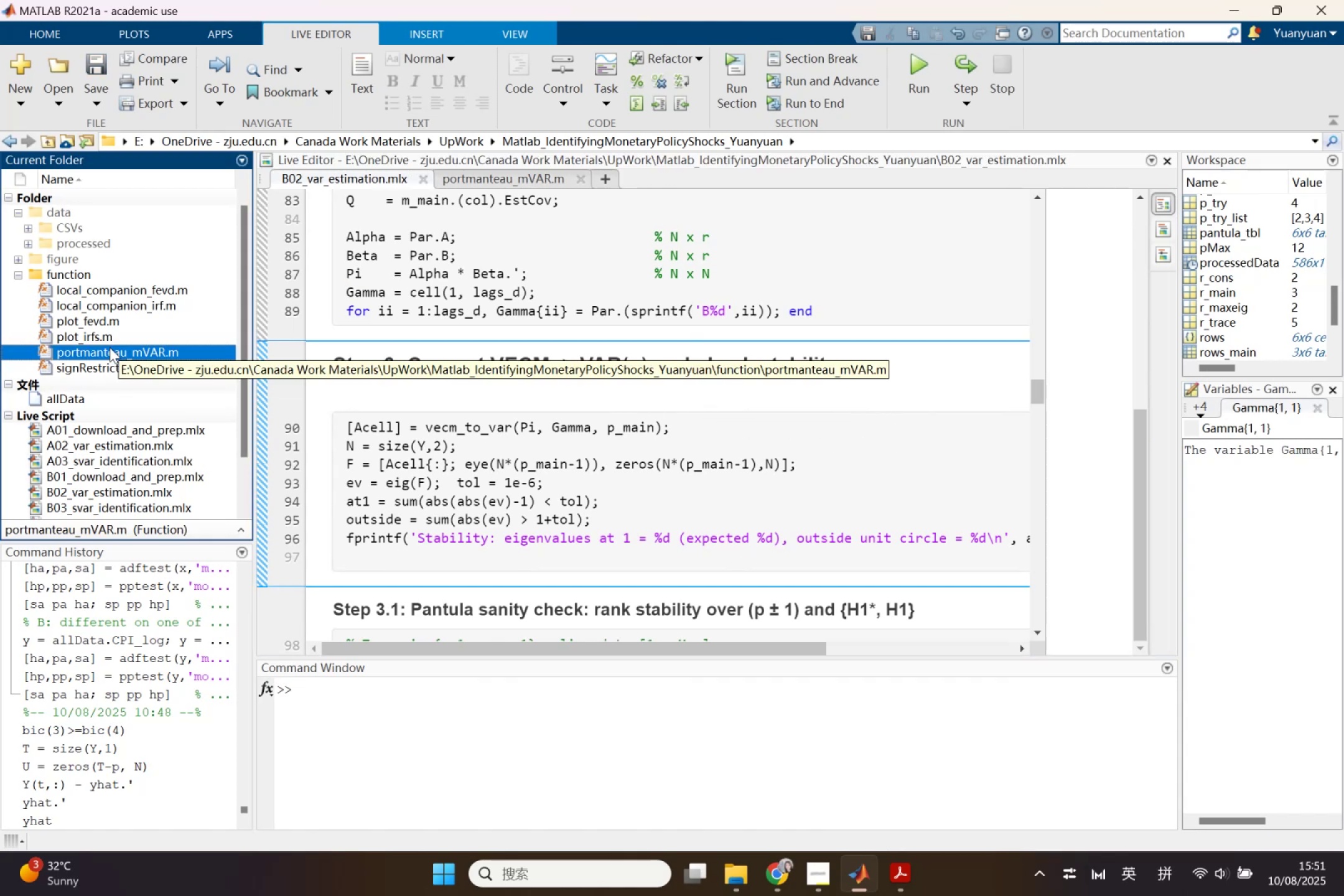 
key(Delete)
 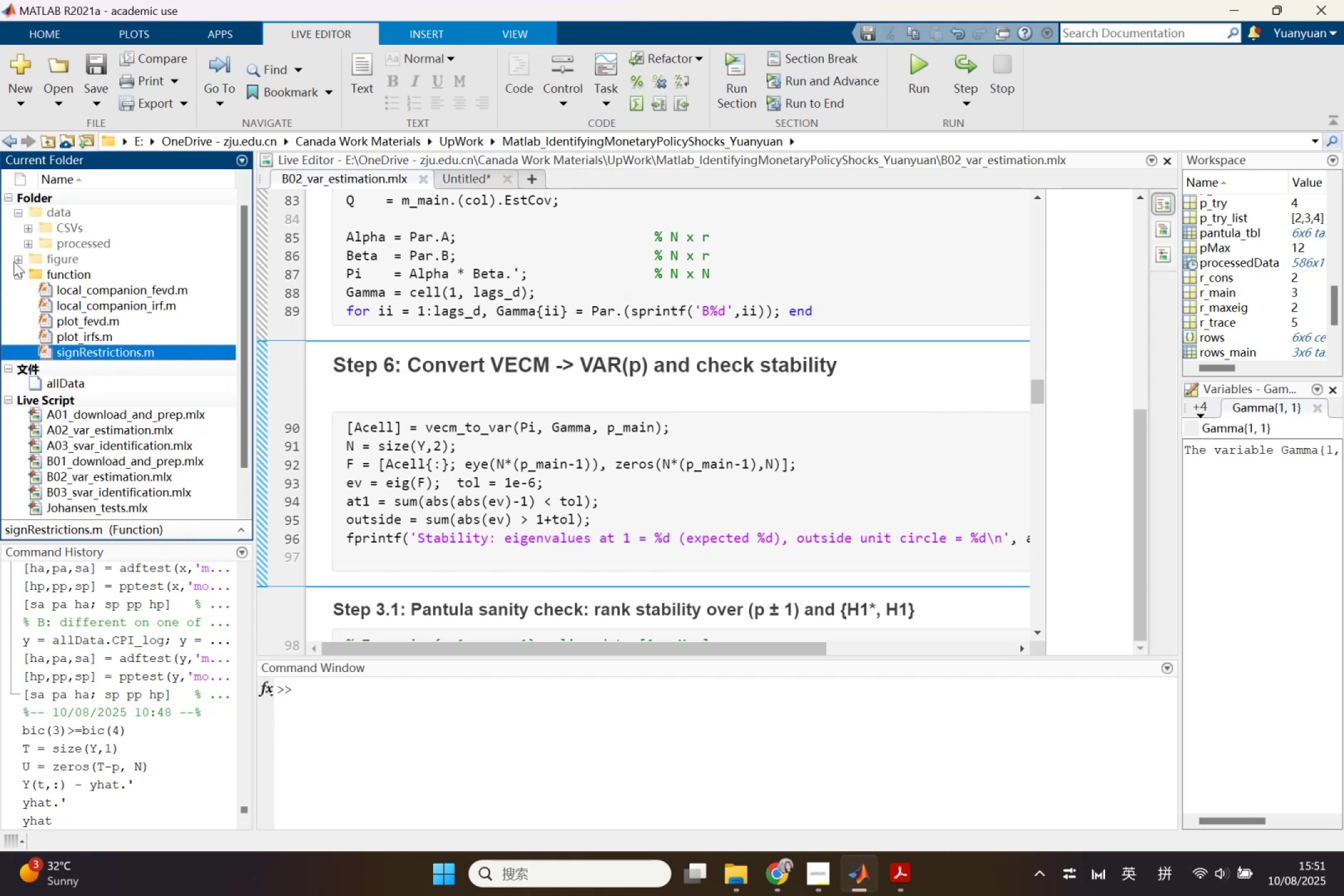 
wait(5.8)
 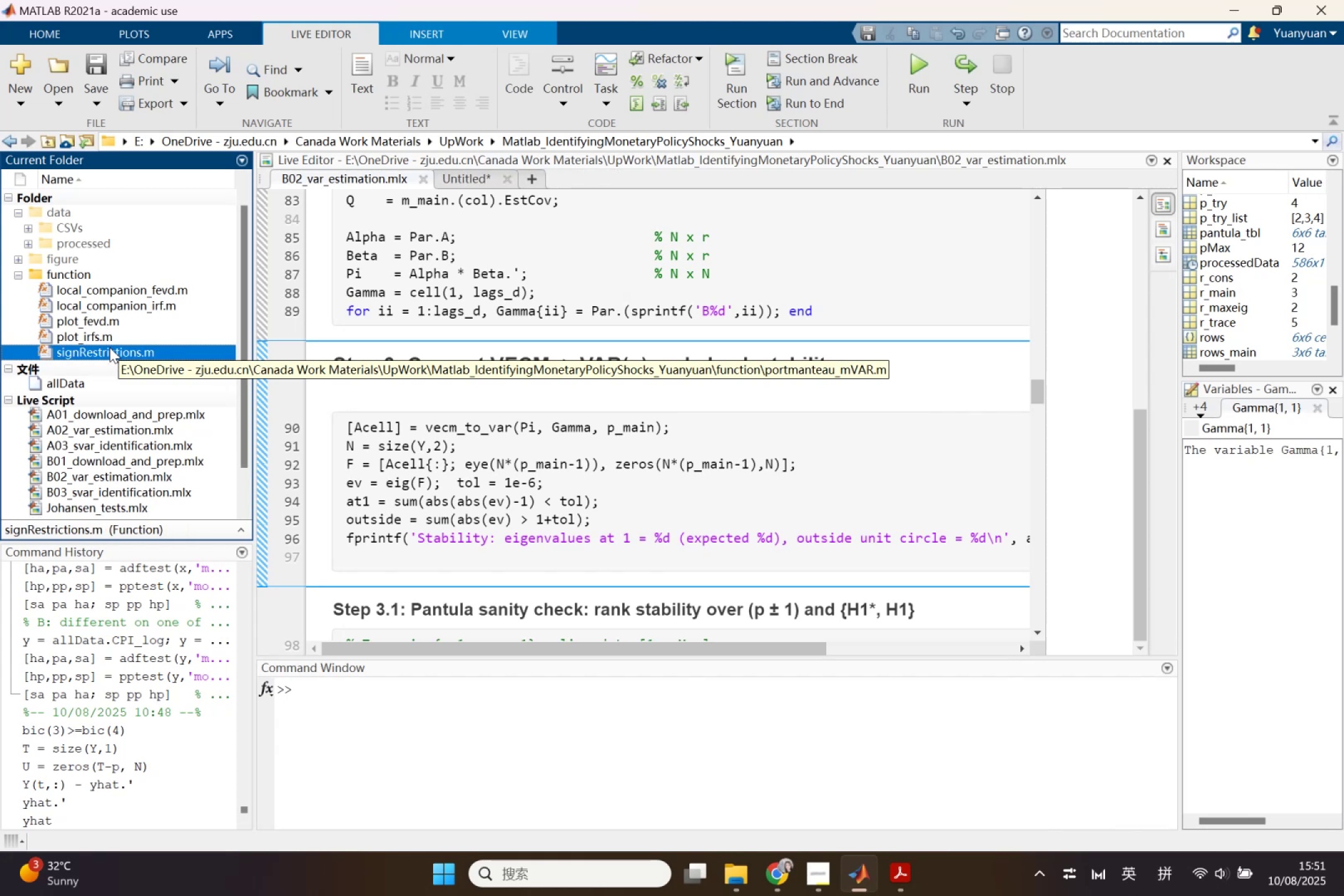 
left_click([24, 242])
 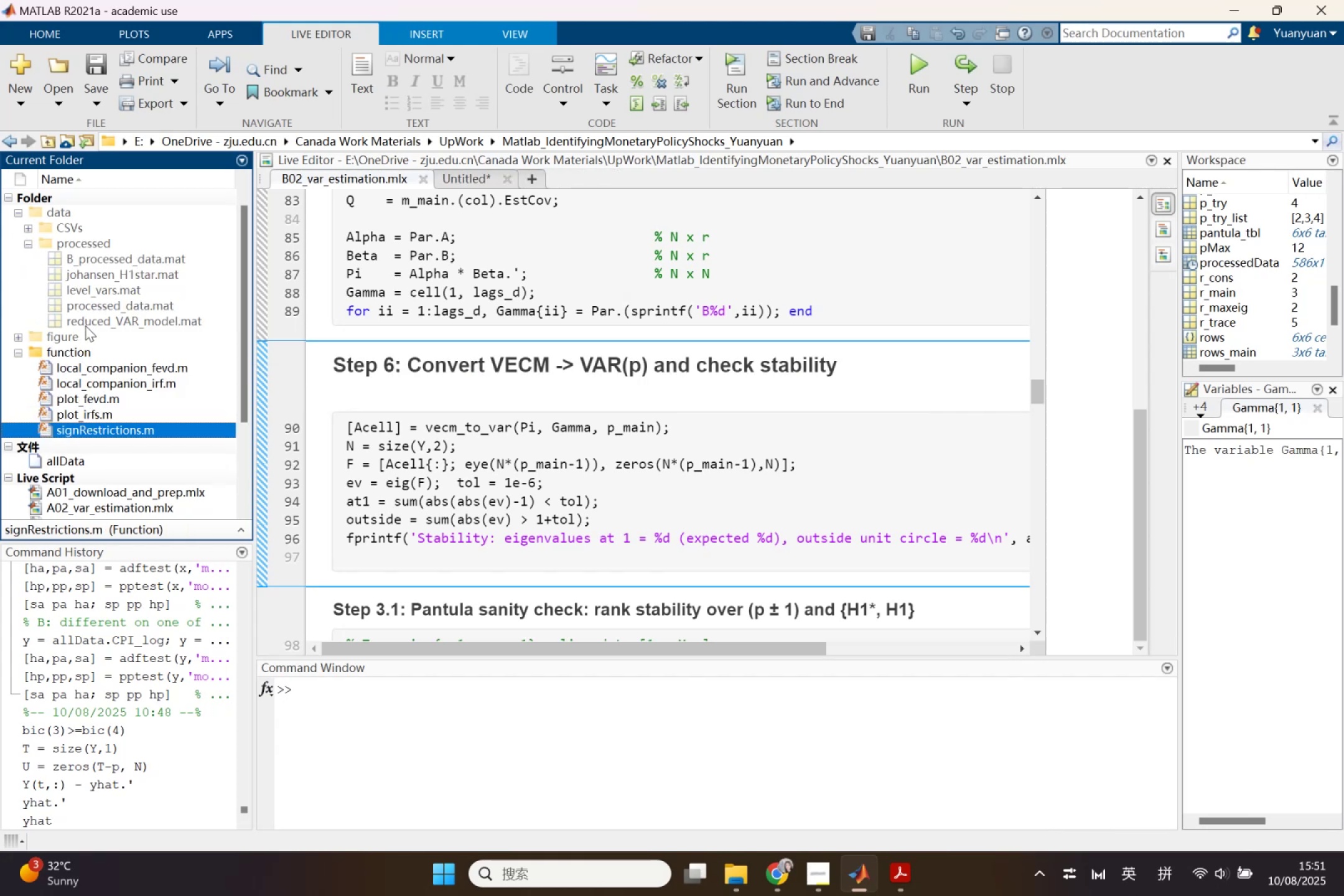 
left_click([86, 325])
 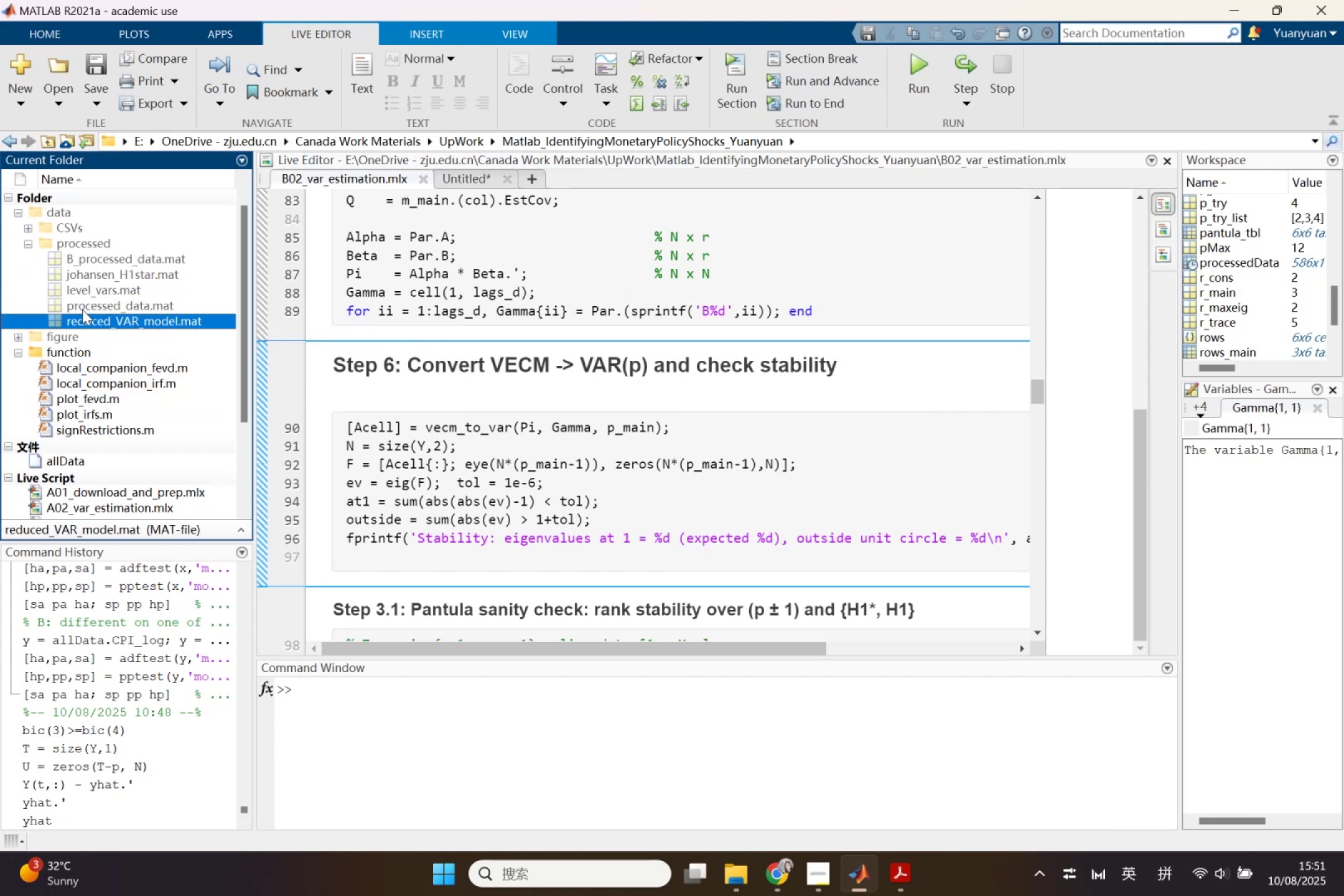 
left_click([82, 309])
 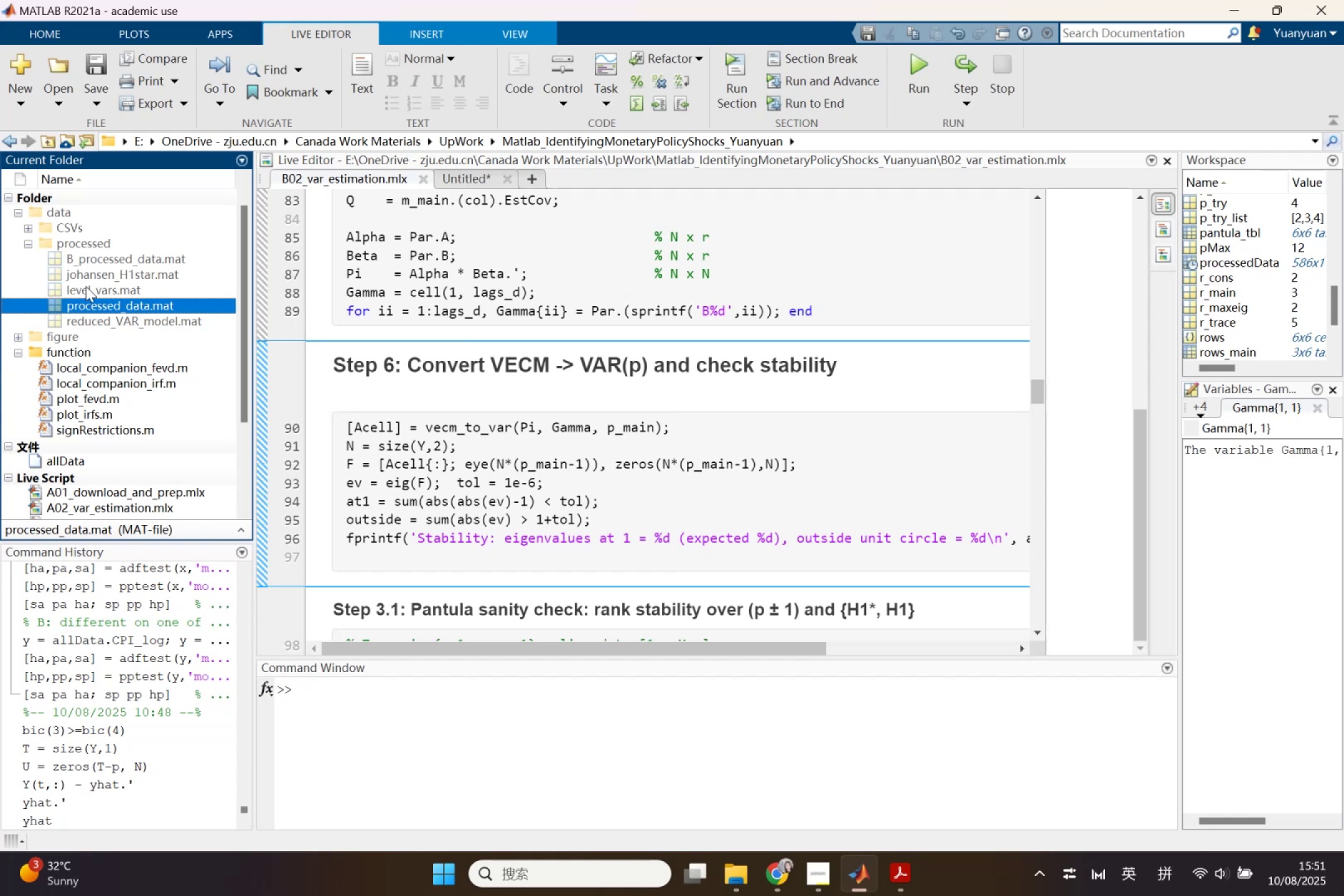 
left_click([86, 286])
 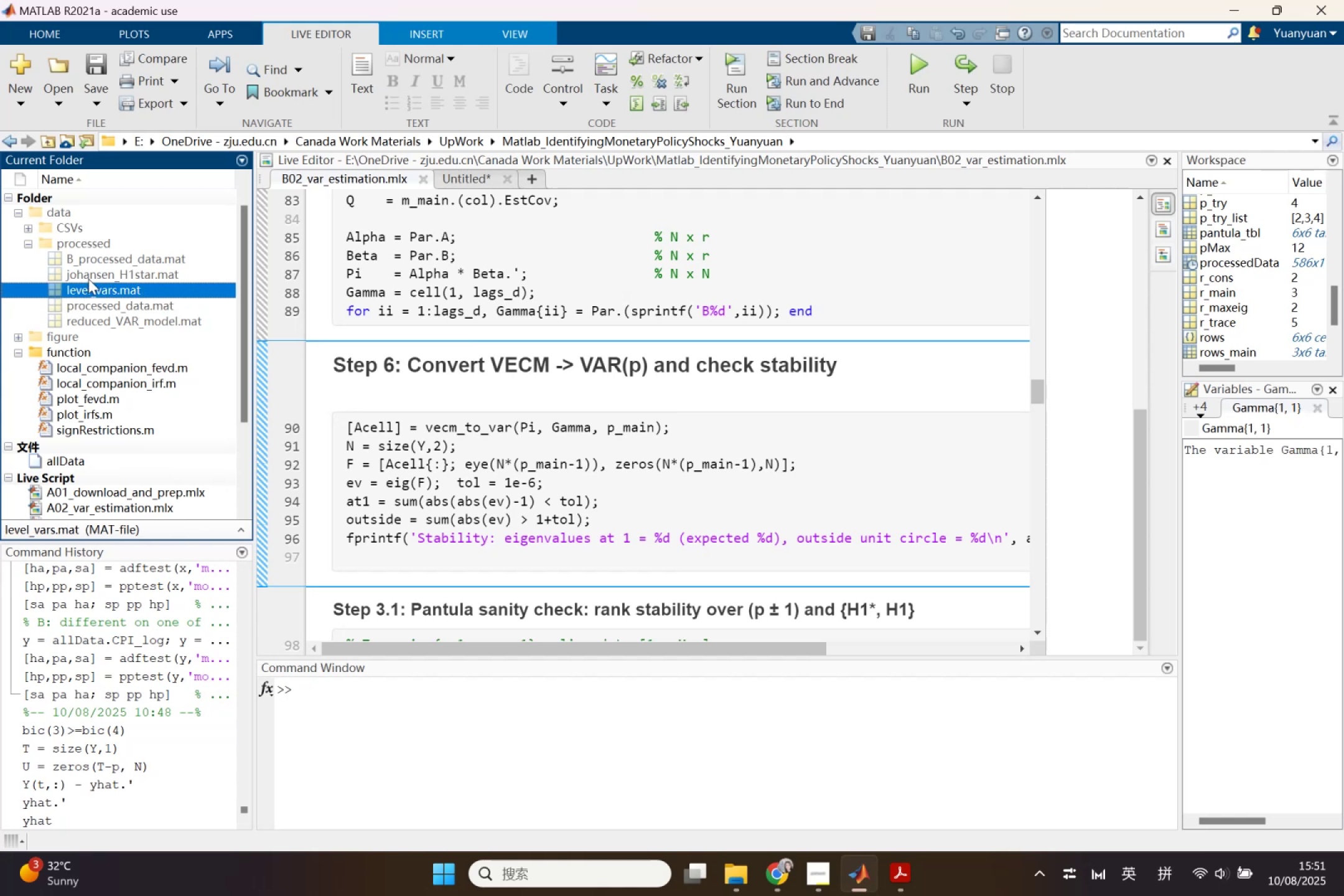 
left_click([88, 278])
 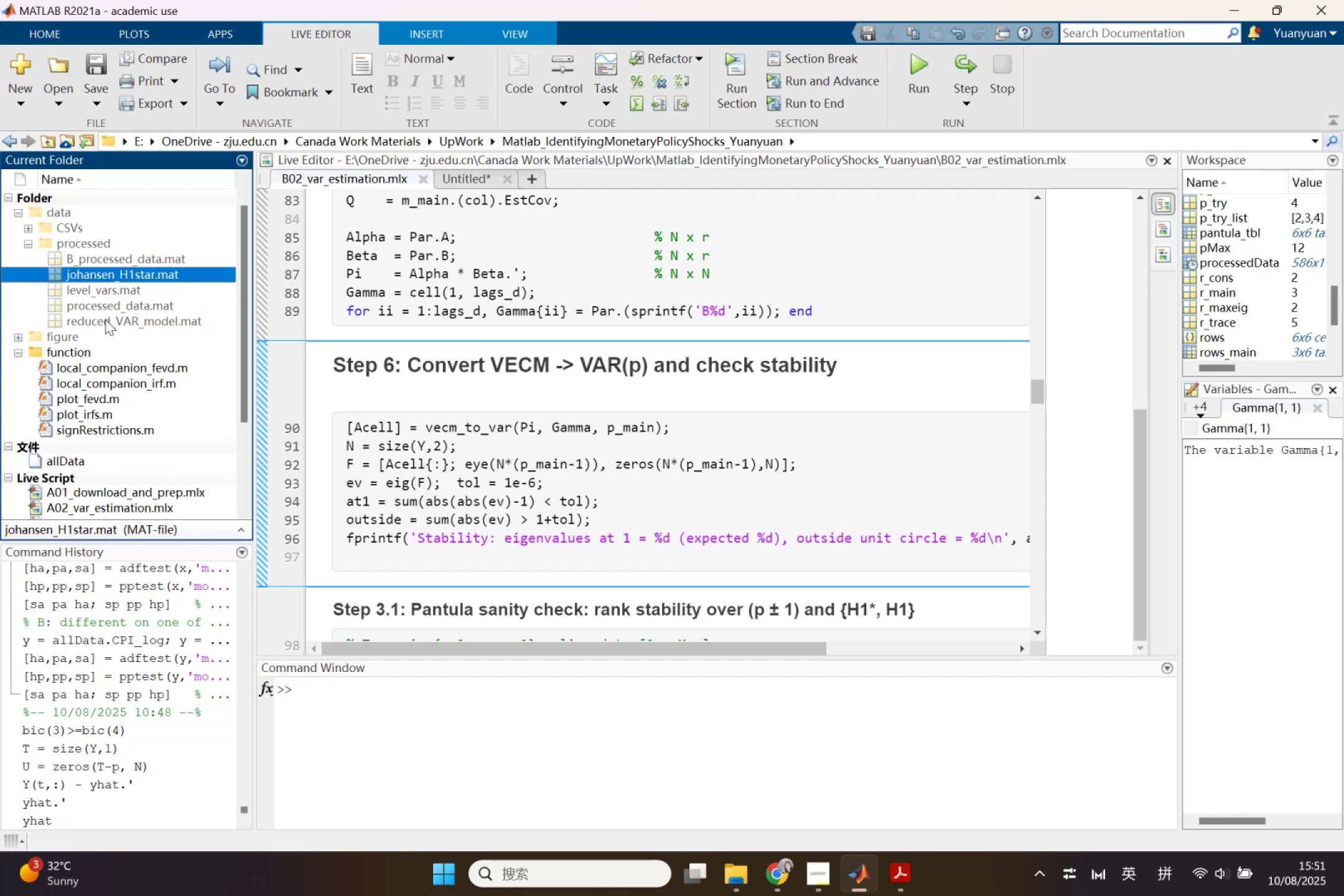 
key(Delete)
 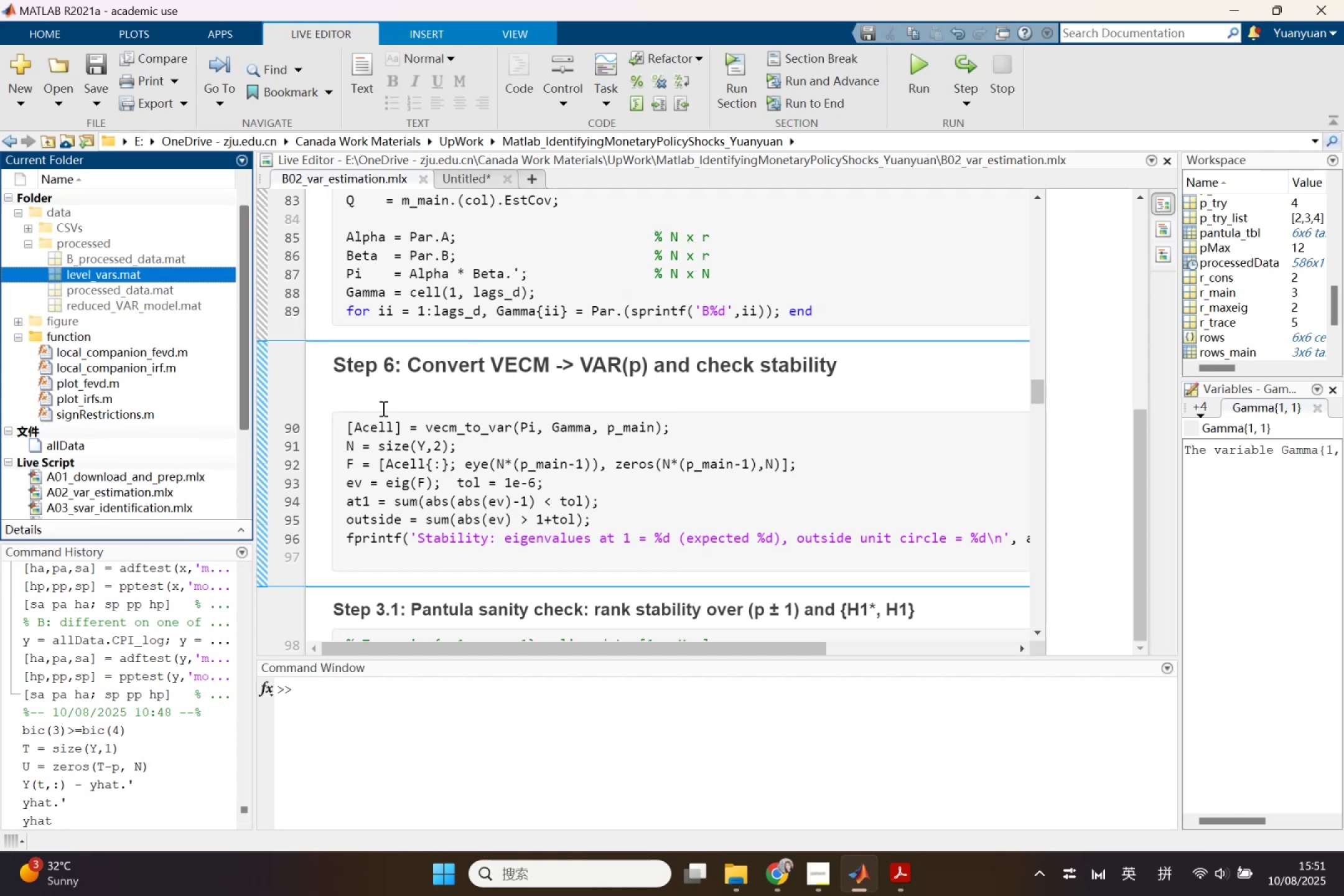 
left_click([480, 555])
 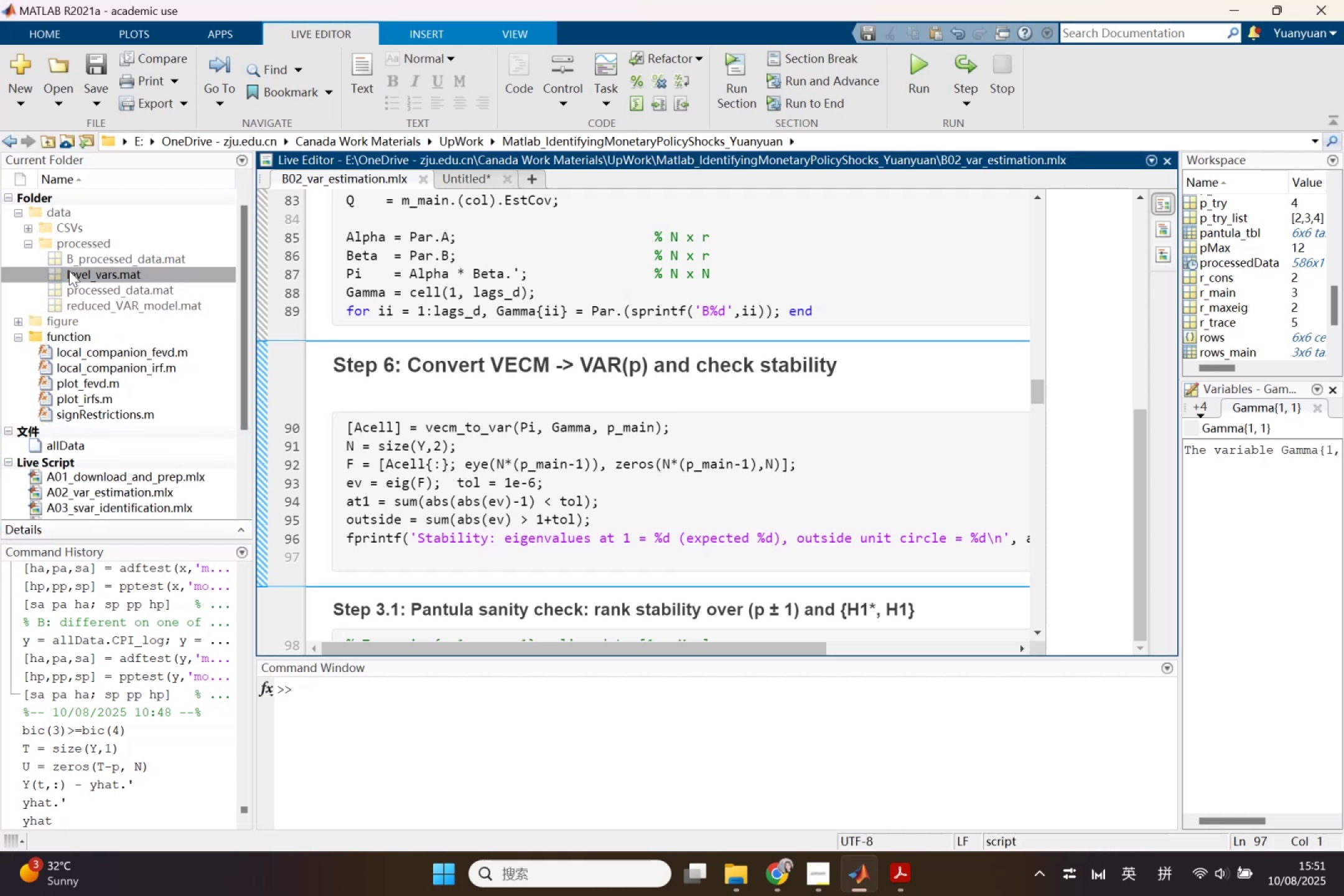 
left_click([73, 273])
 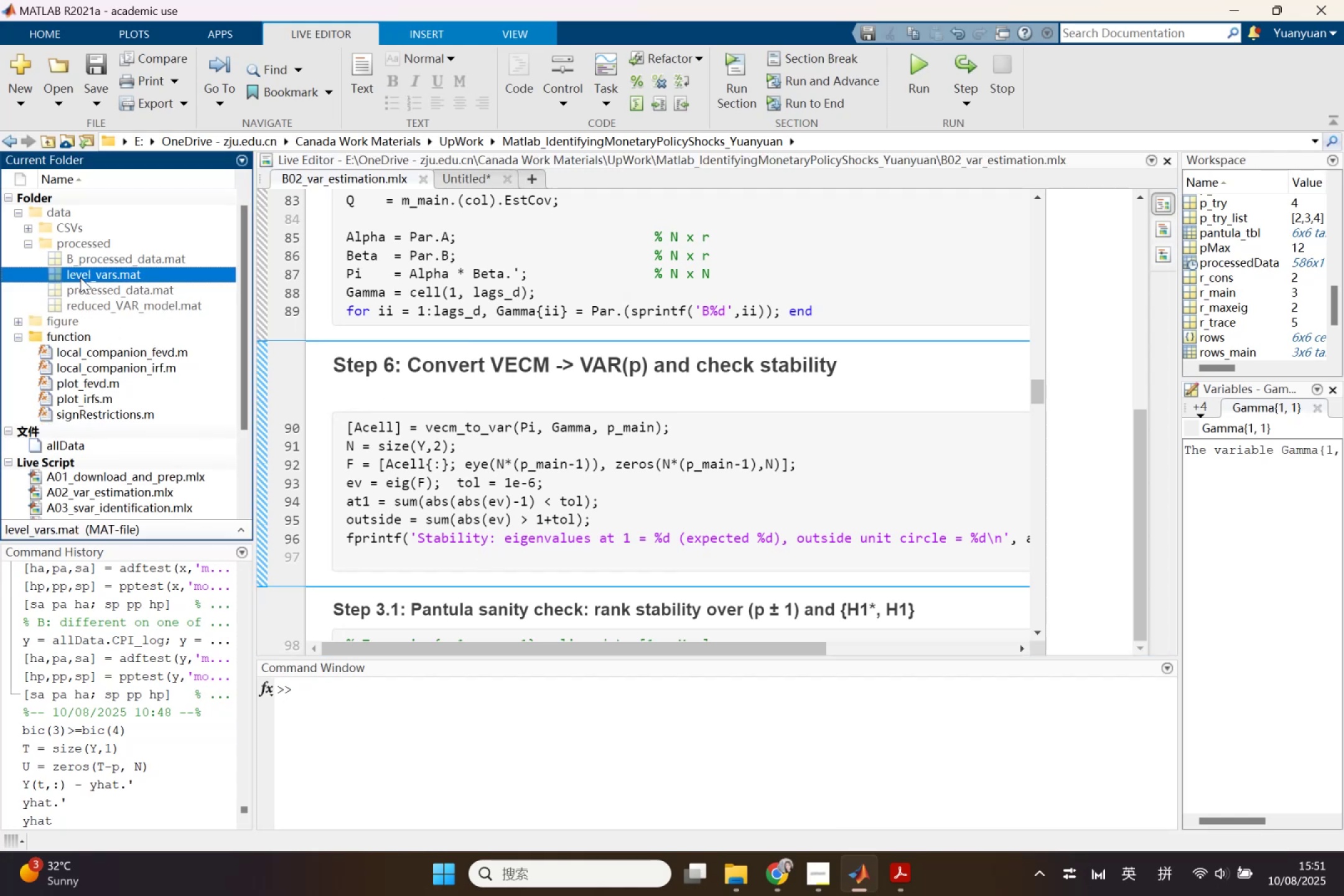 
key(Delete)
 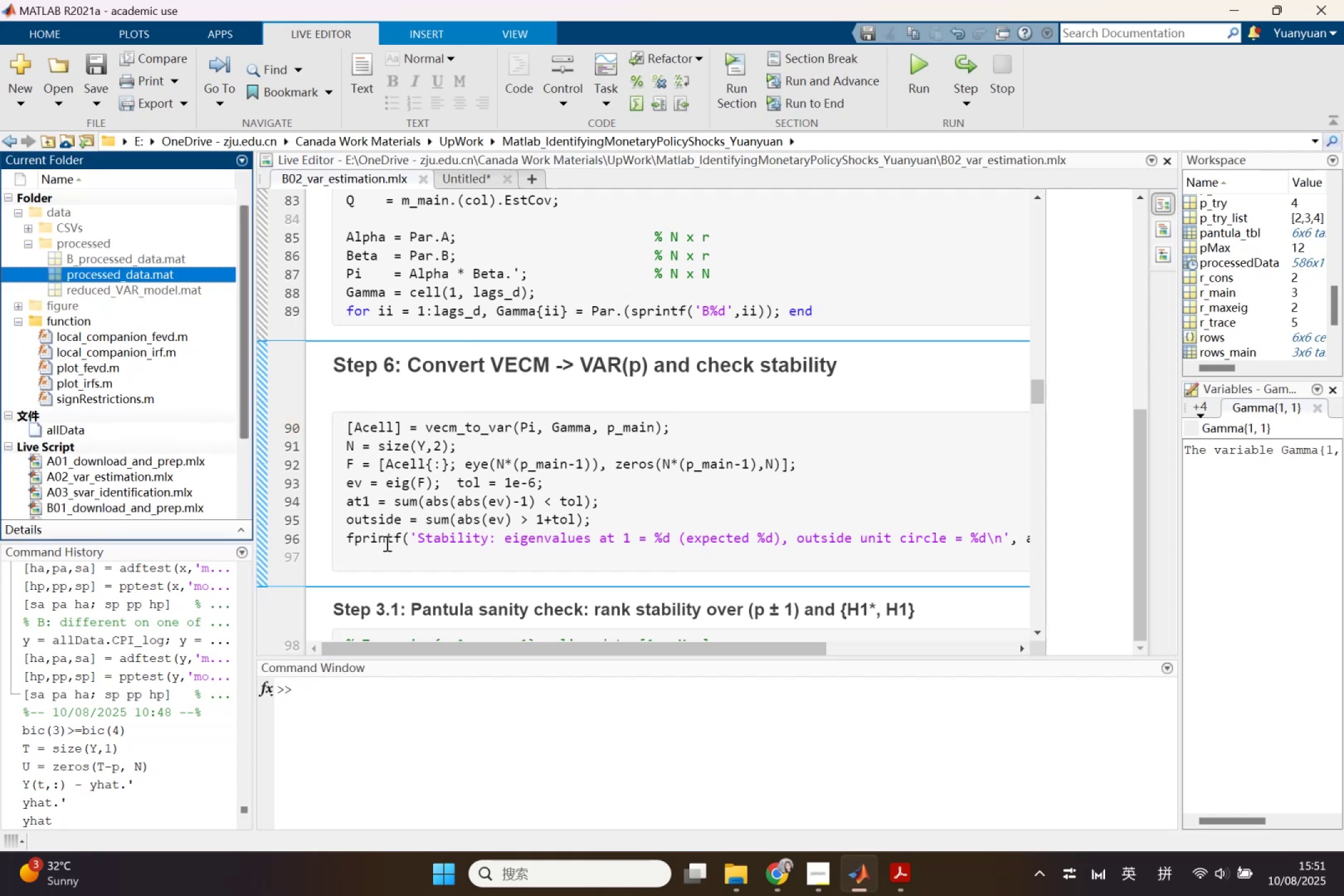 
left_click([393, 558])
 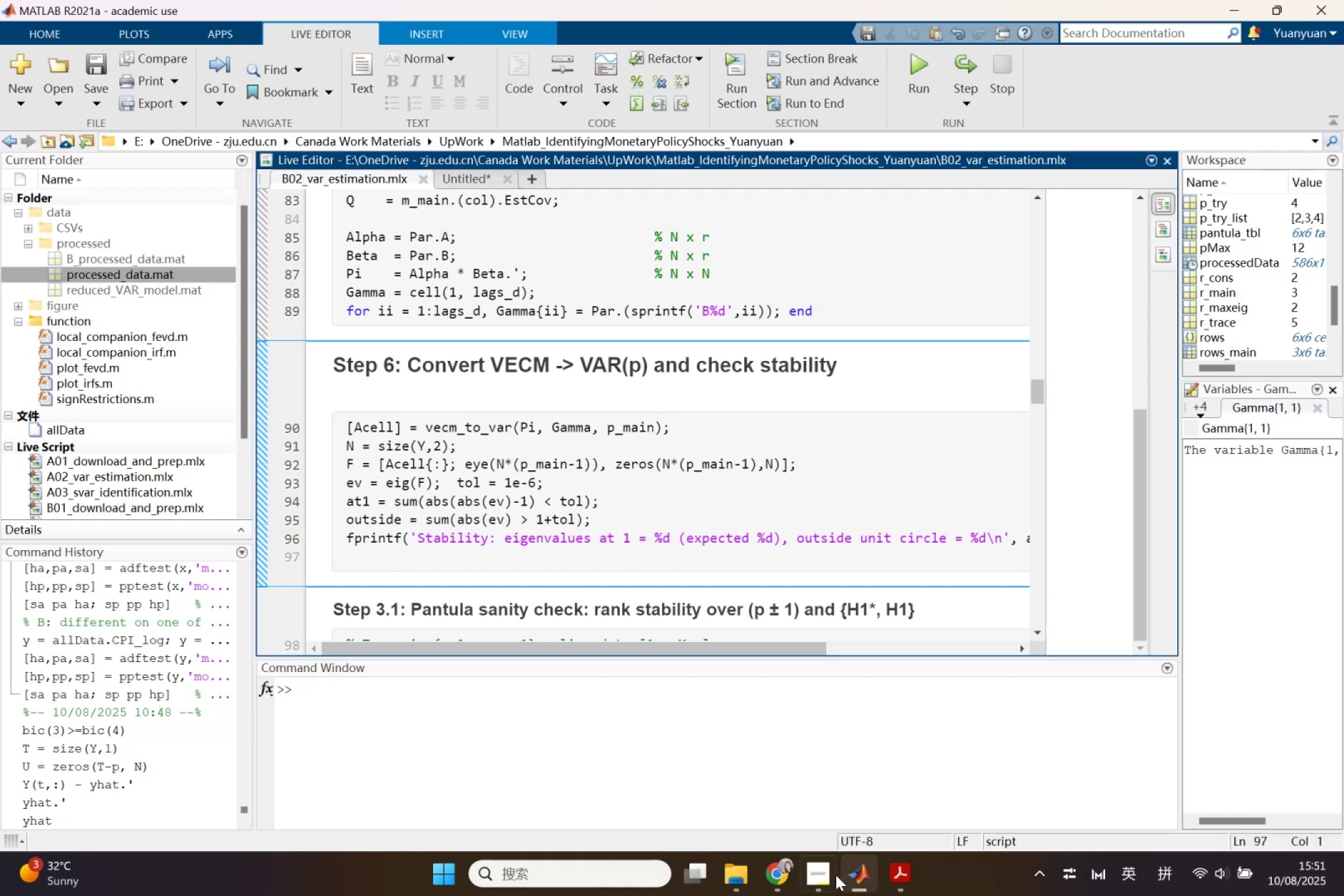 
left_click([861, 876])
 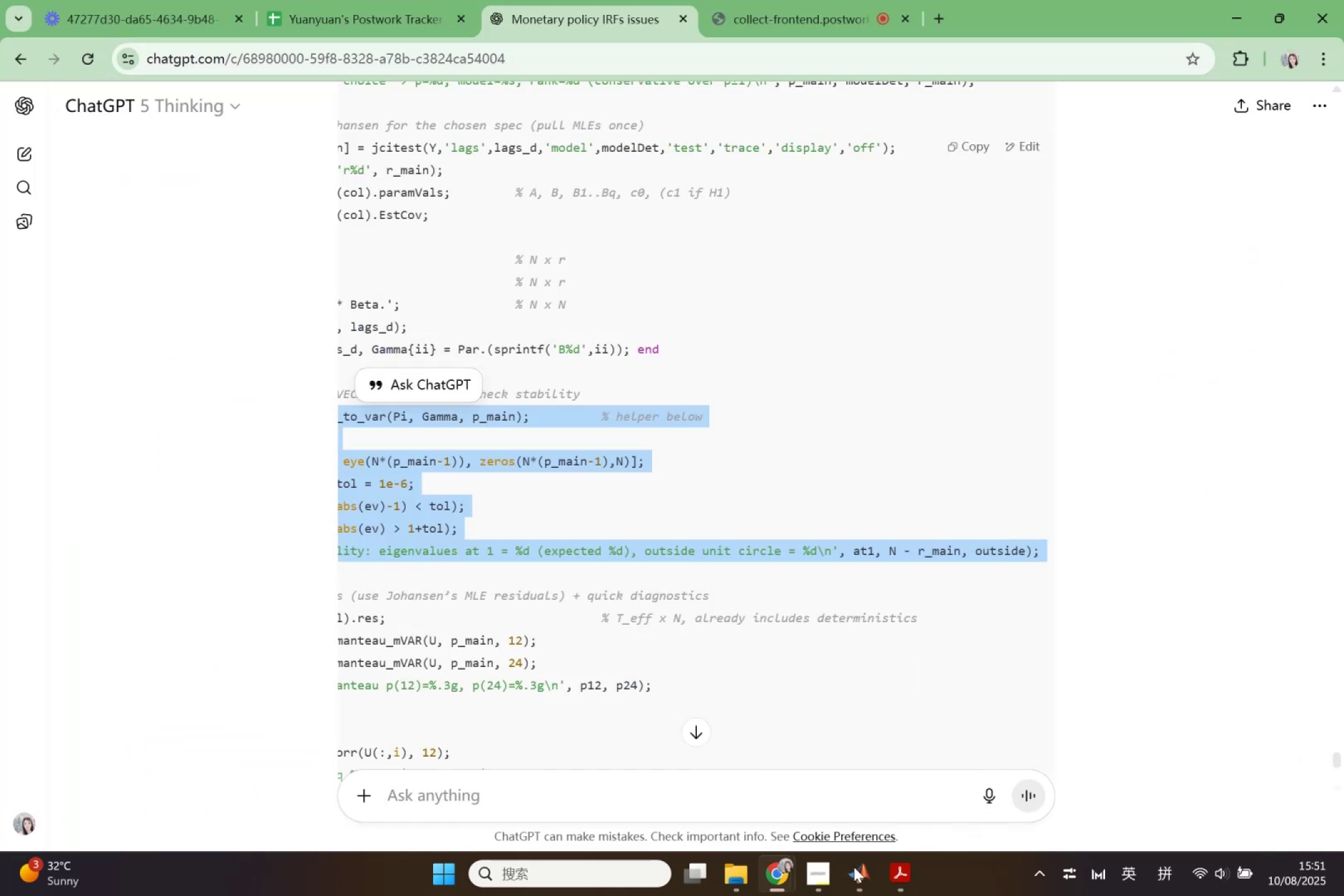 
left_click([854, 867])
 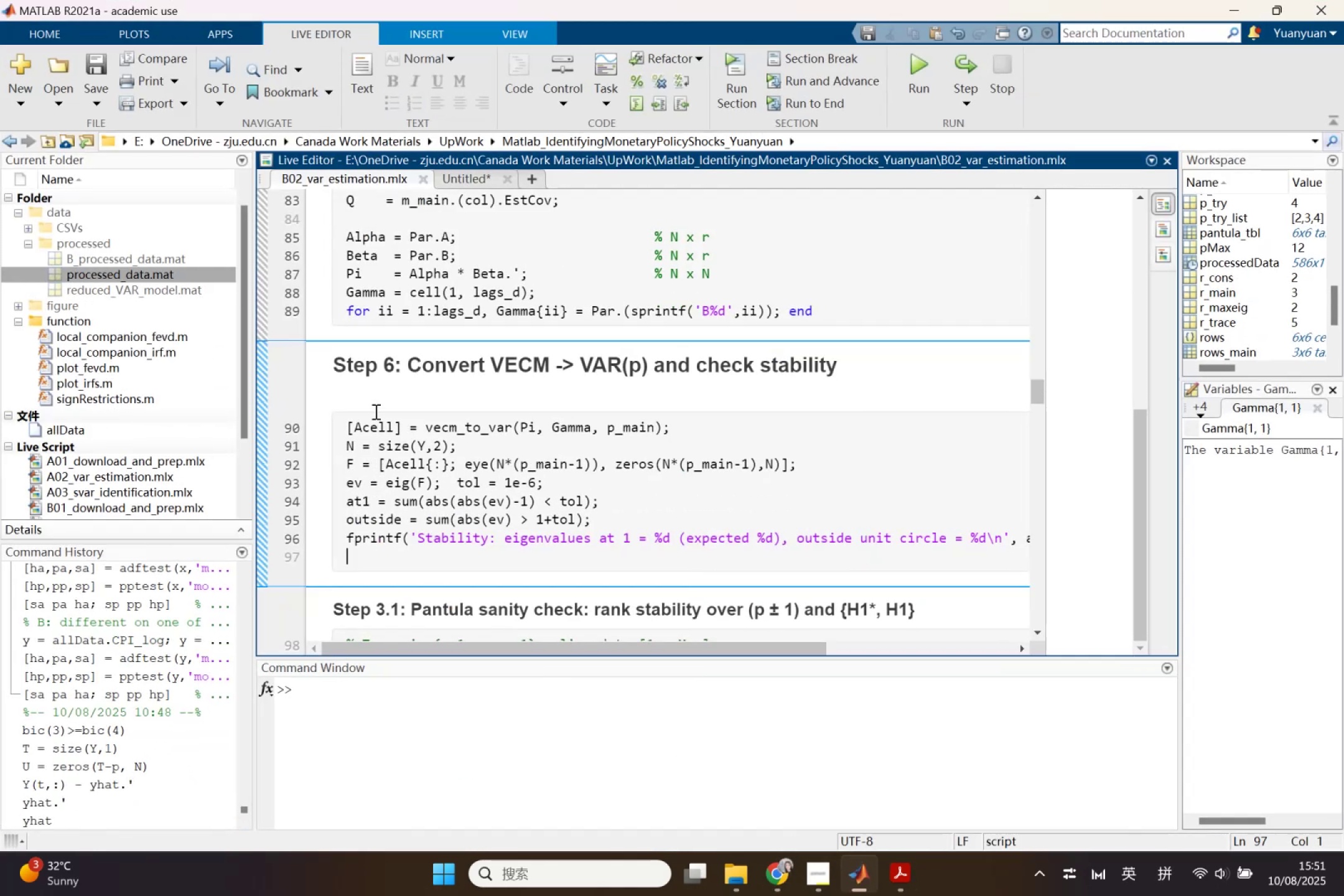 
left_click([372, 400])
 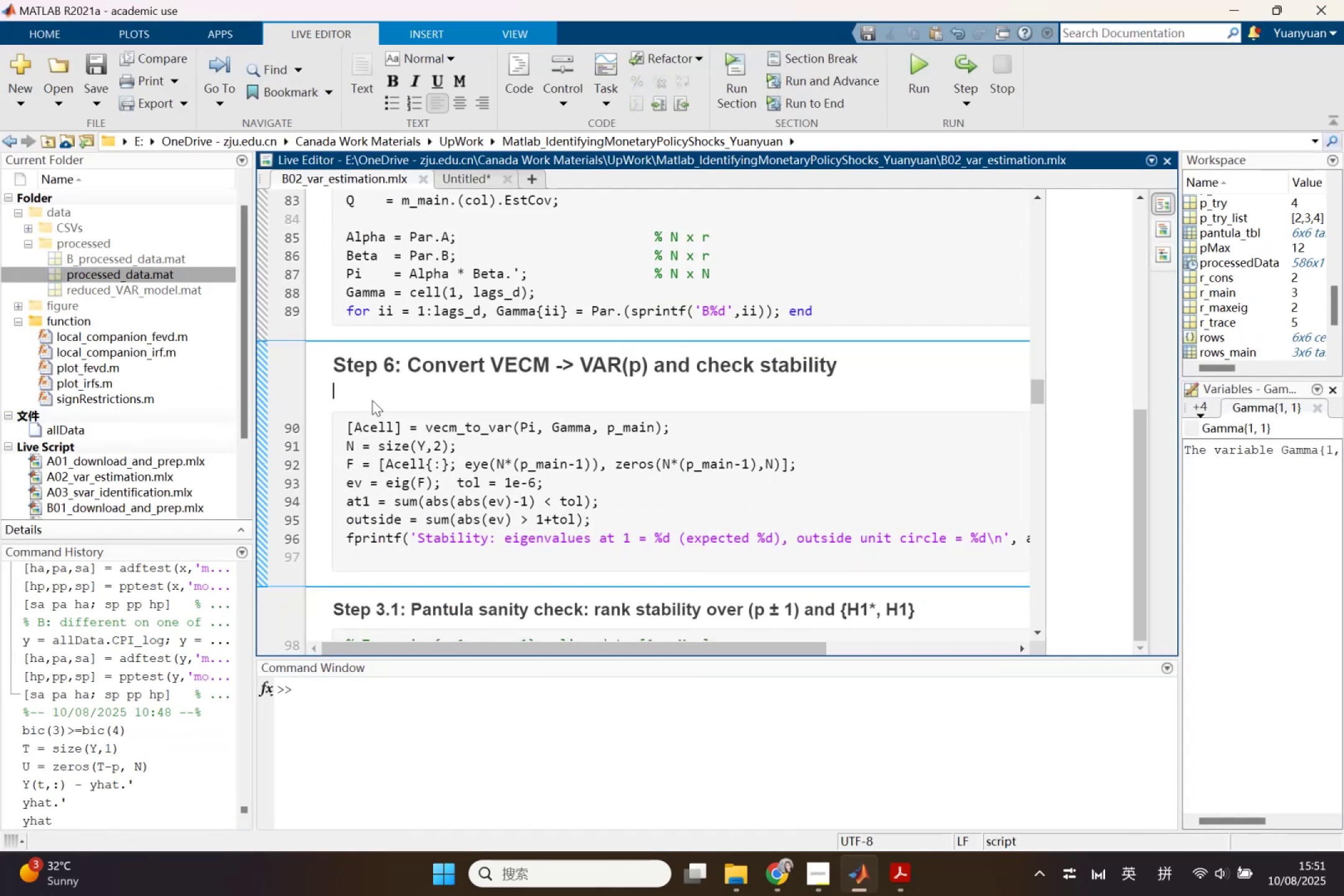 
key(Delete)
 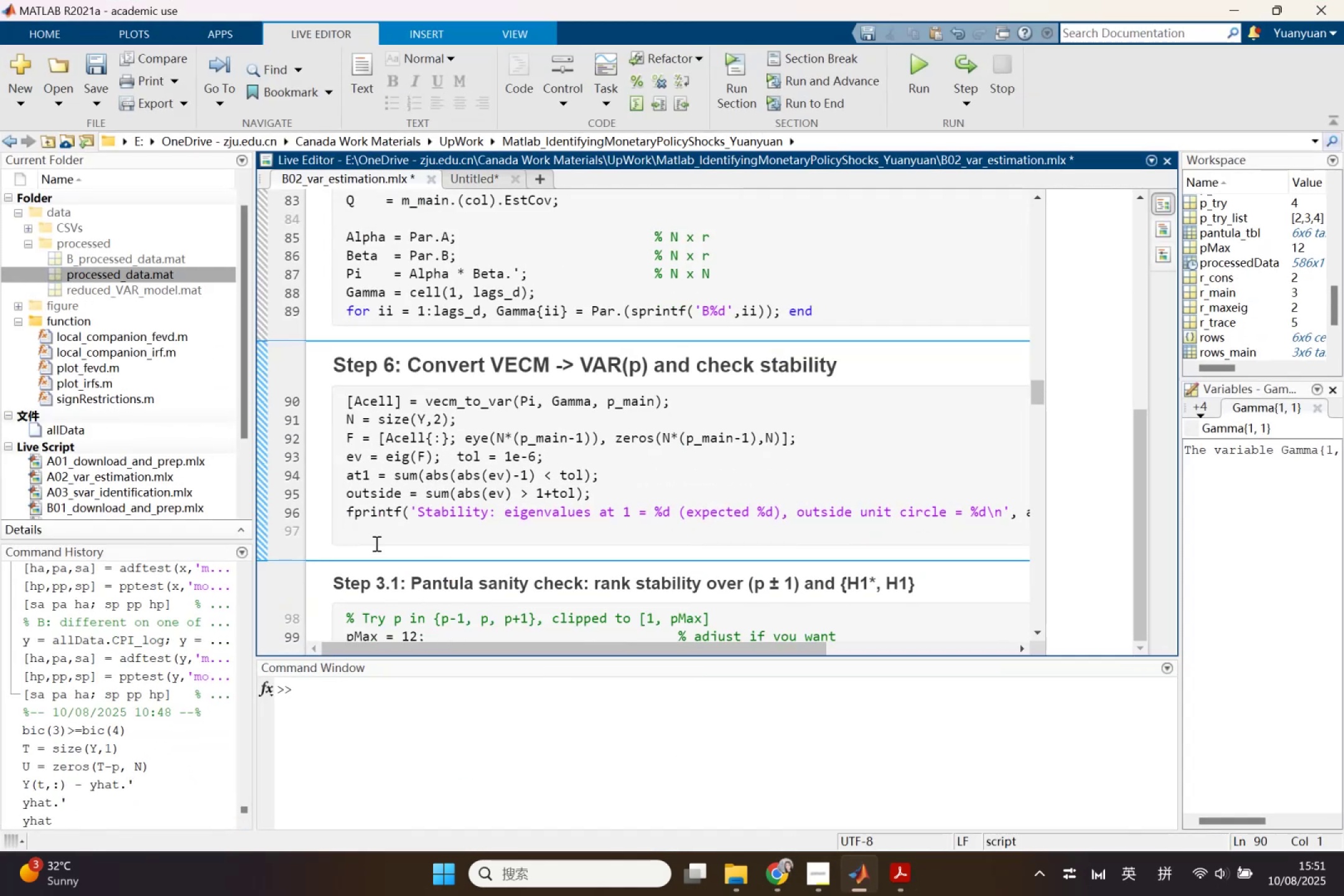 
left_click([375, 543])
 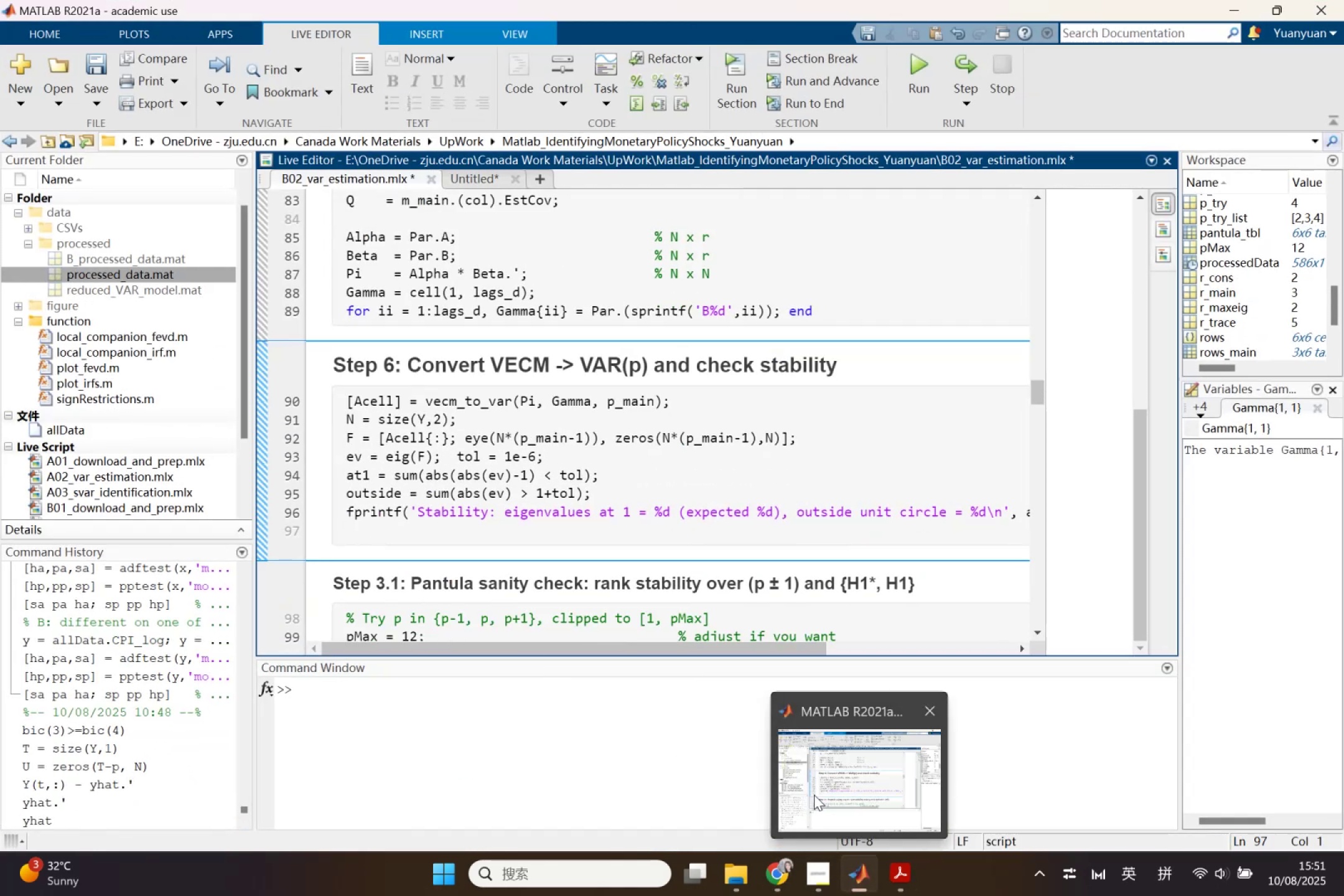 
left_click([780, 873])
 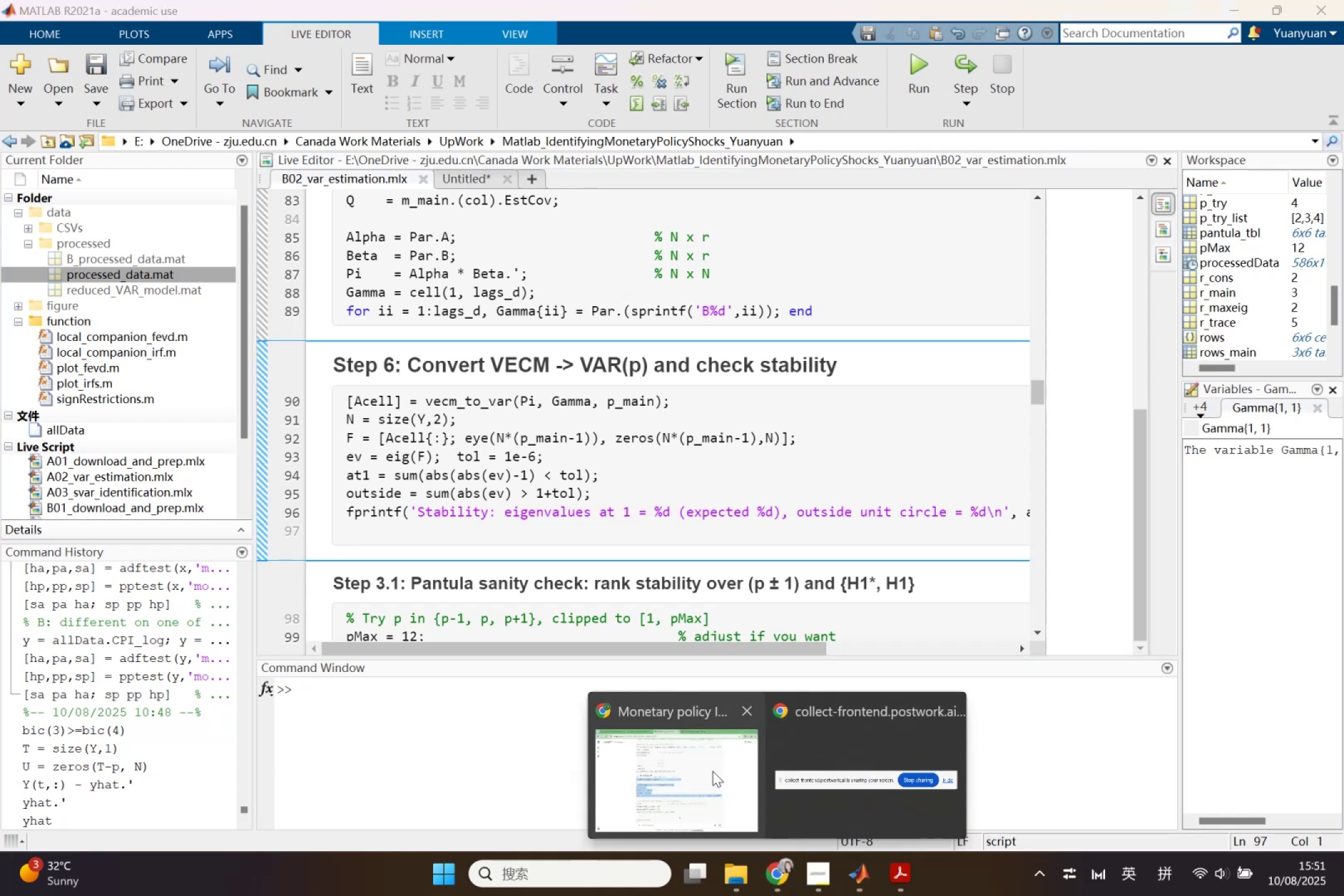 
left_click([712, 768])
 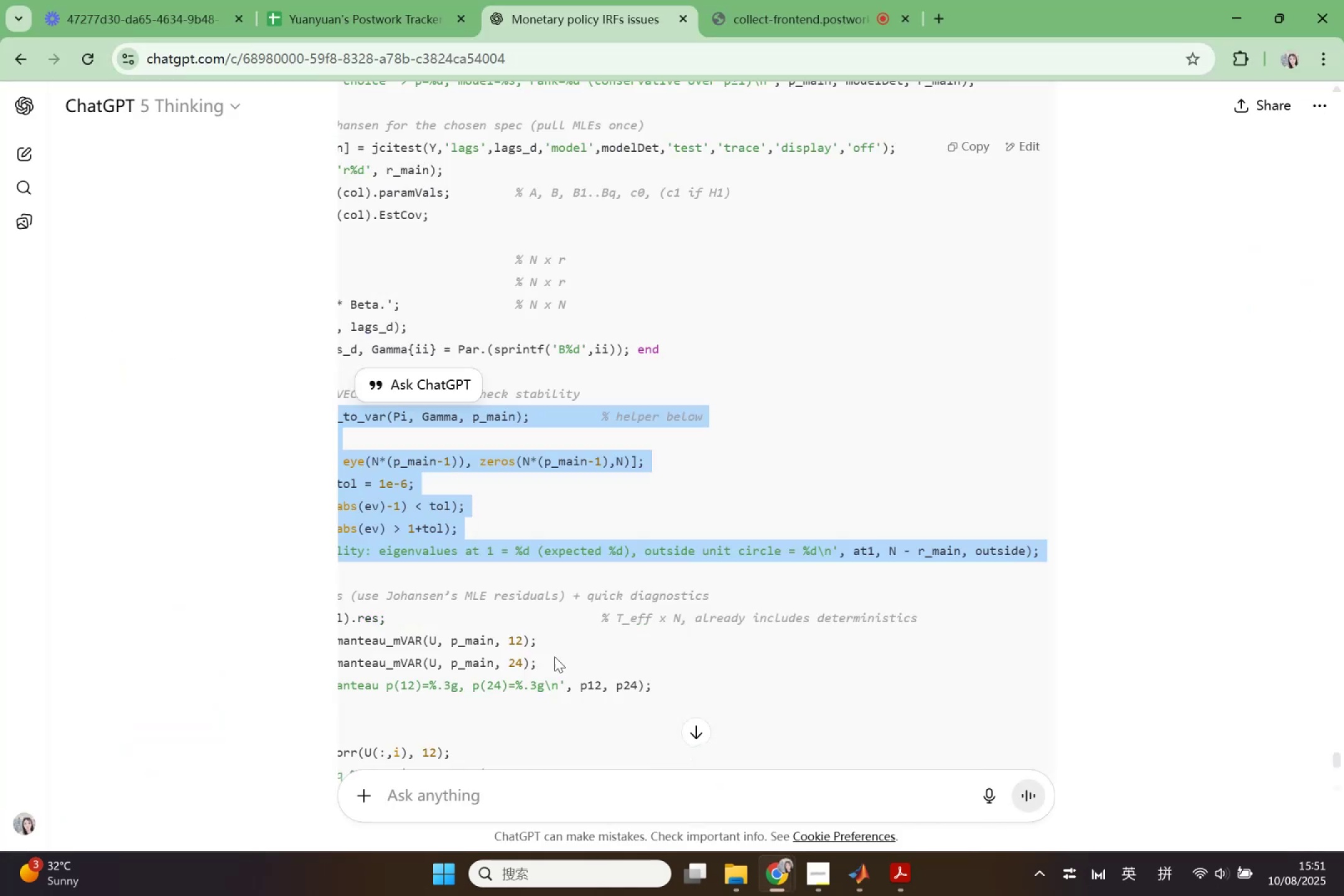 
scroll: coordinate [546, 627], scroll_direction: down, amount: 2.0
 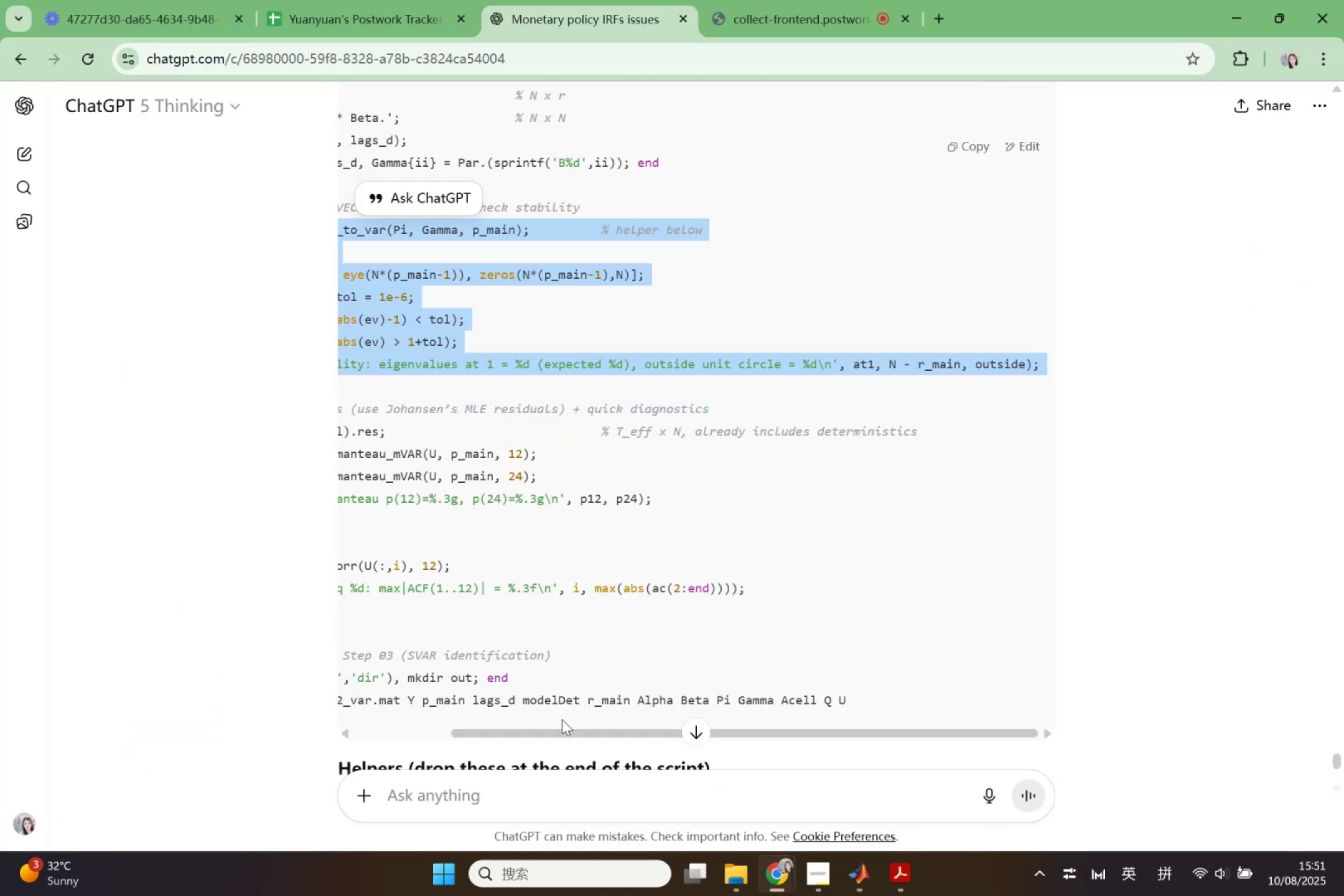 
left_click_drag(start_coordinate=[559, 734], to_coordinate=[388, 708])
 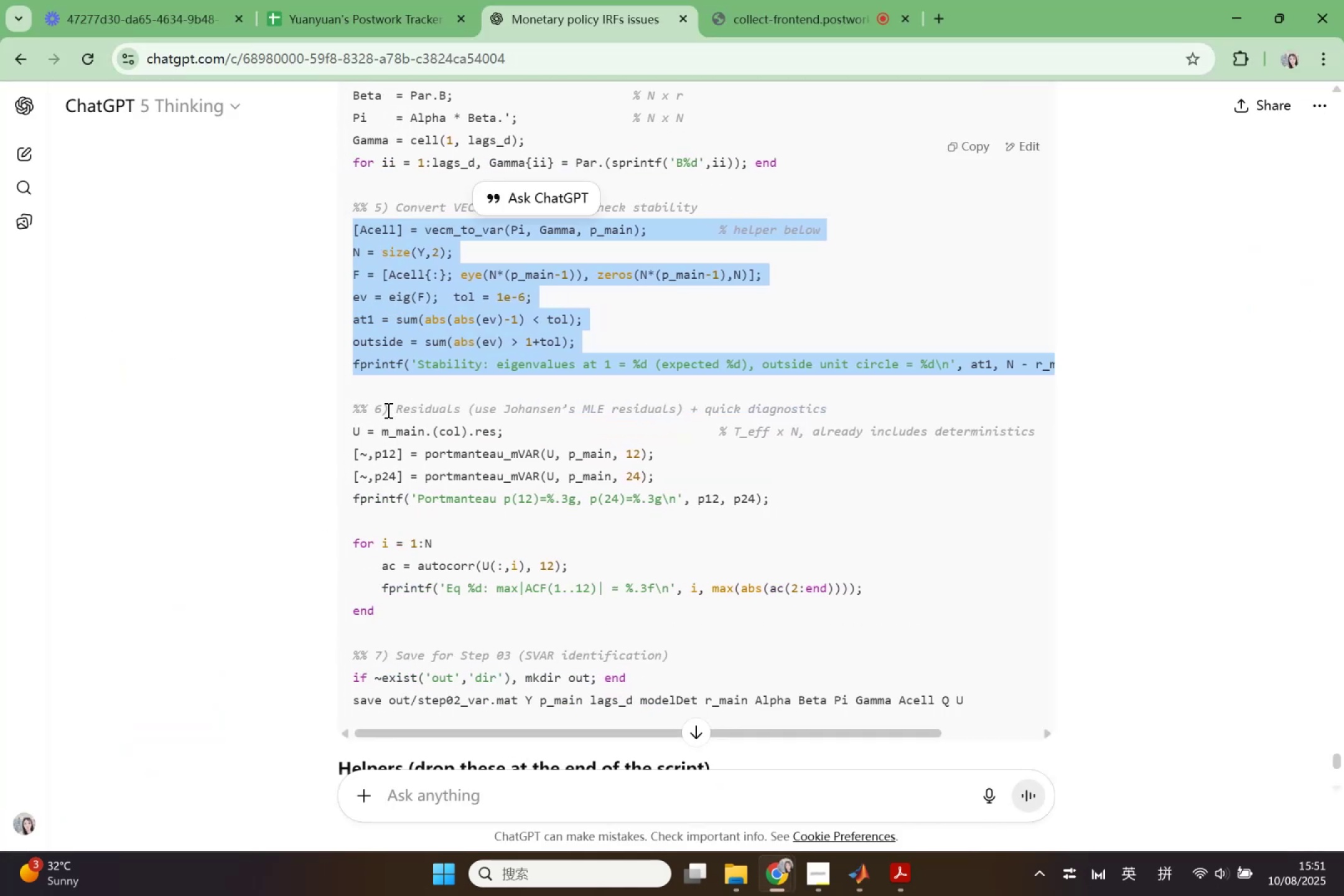 
left_click_drag(start_coordinate=[396, 410], to_coordinate=[835, 414])
 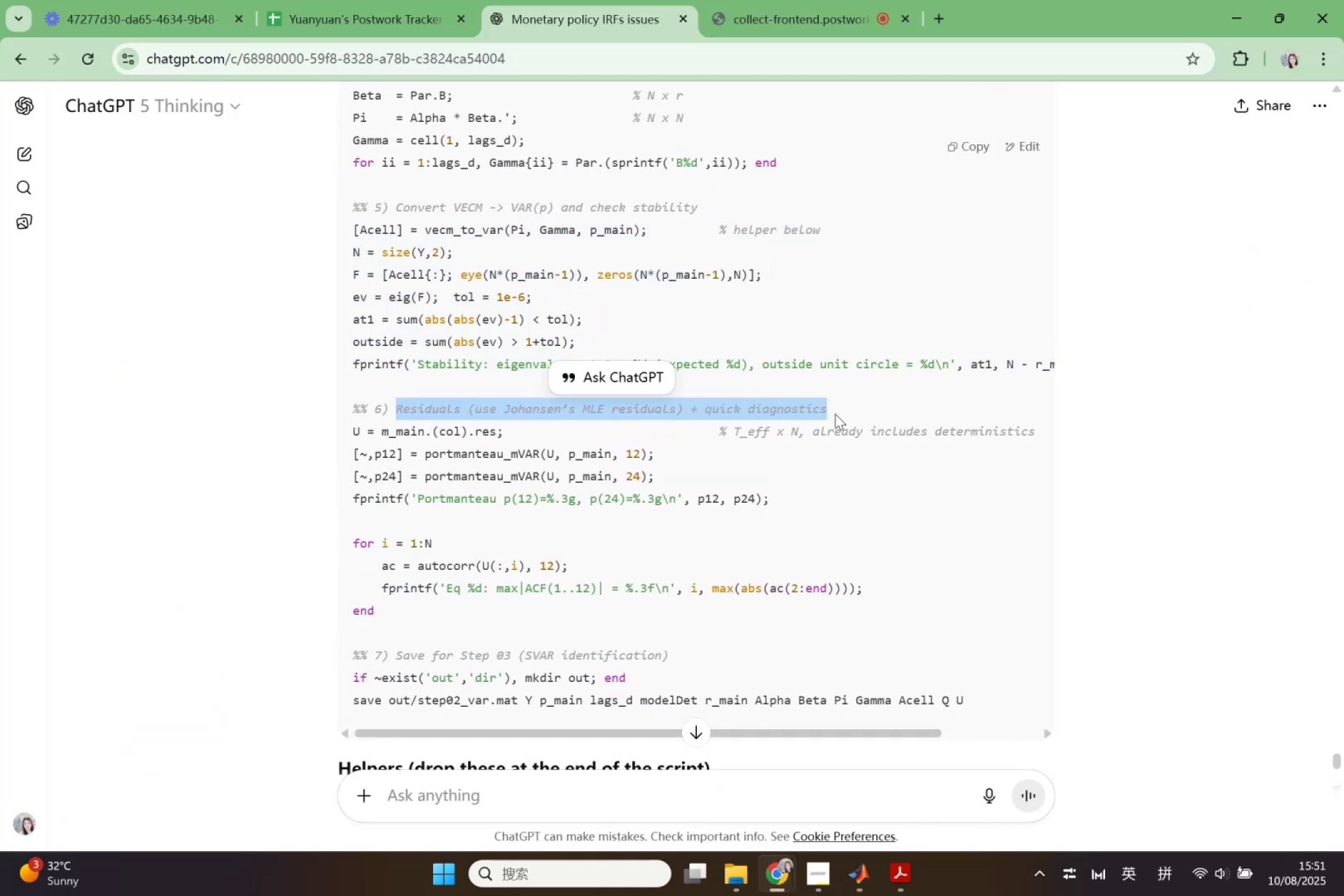 
key(Control+C)
 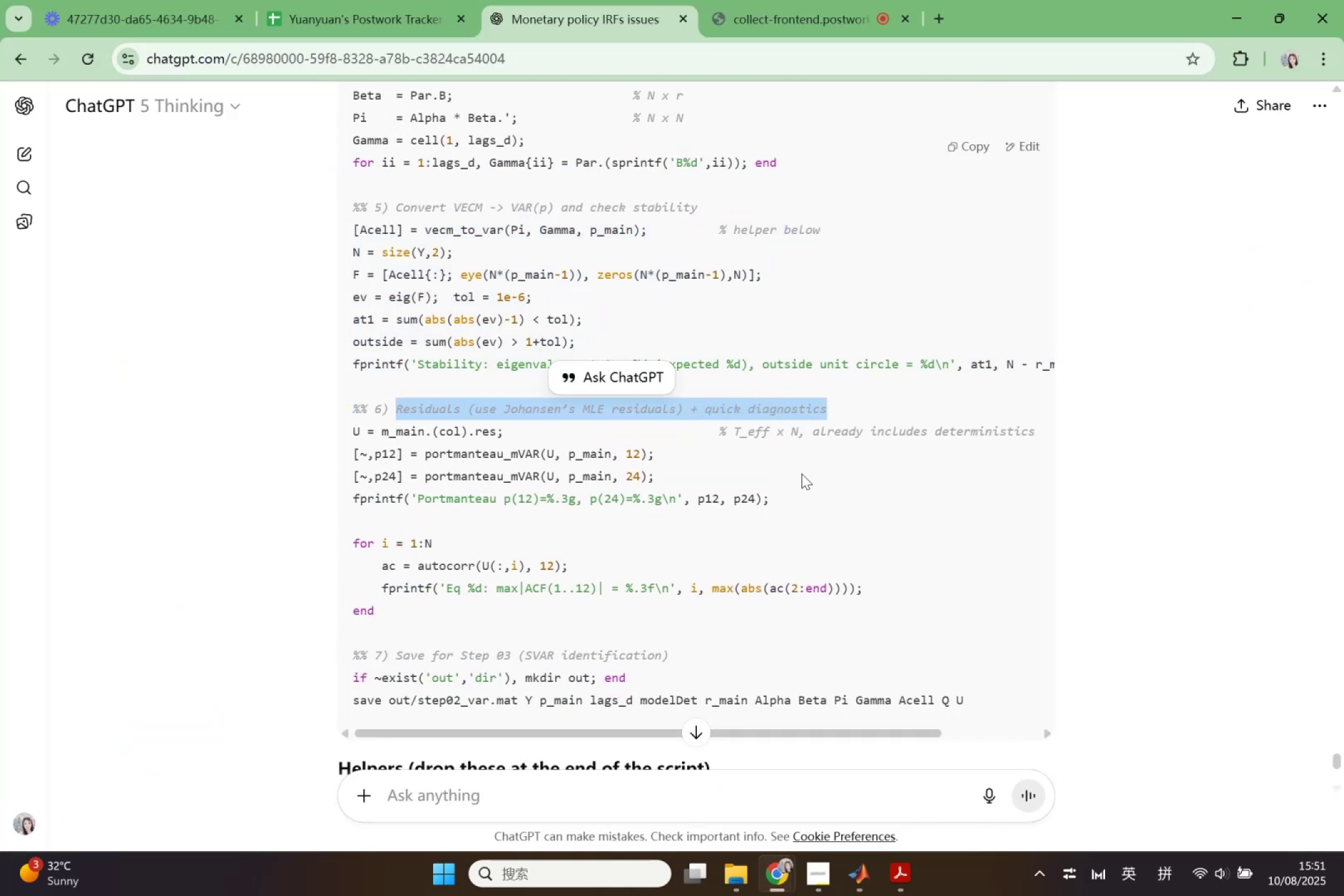 
scroll: coordinate [778, 546], scroll_direction: down, amount: 1.0
 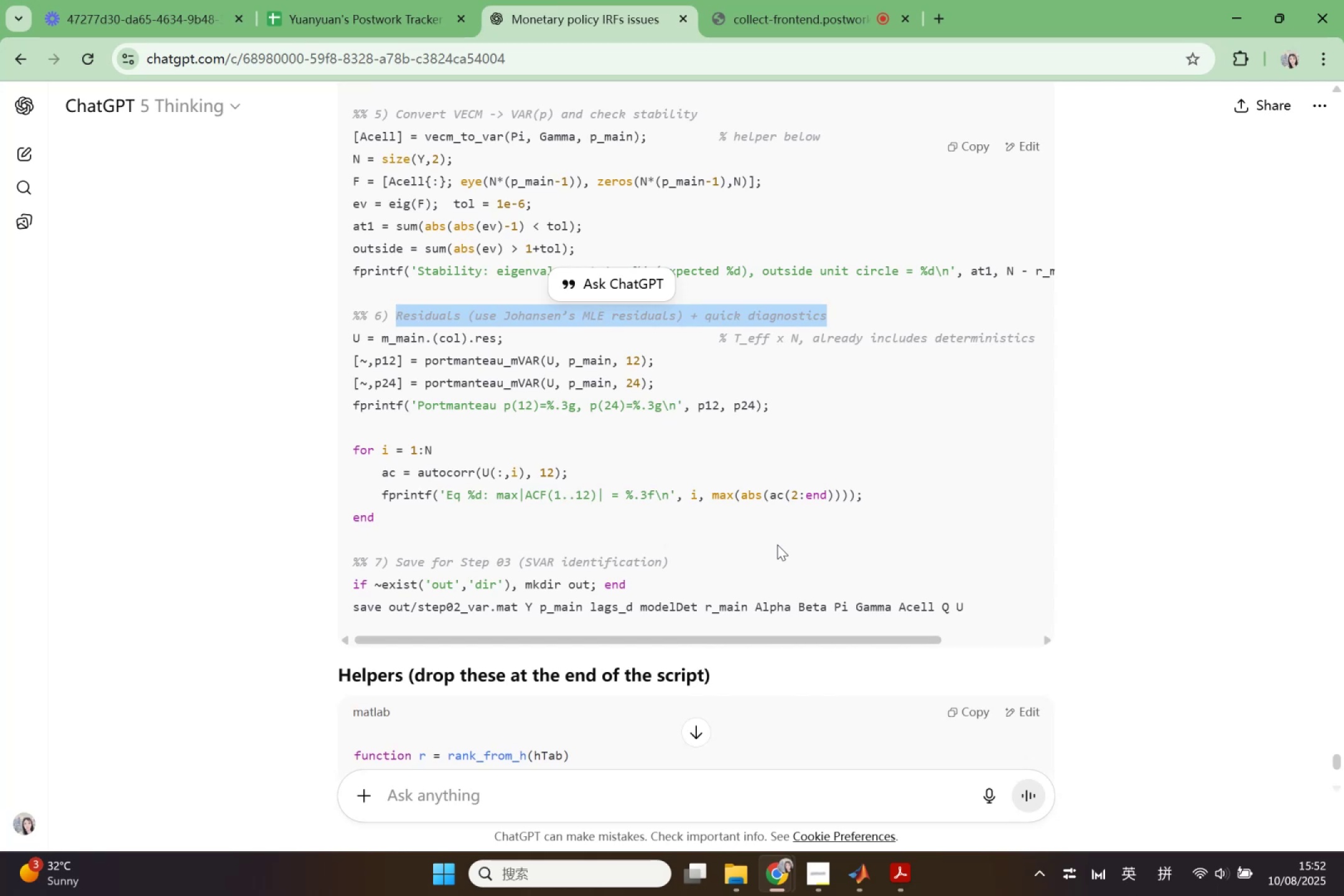 
wait(22.43)
 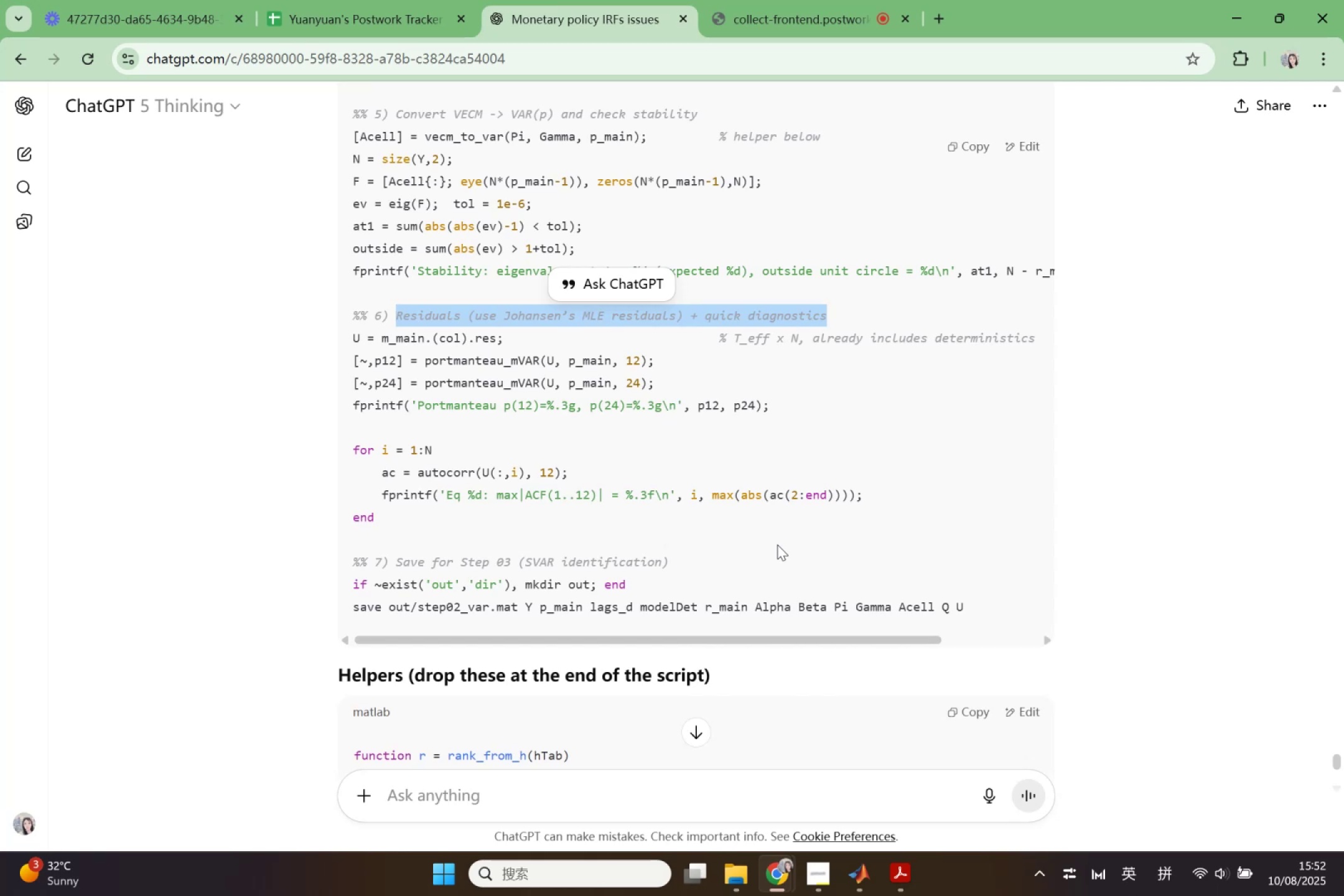 
left_click([500, 165])
 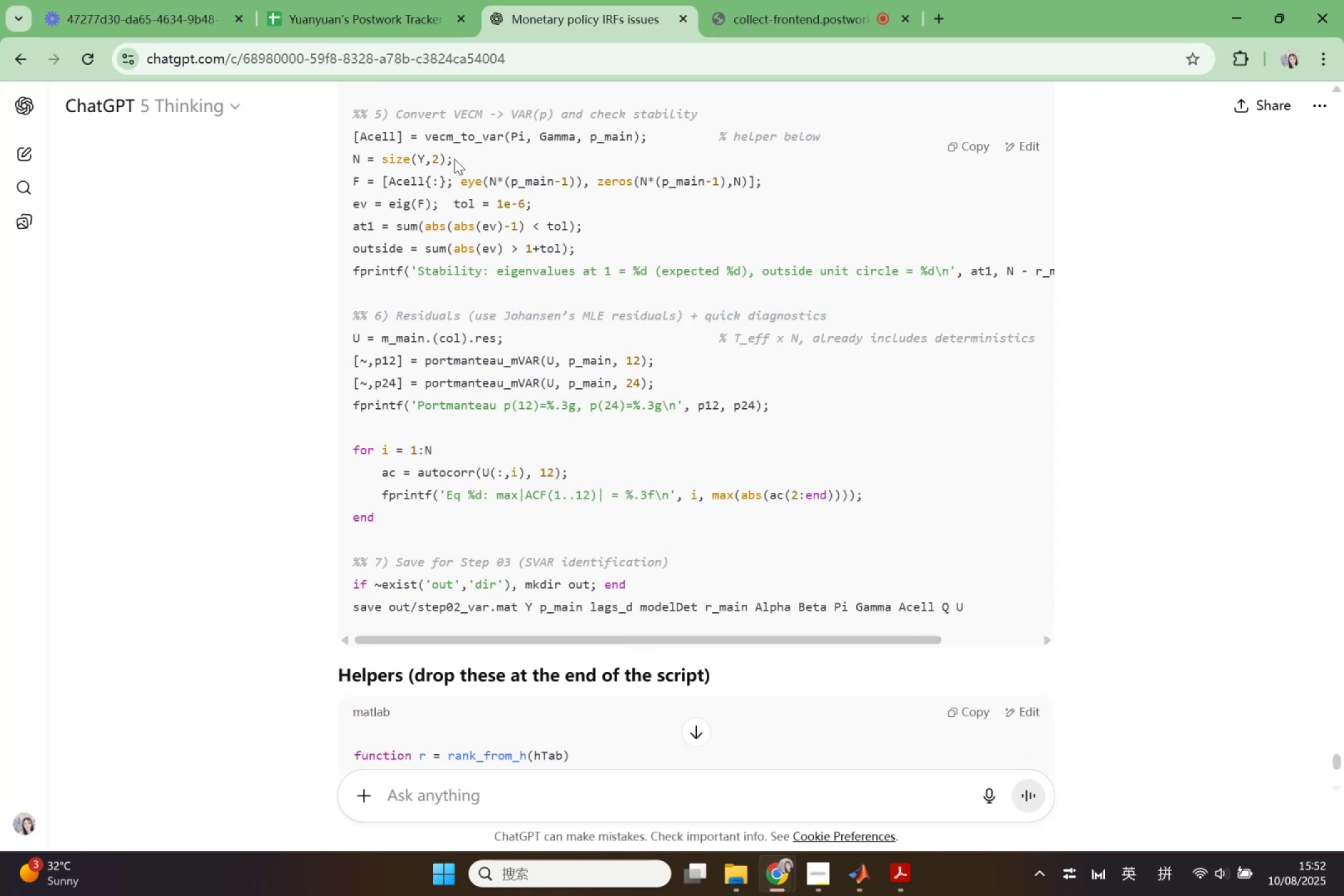 
left_click([454, 159])
 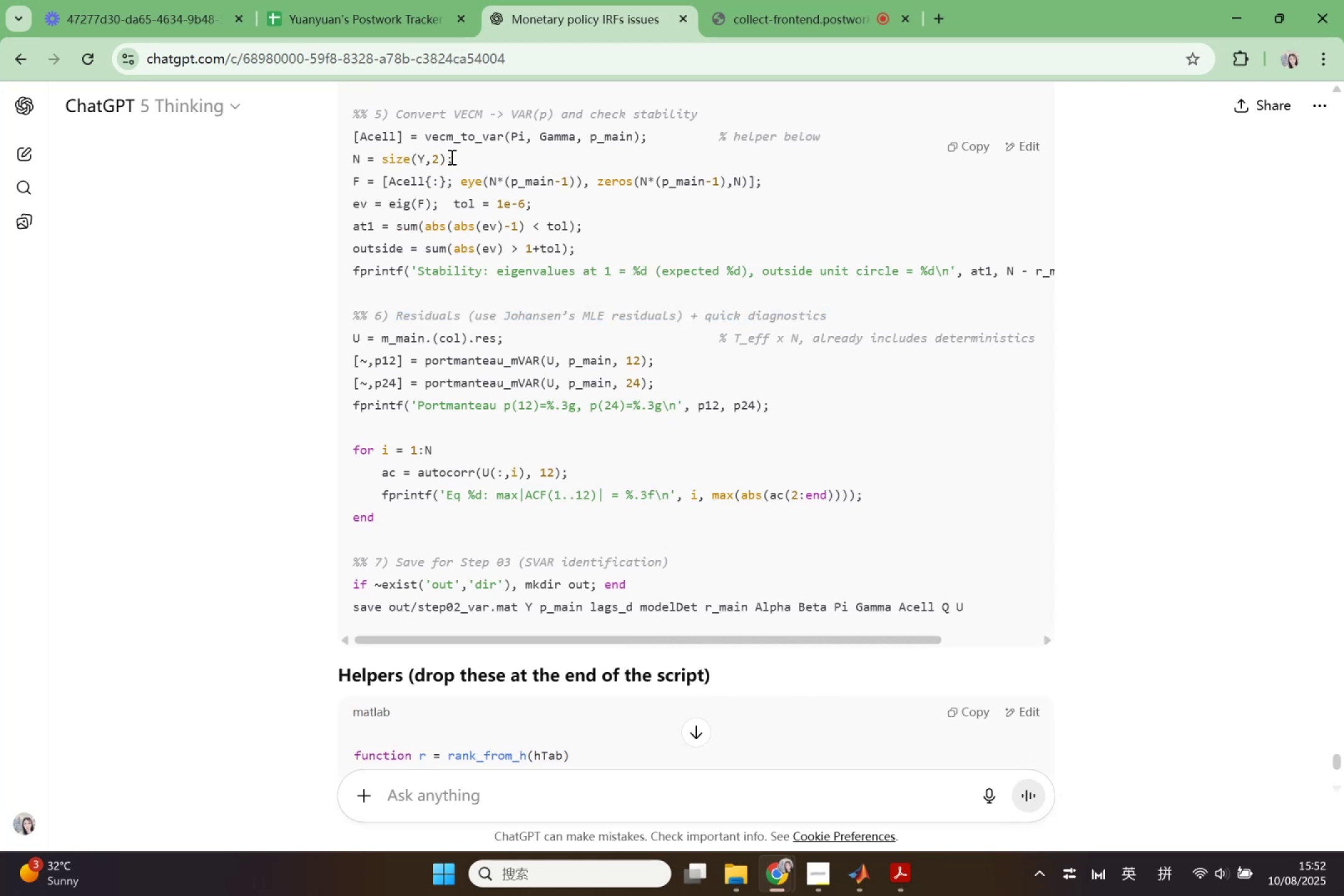 
left_click([450, 157])
 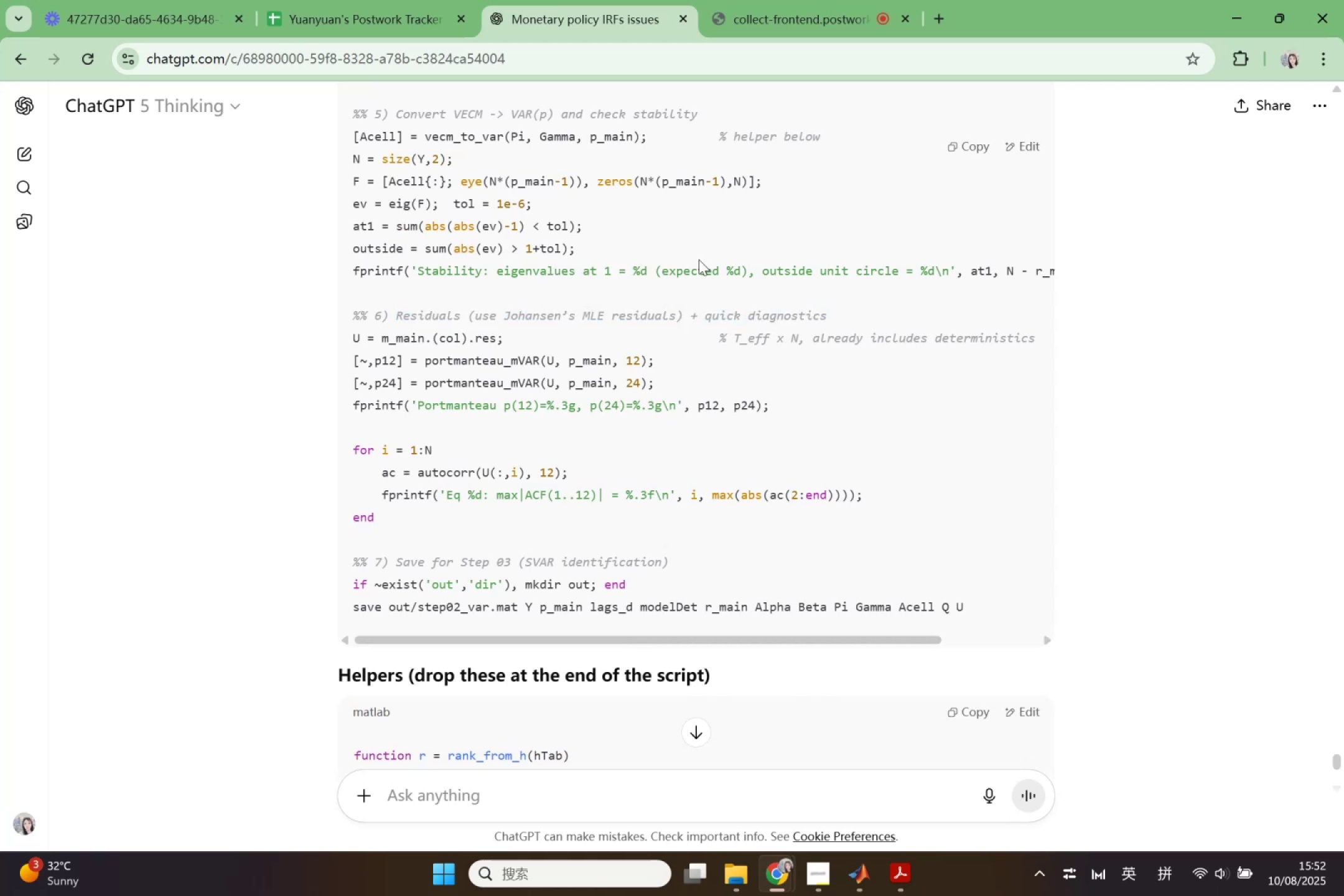 
scroll: coordinate [711, 414], scroll_direction: down, amount: 8.0
 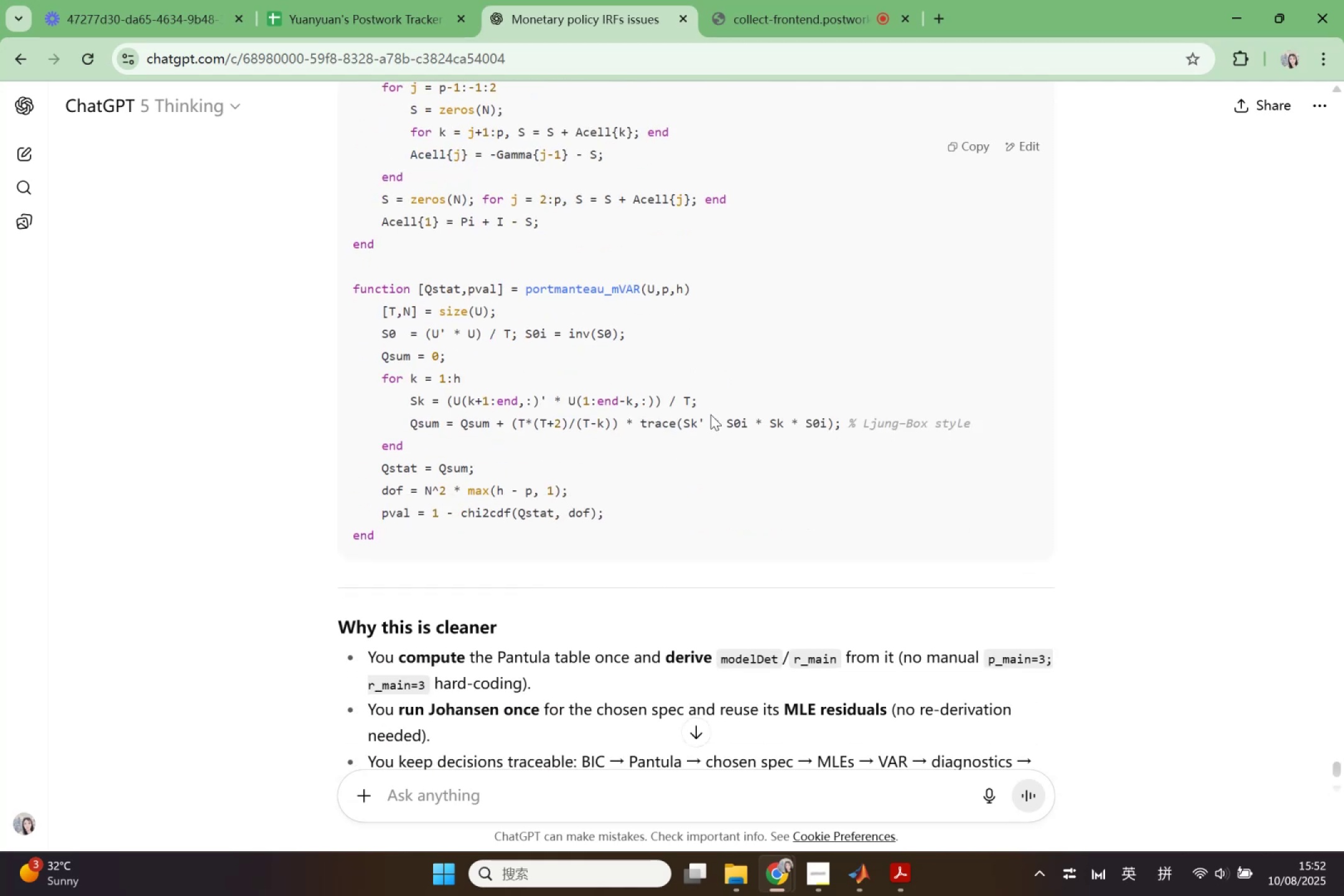 
scroll: coordinate [711, 414], scroll_direction: up, amount: 2.0
 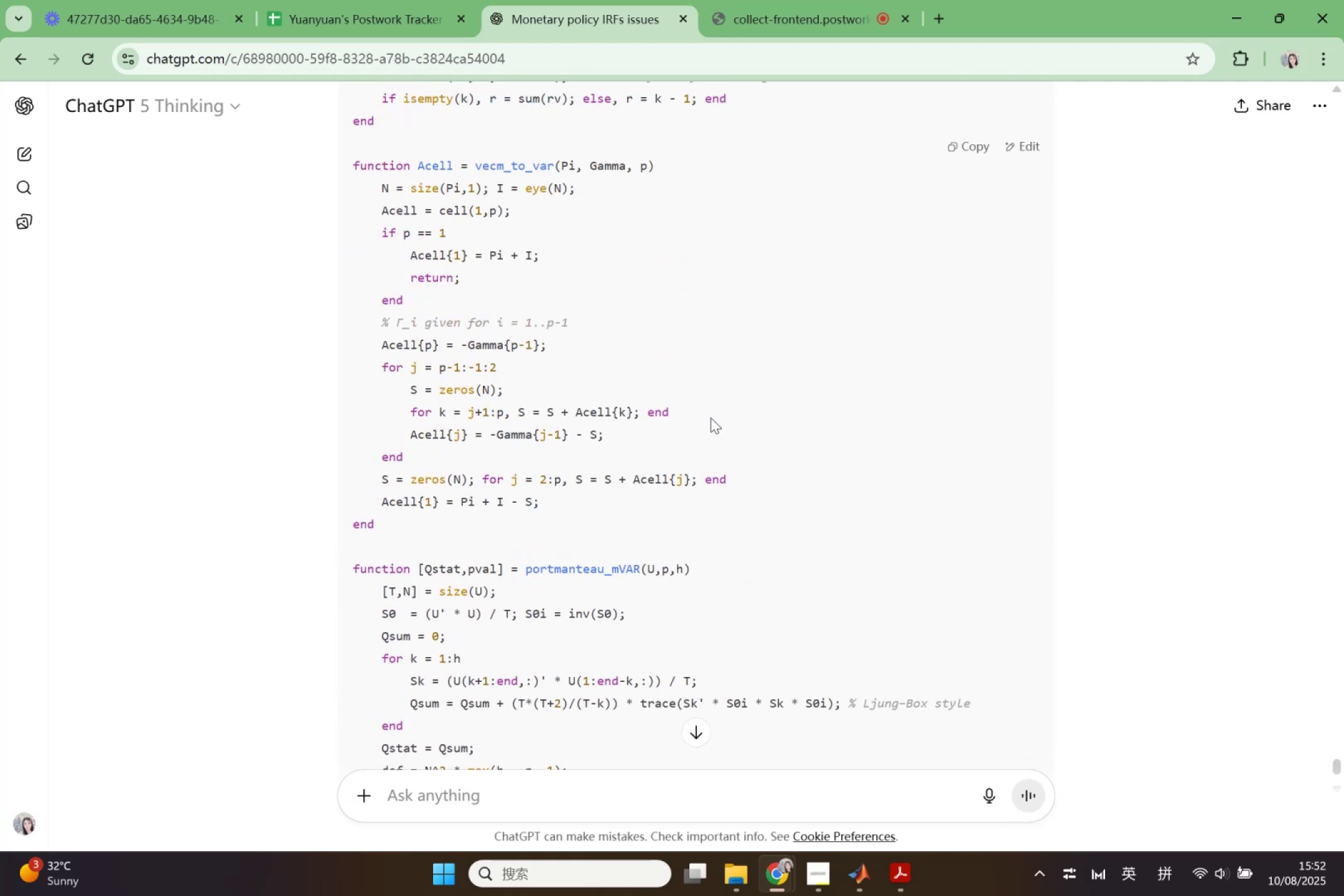 
scroll: coordinate [464, 536], scroll_direction: down, amount: 2.0
 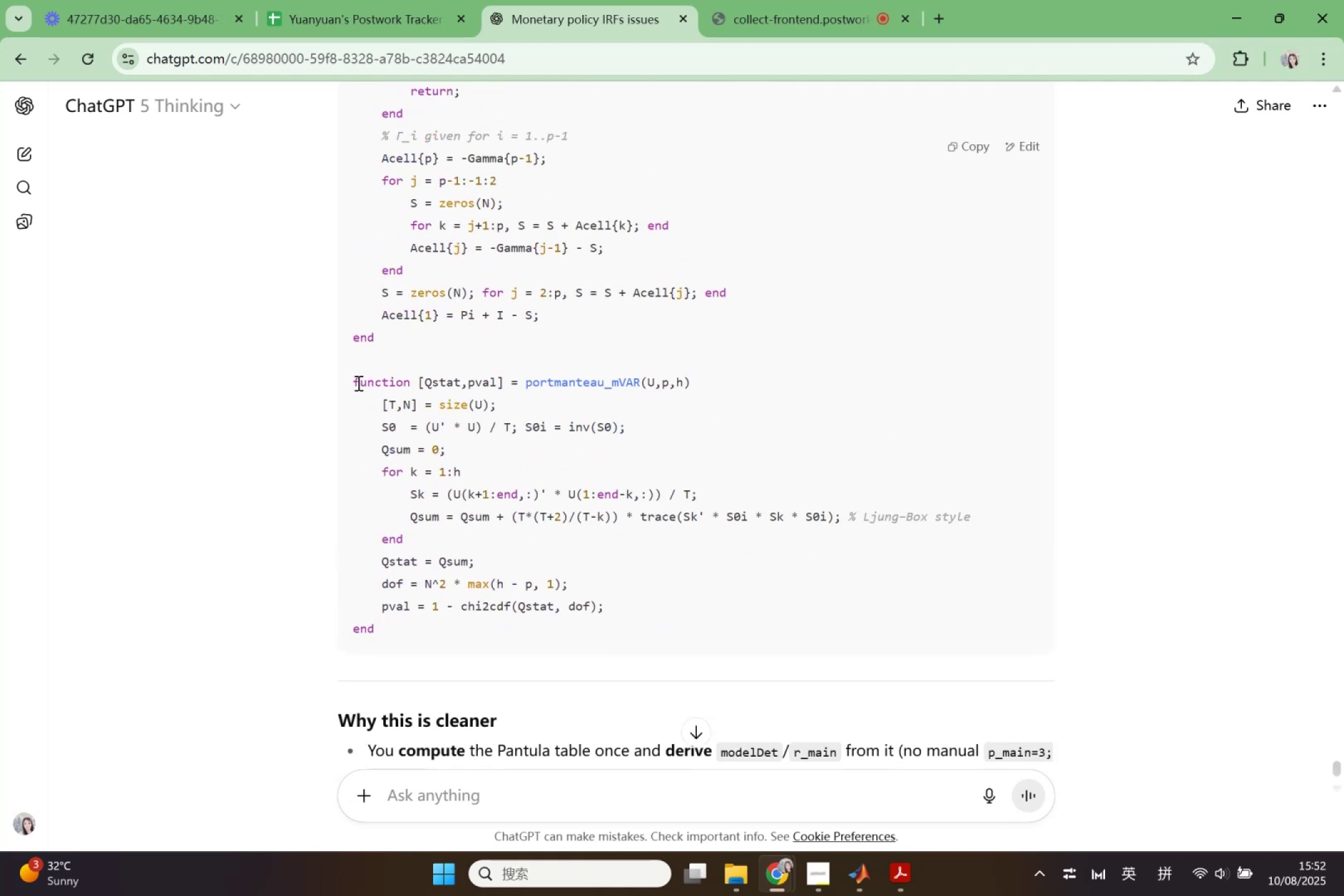 
left_click_drag(start_coordinate=[349, 380], to_coordinate=[445, 645])
 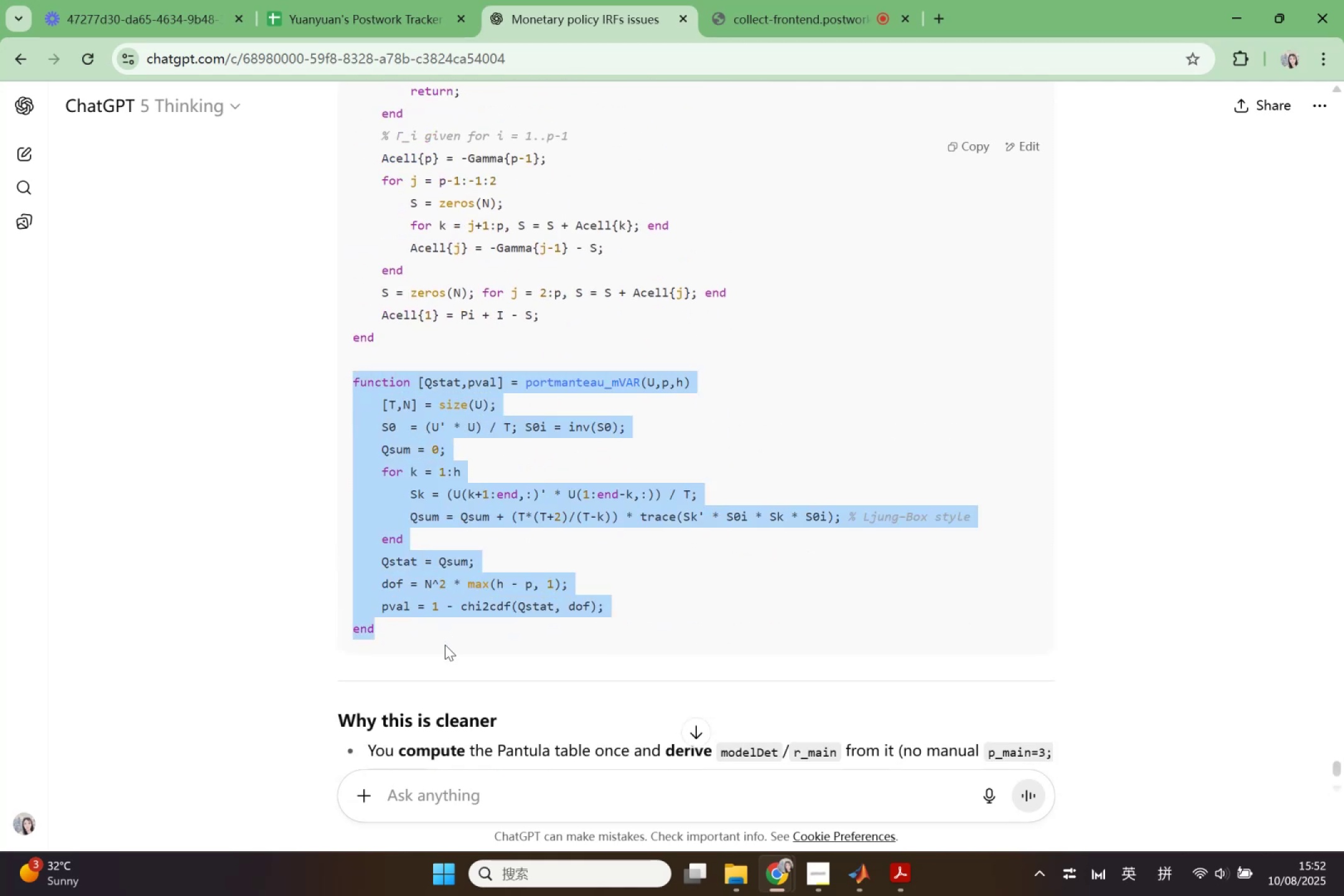 
key(Control+X)
 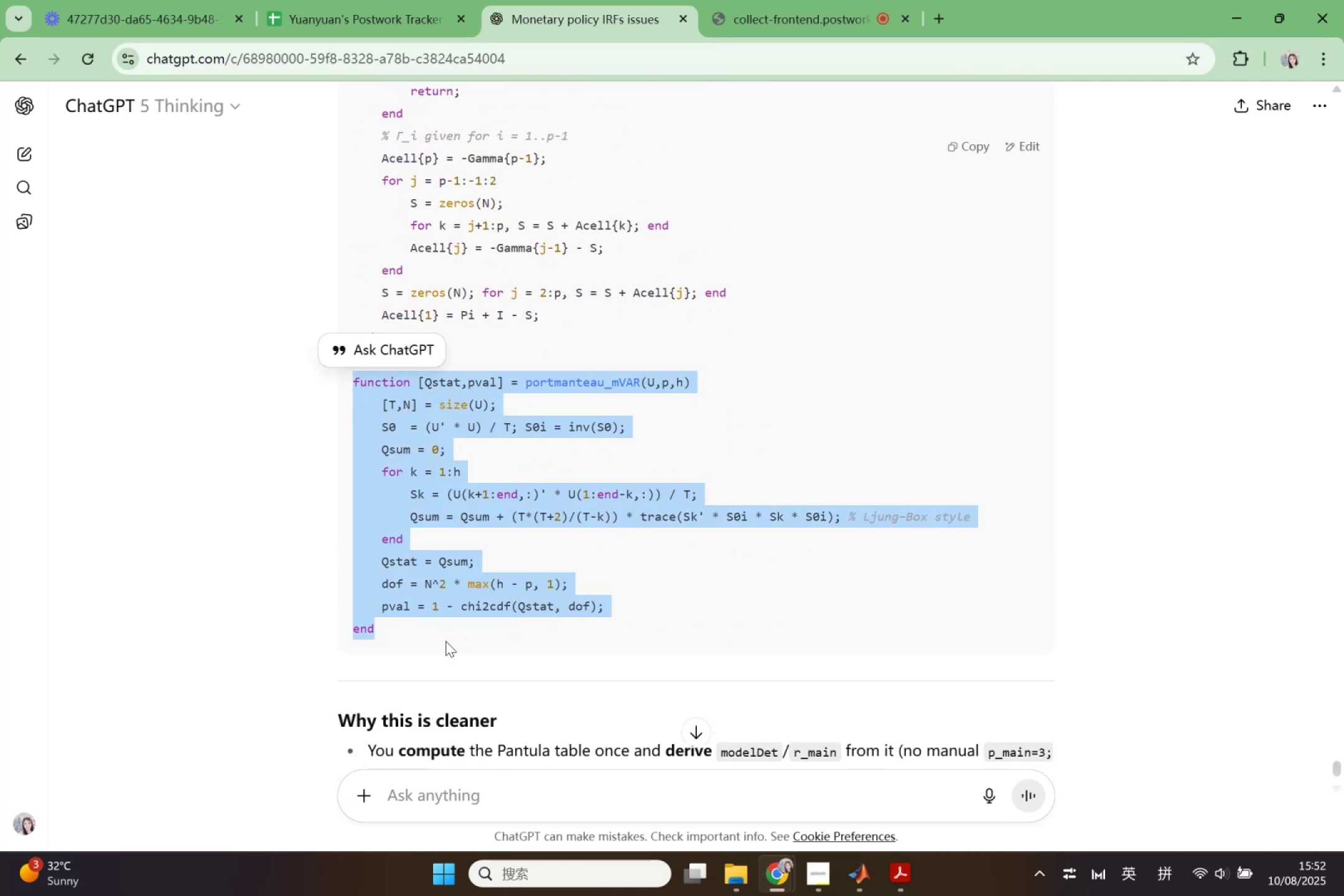 
key(Control+C)
 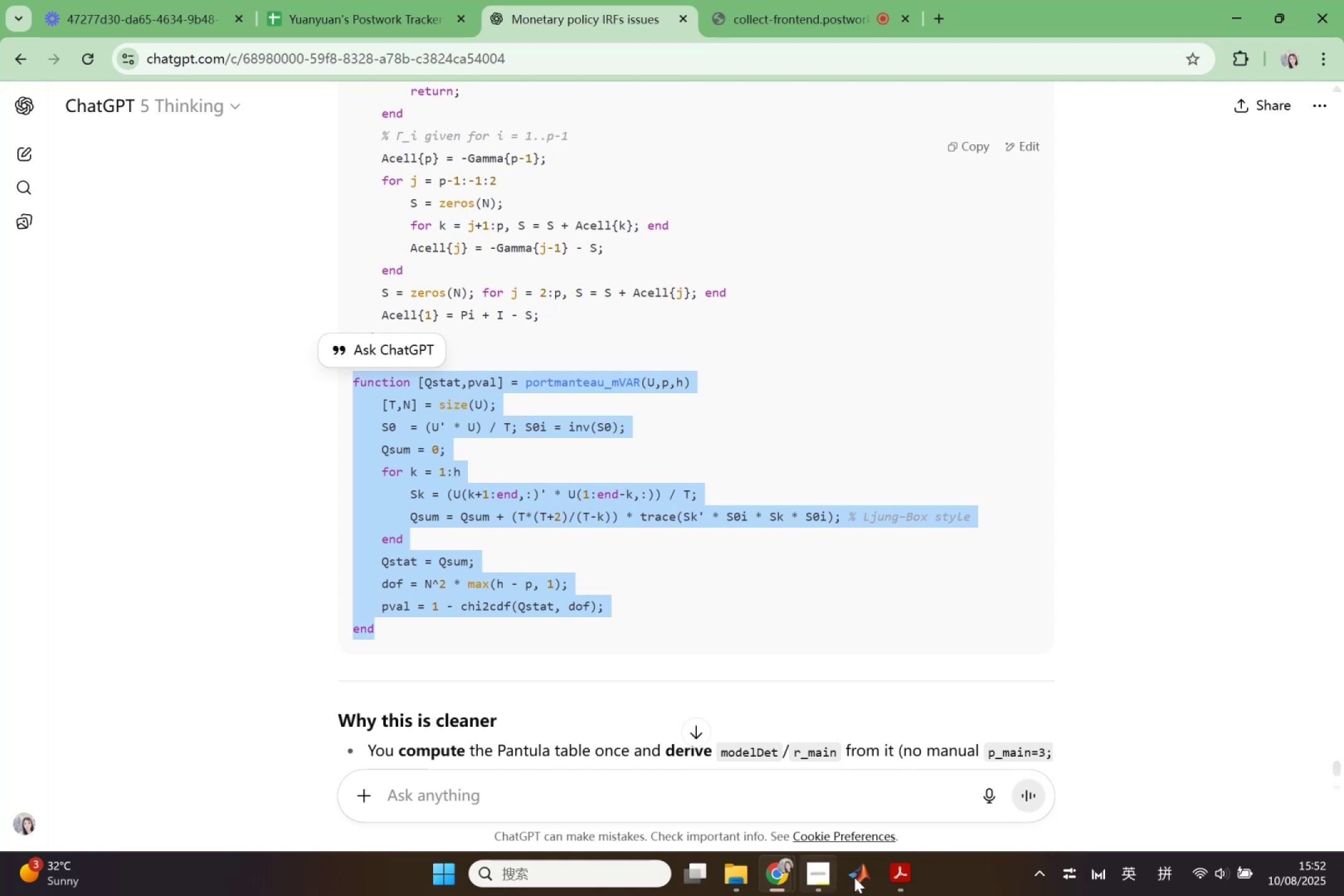 
left_click([866, 879])
 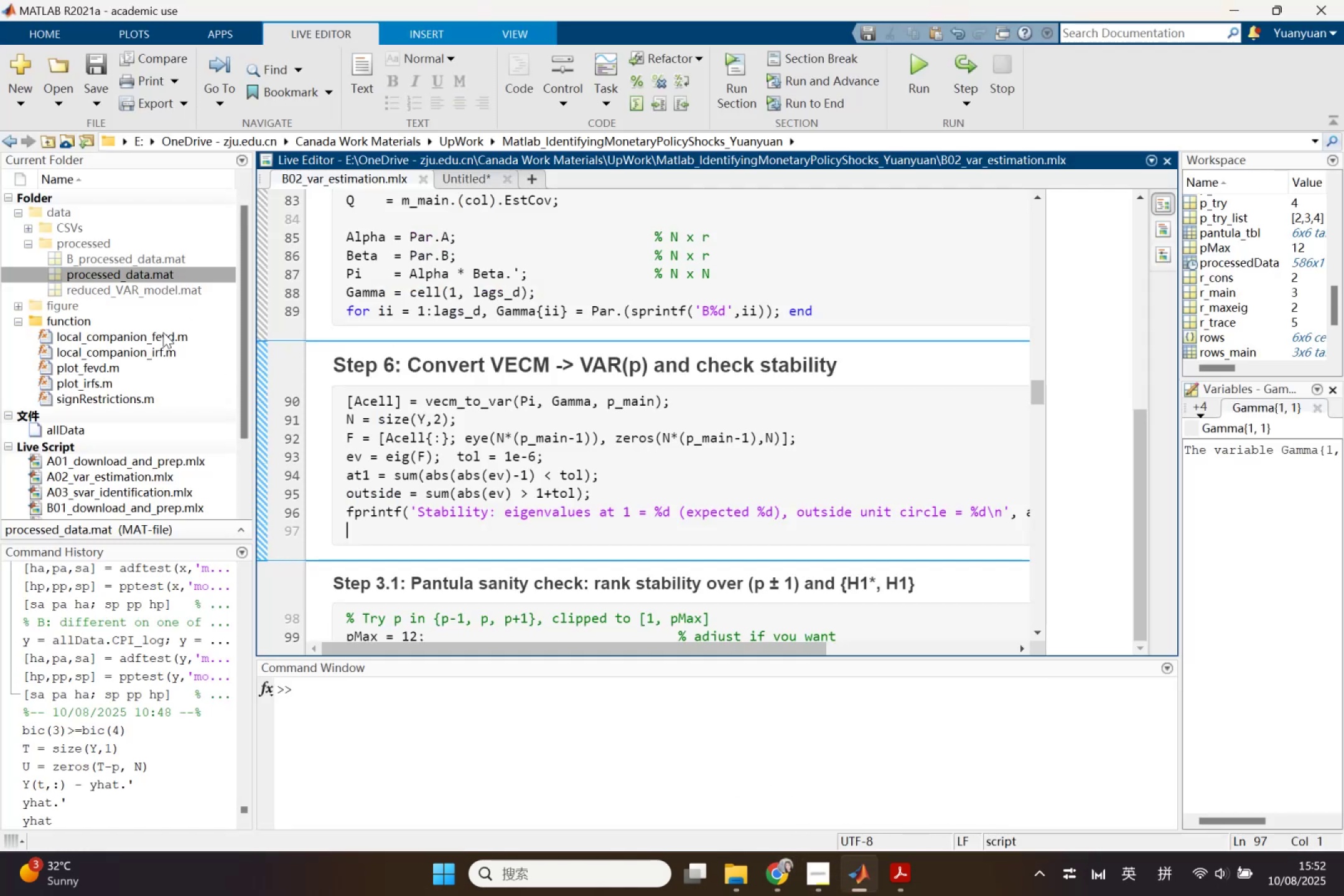 
double_click([157, 323])
 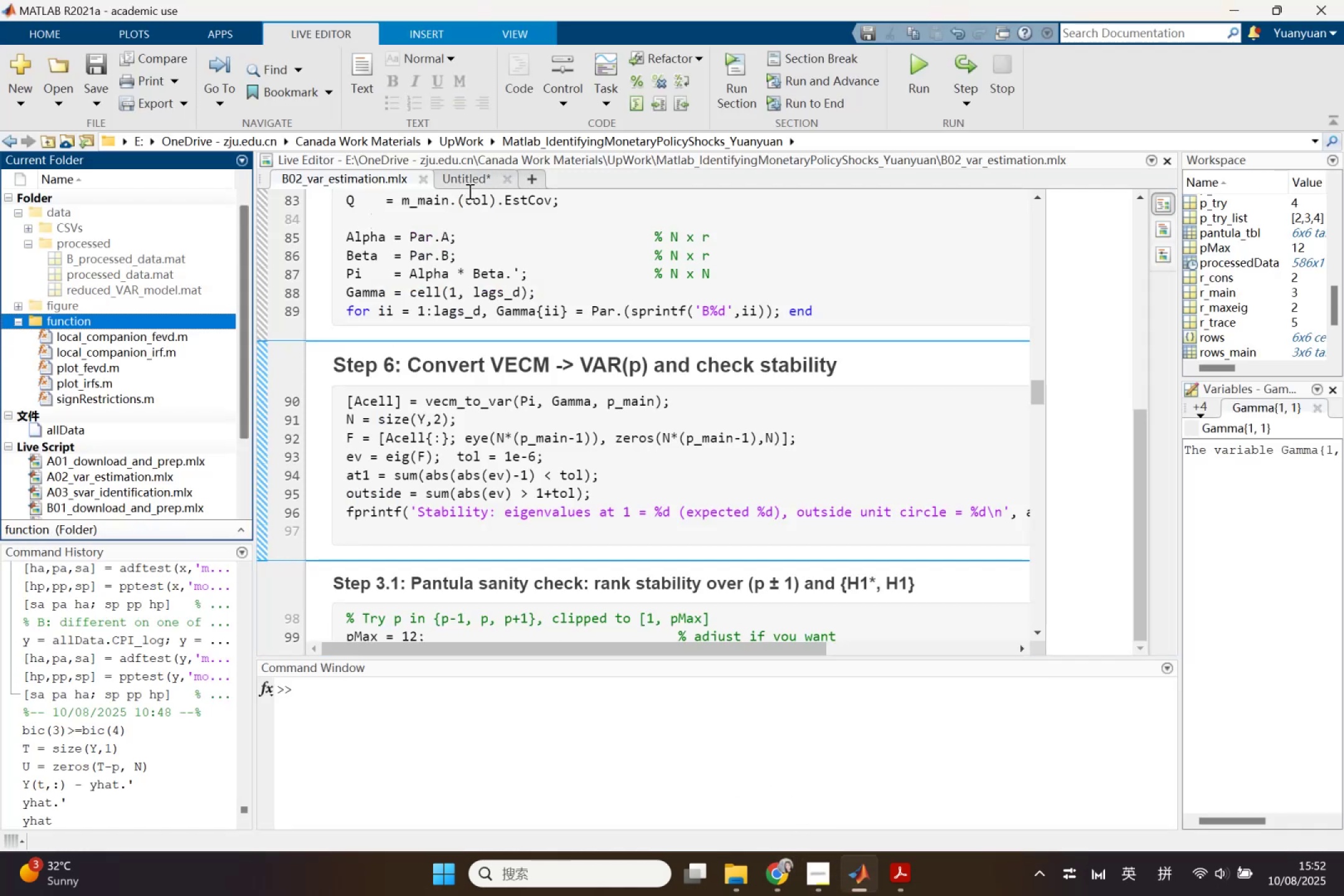 
double_click([483, 182])
 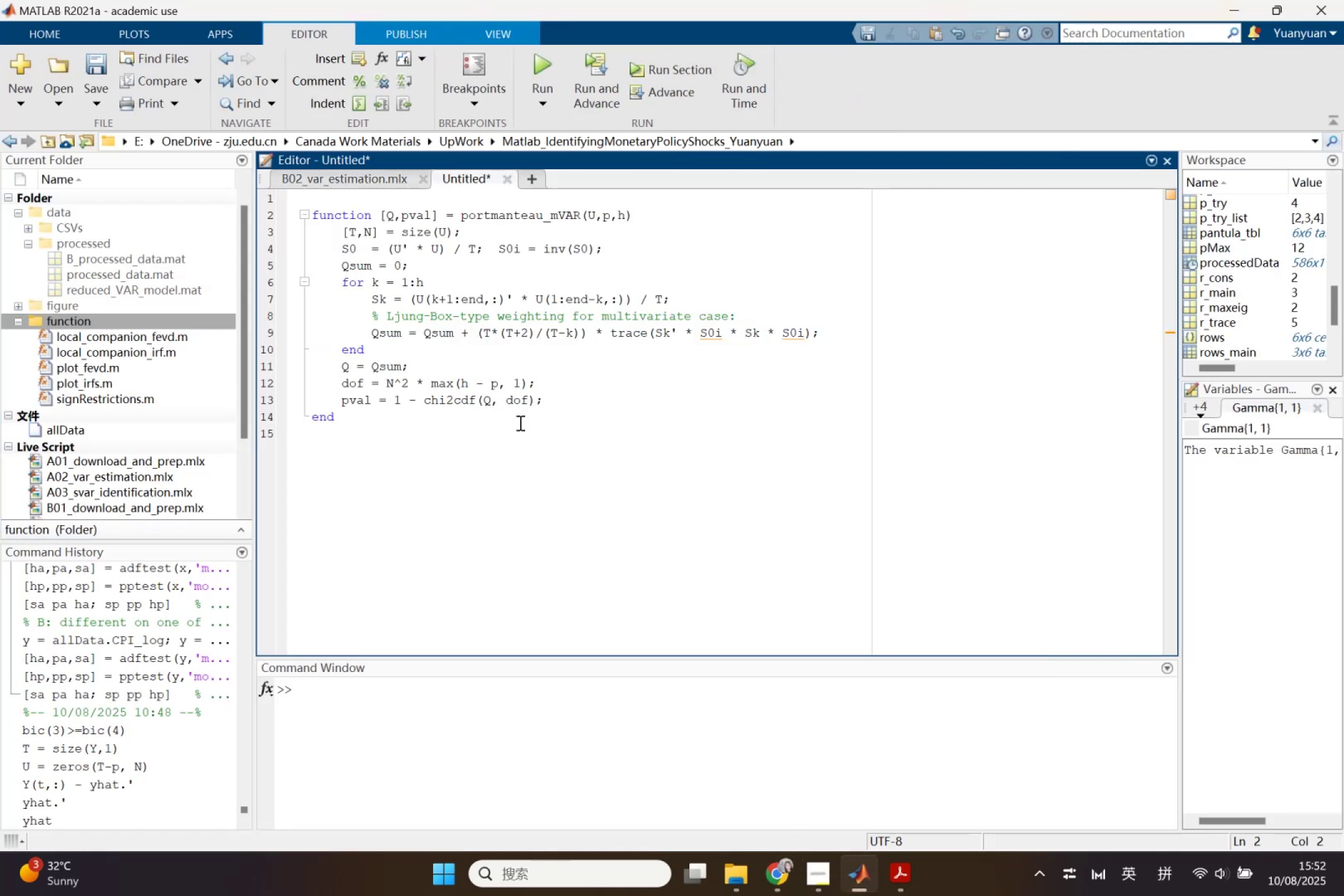 
left_click([517, 455])
 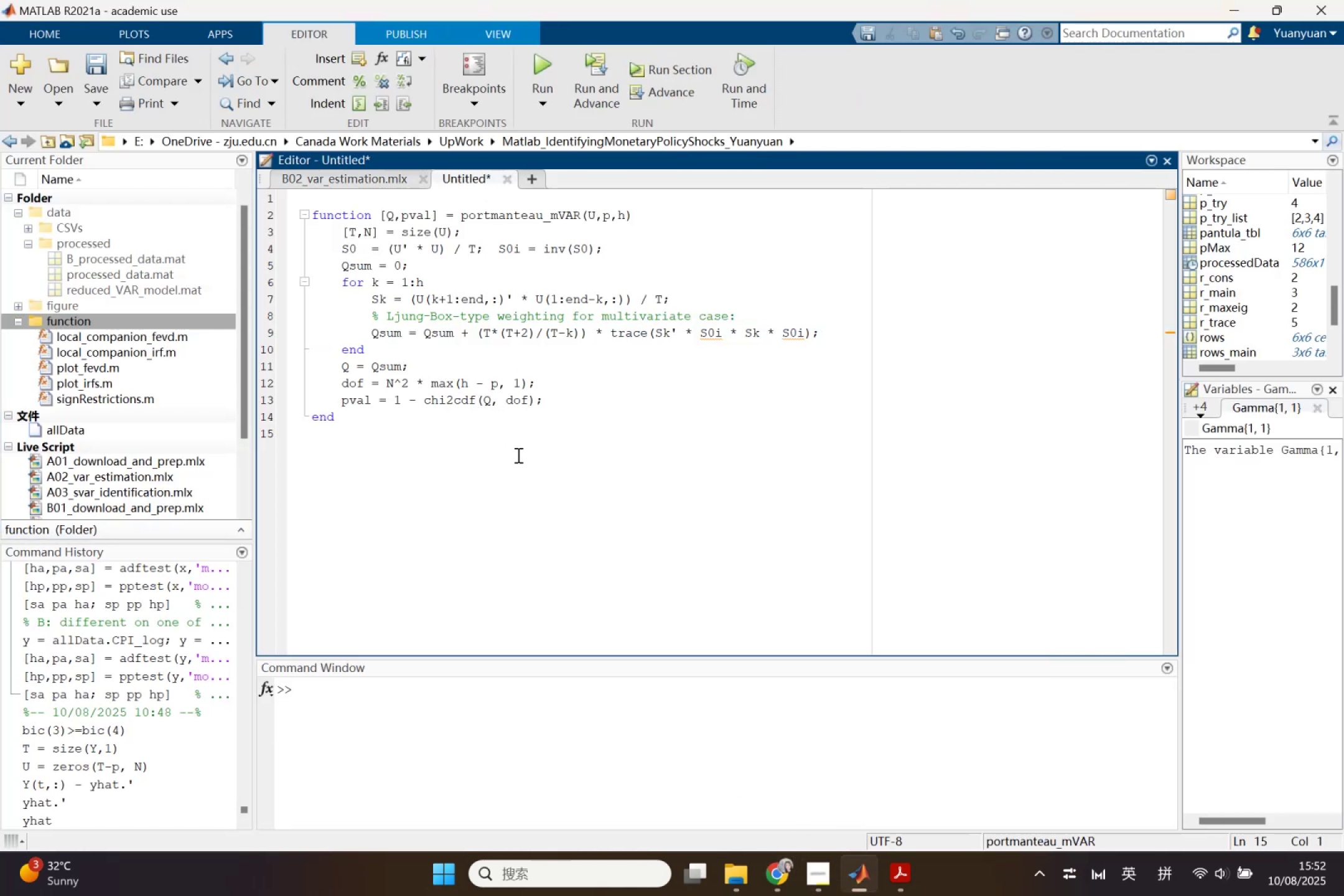 
key(Control+S)
 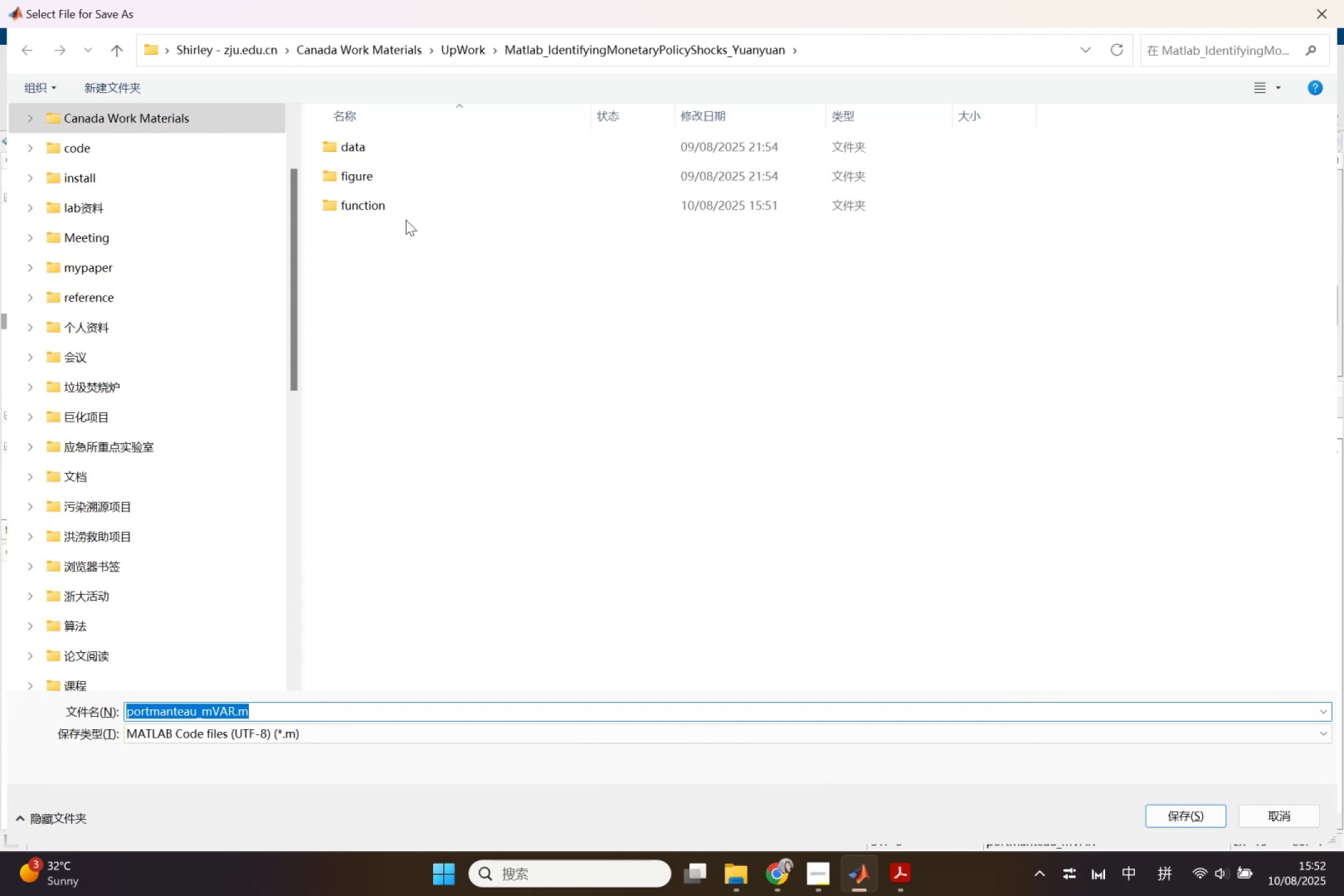 
double_click([380, 199])
 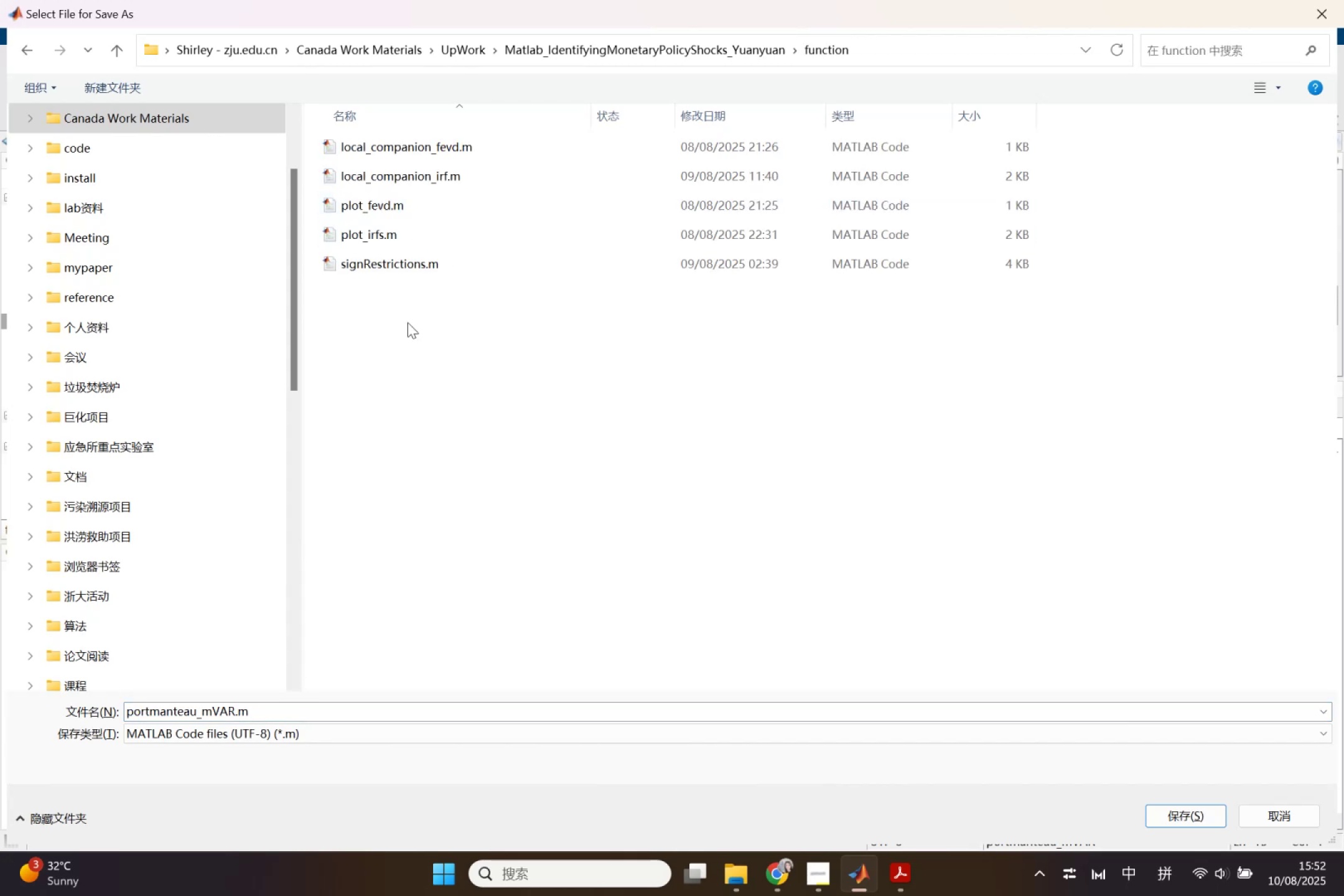 
left_click([417, 364])
 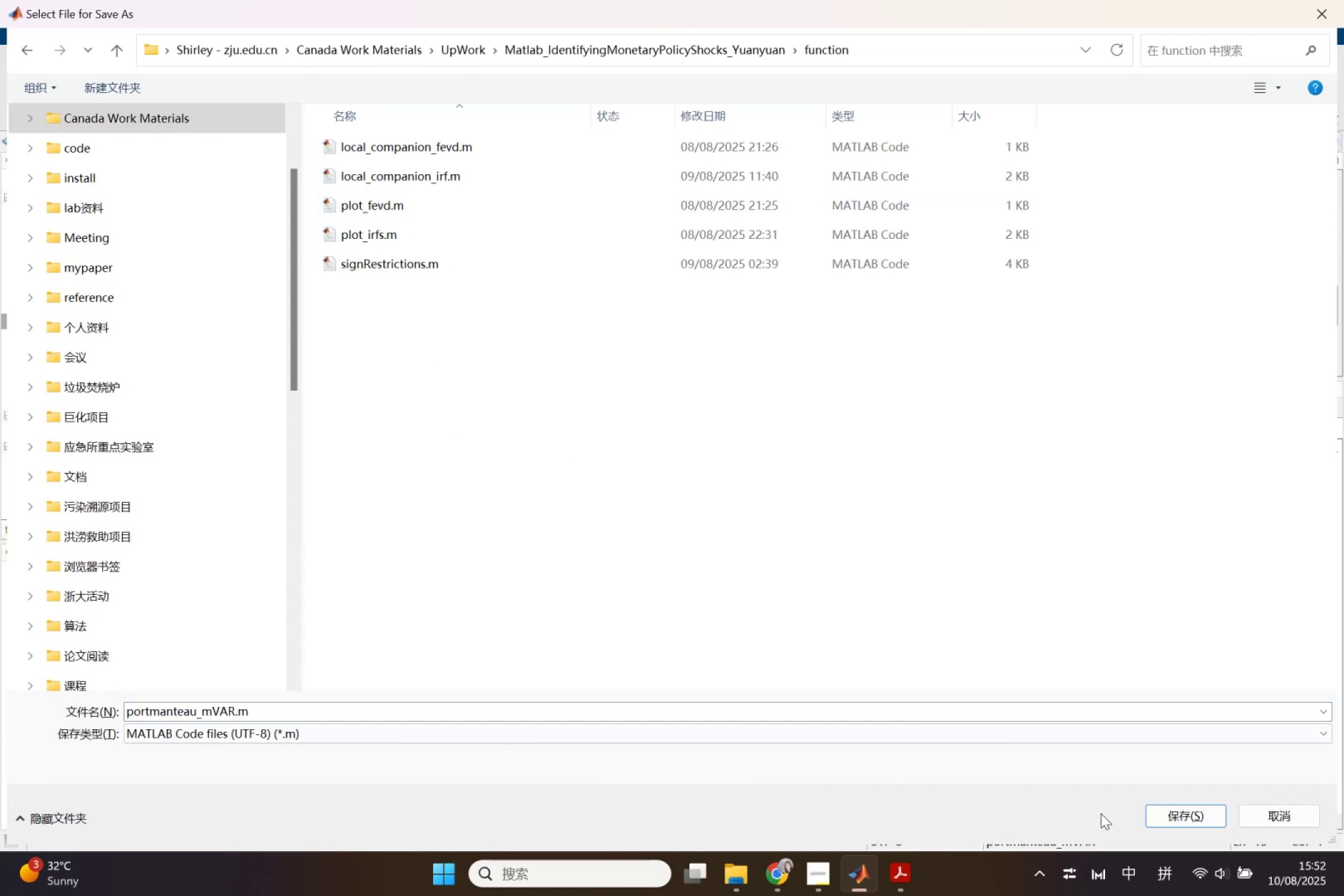 
left_click([1160, 813])
 